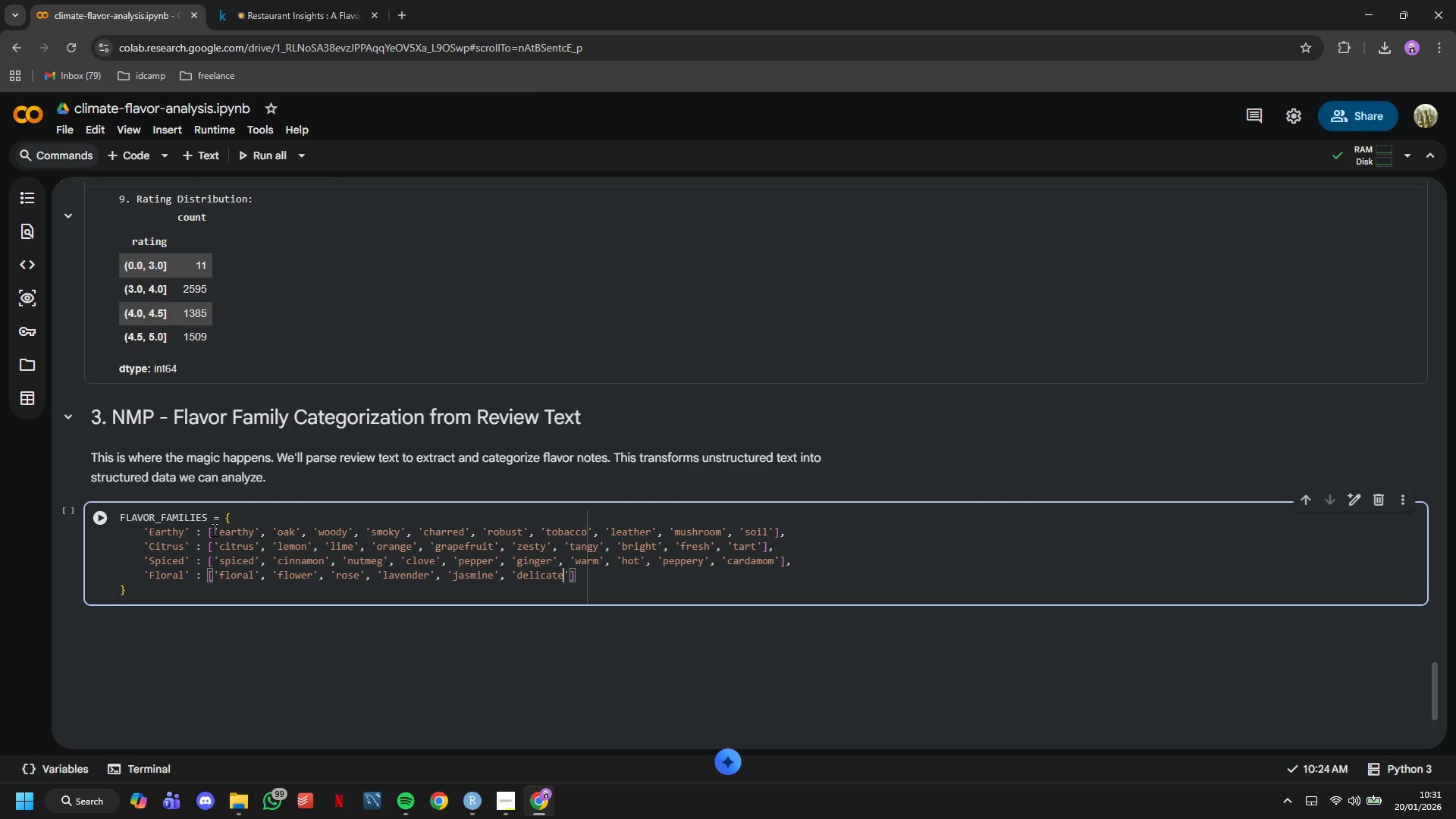 
key(ArrowRight)
 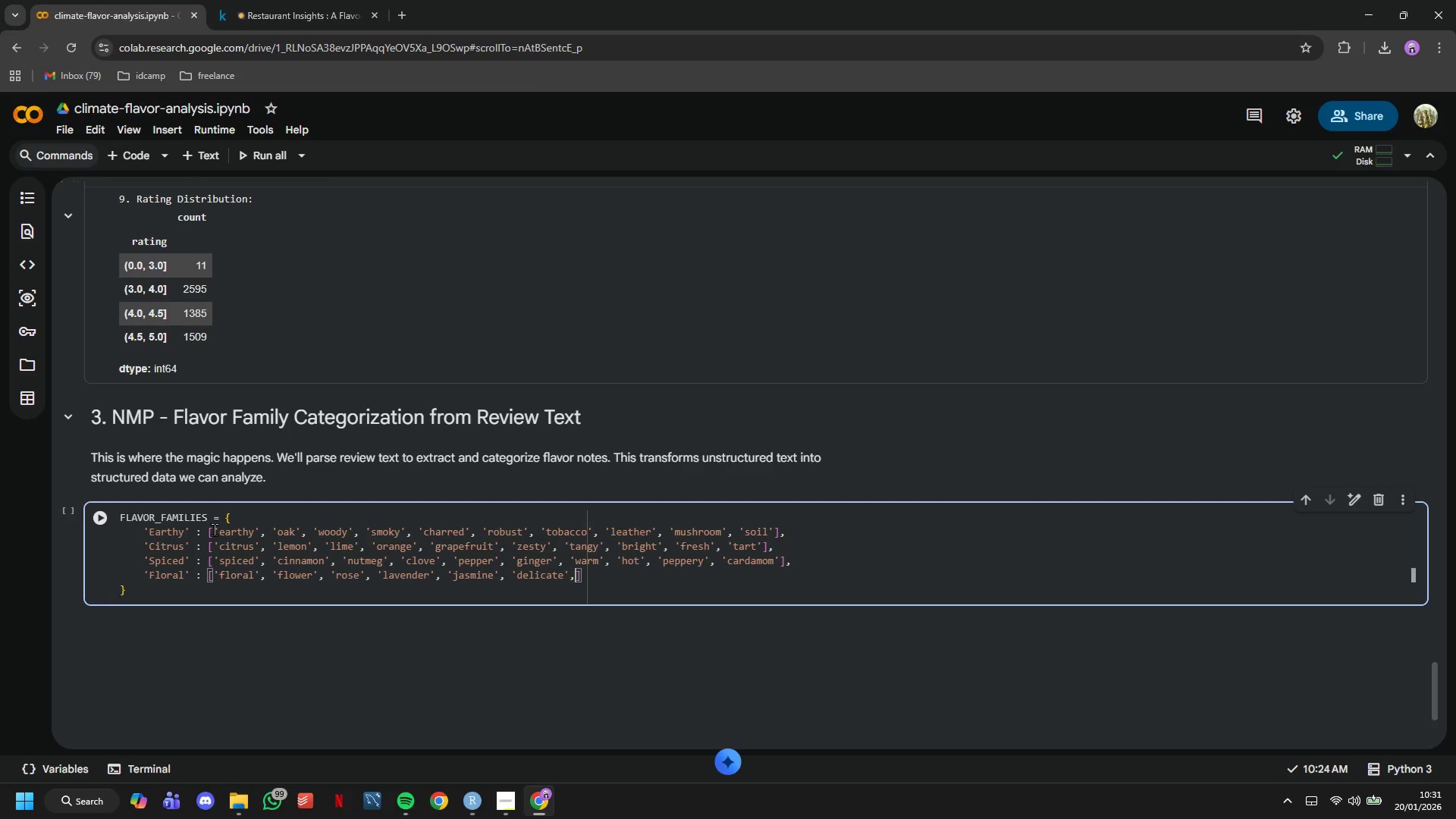 
type(, 'aromatoc)
key(Backspace)
key(Backspace)
type(ic)
 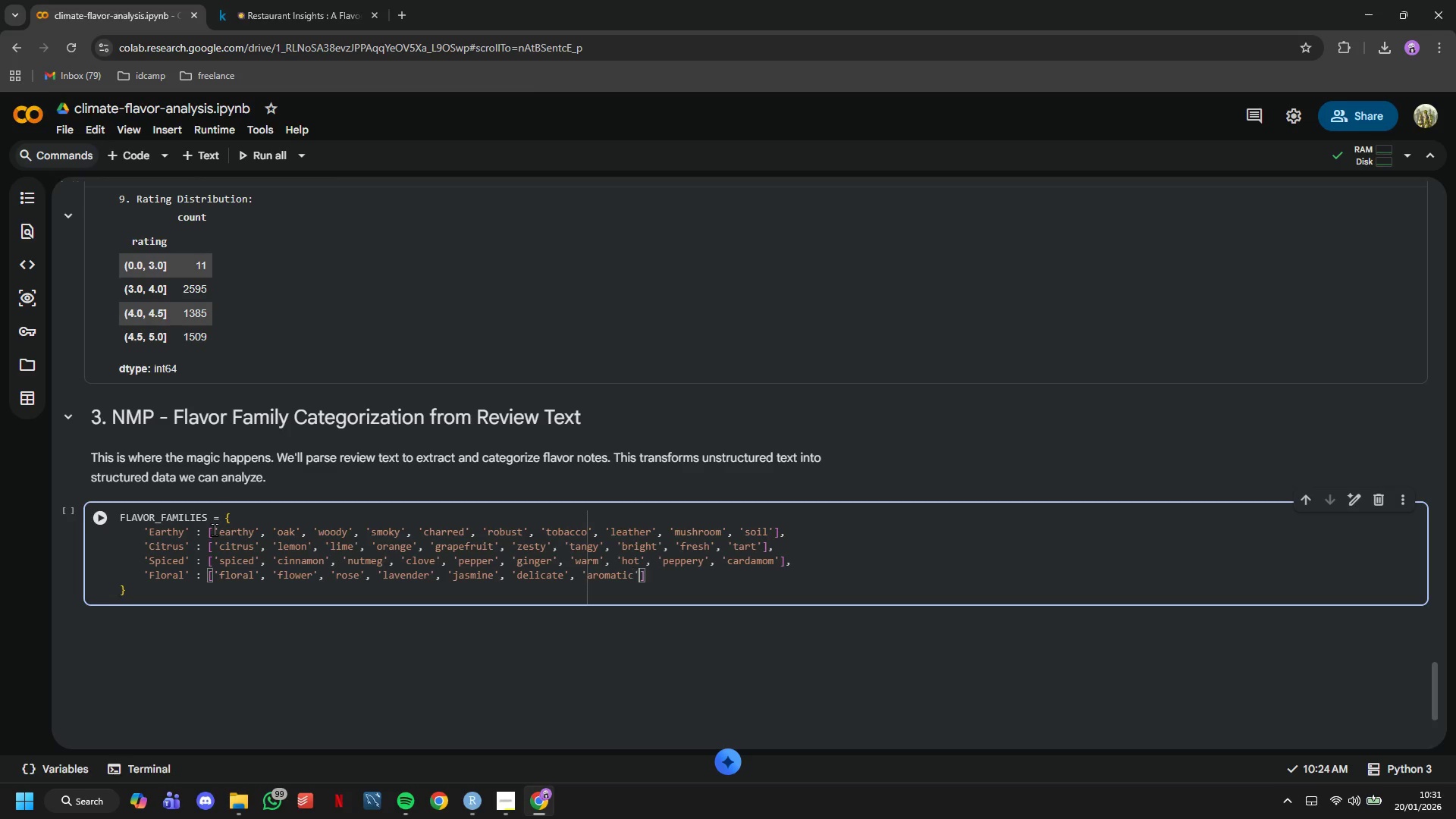 
key(ArrowRight)
 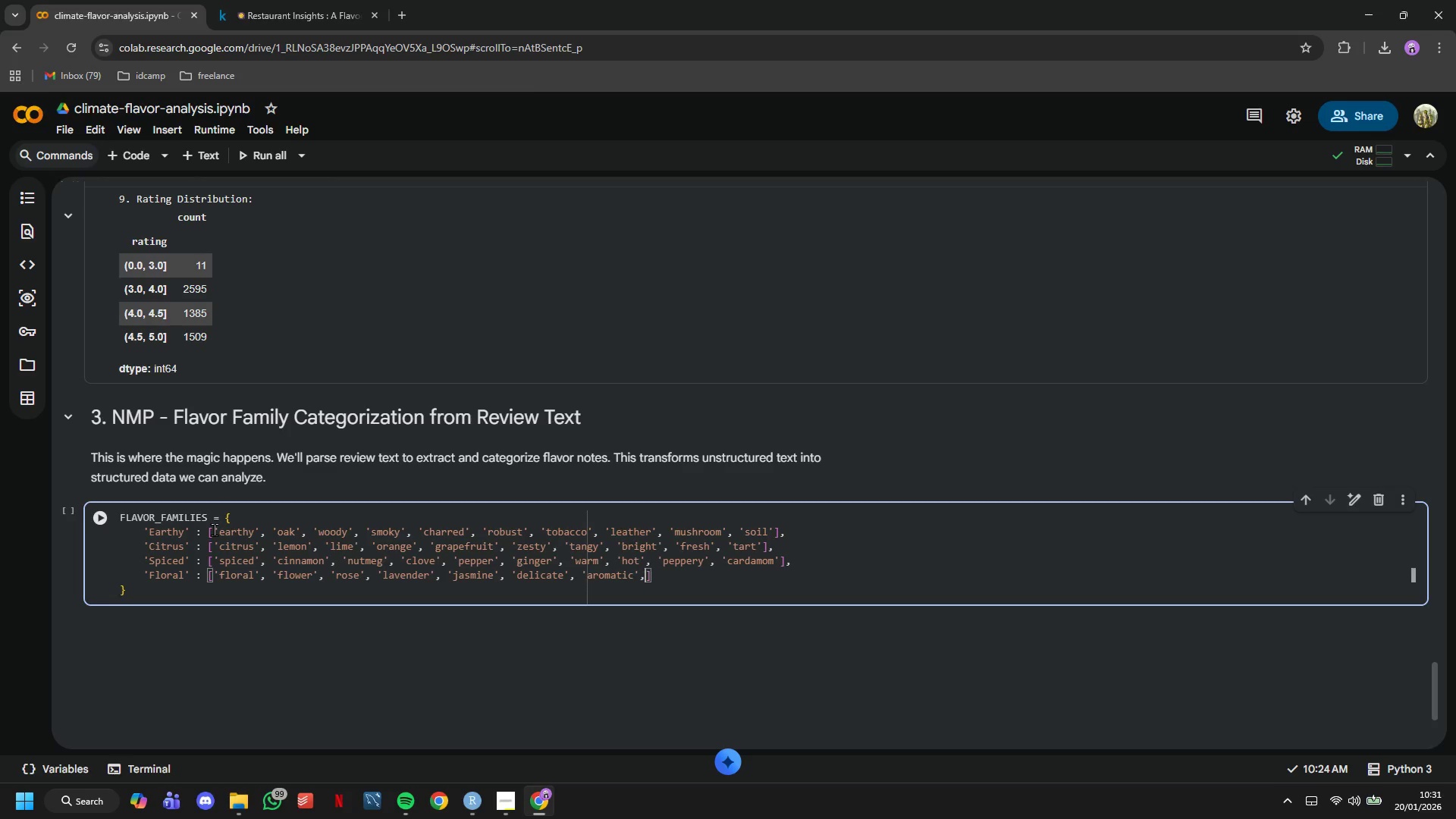 
key(Comma)
 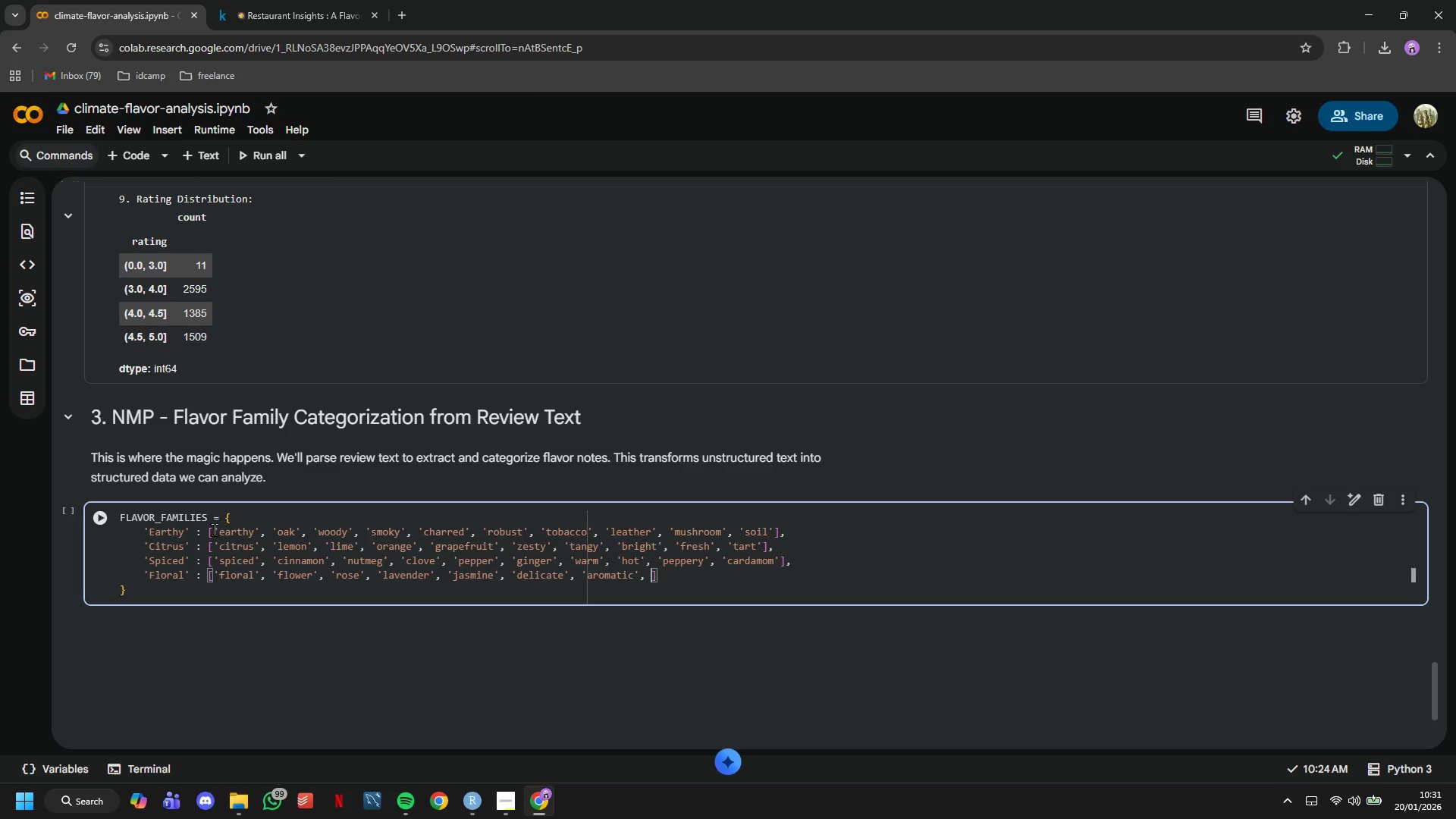 
key(Space)
 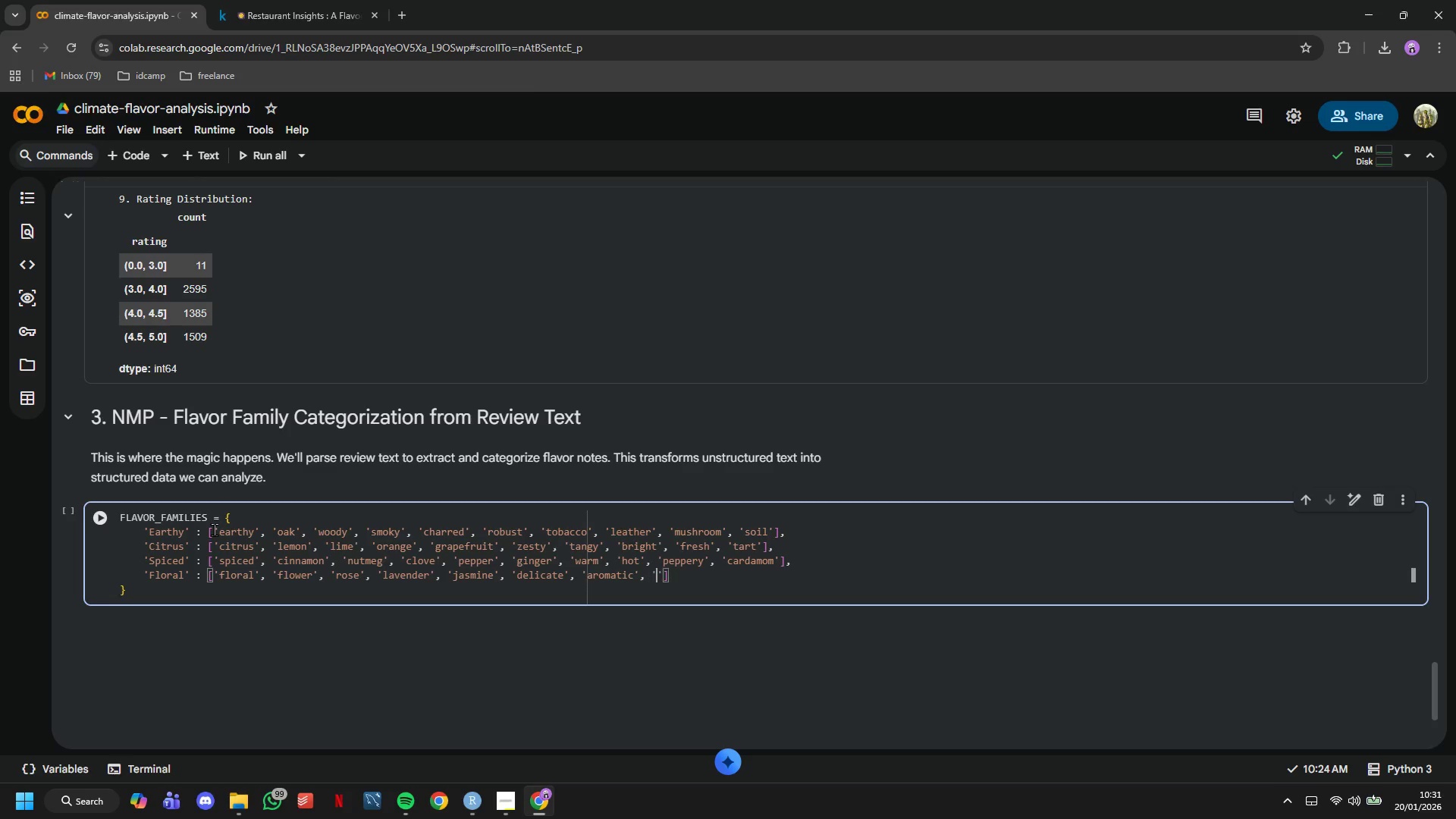 
key(Quote)
 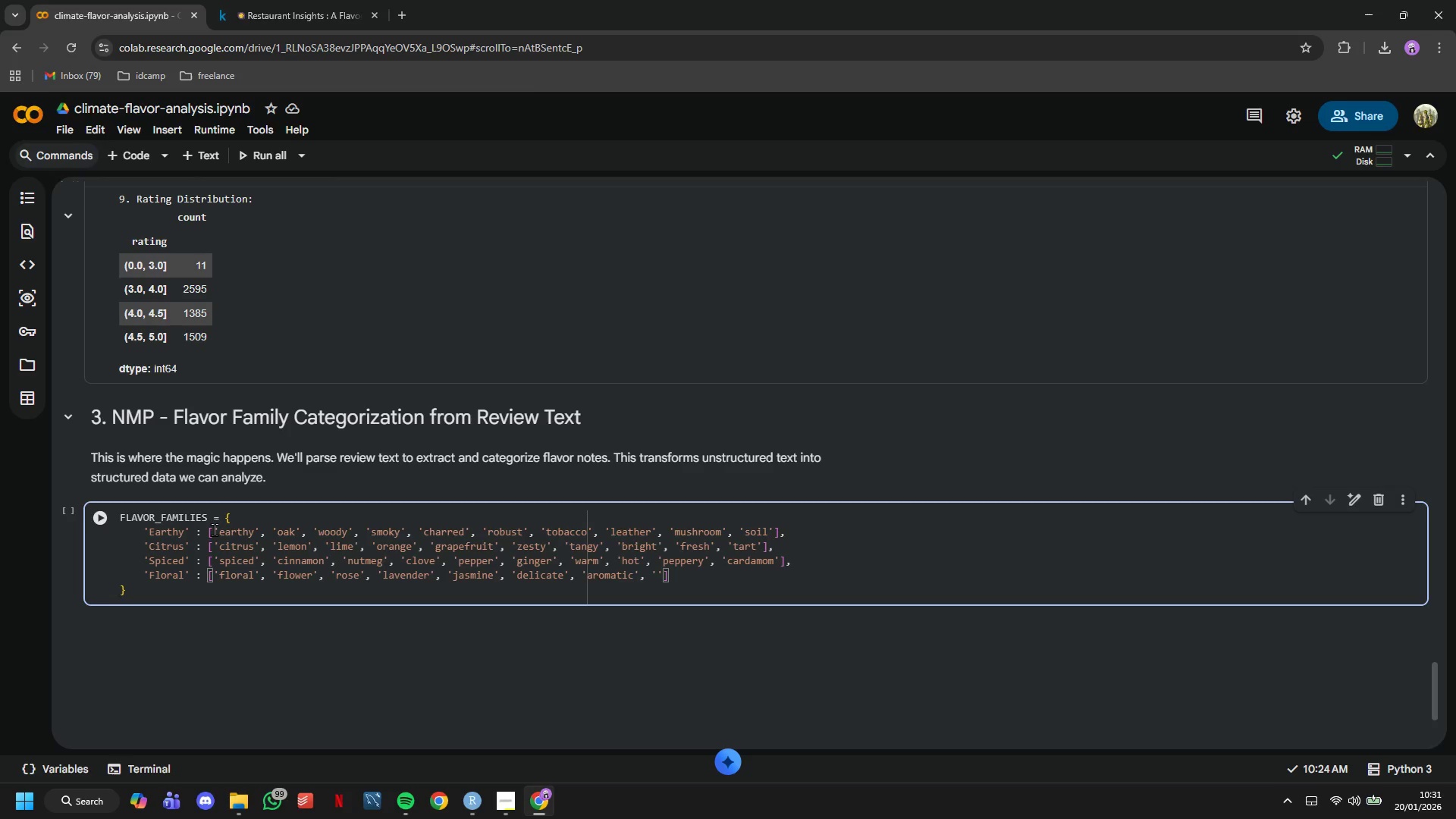 
wait(17.84)
 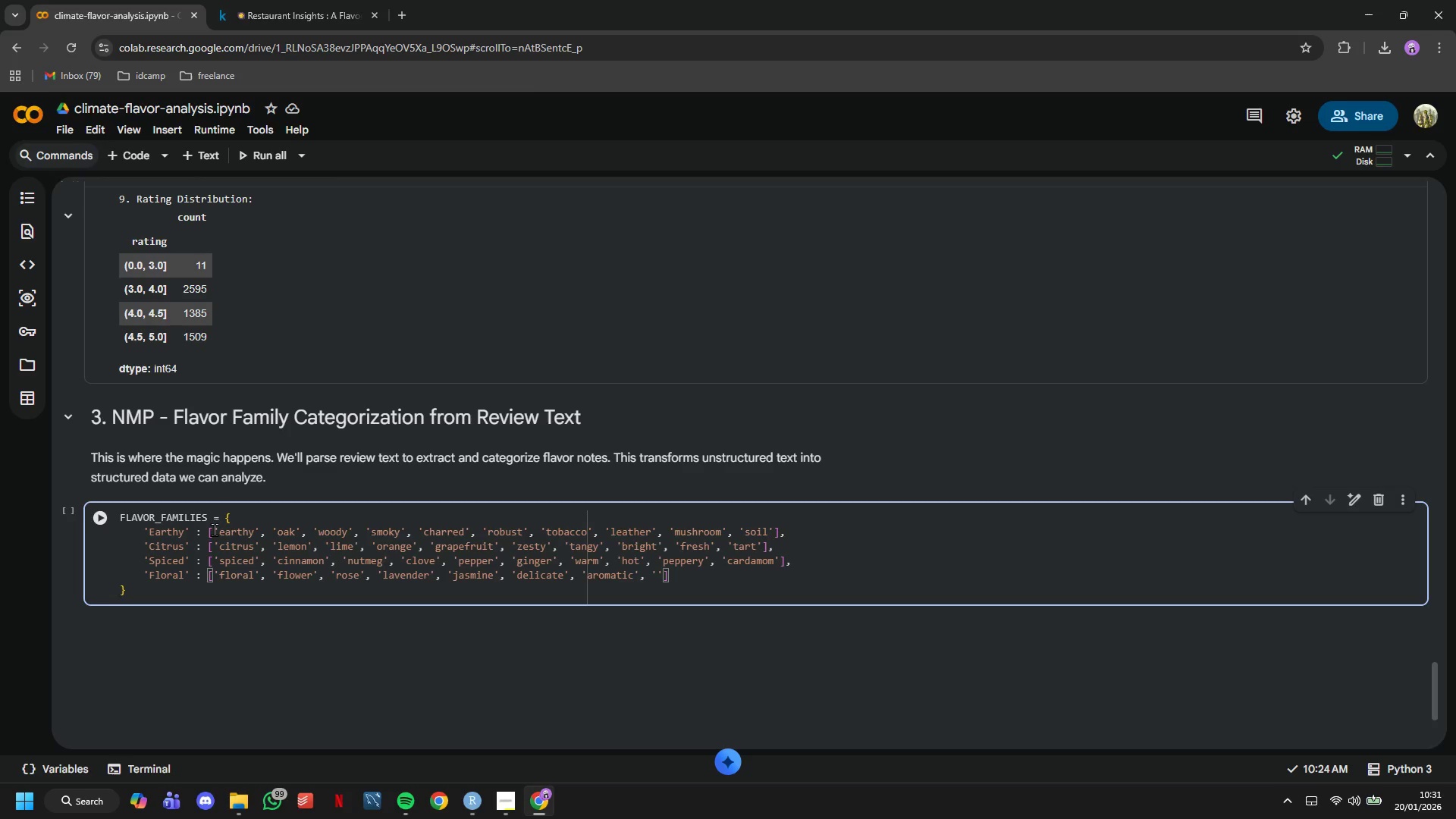 
type(parfume)
 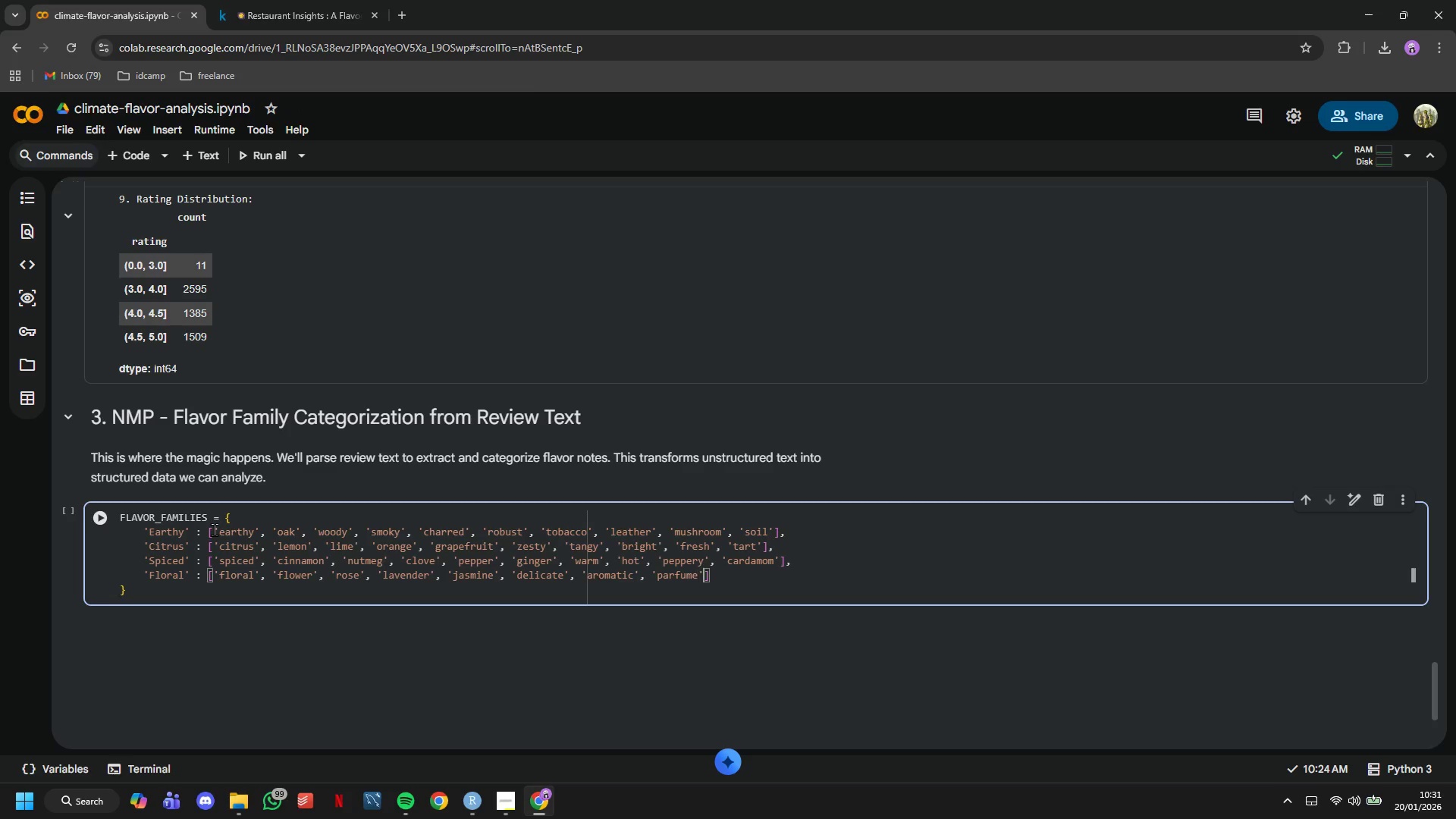 
key(ArrowRight)
 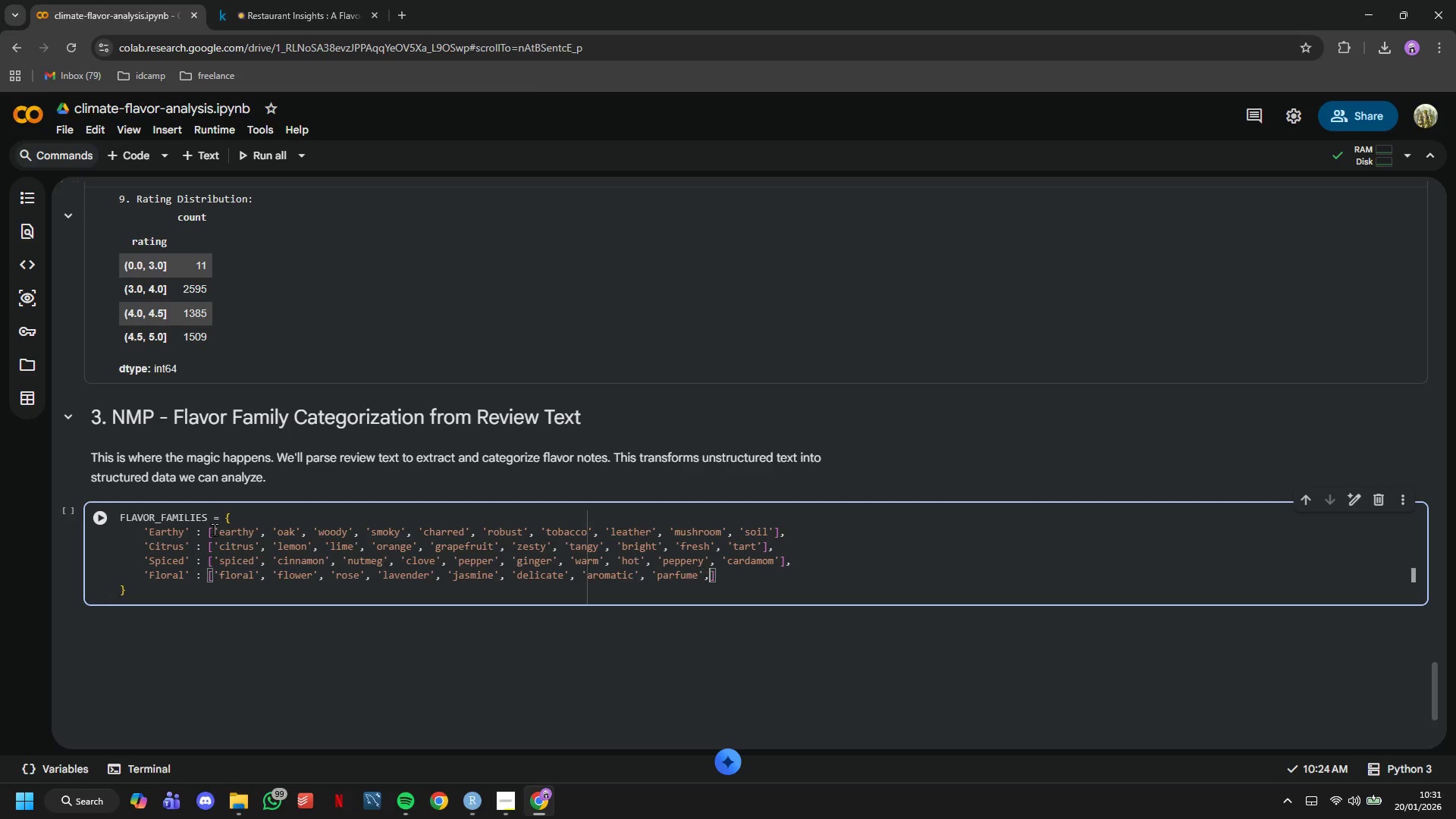 
key(Comma)
 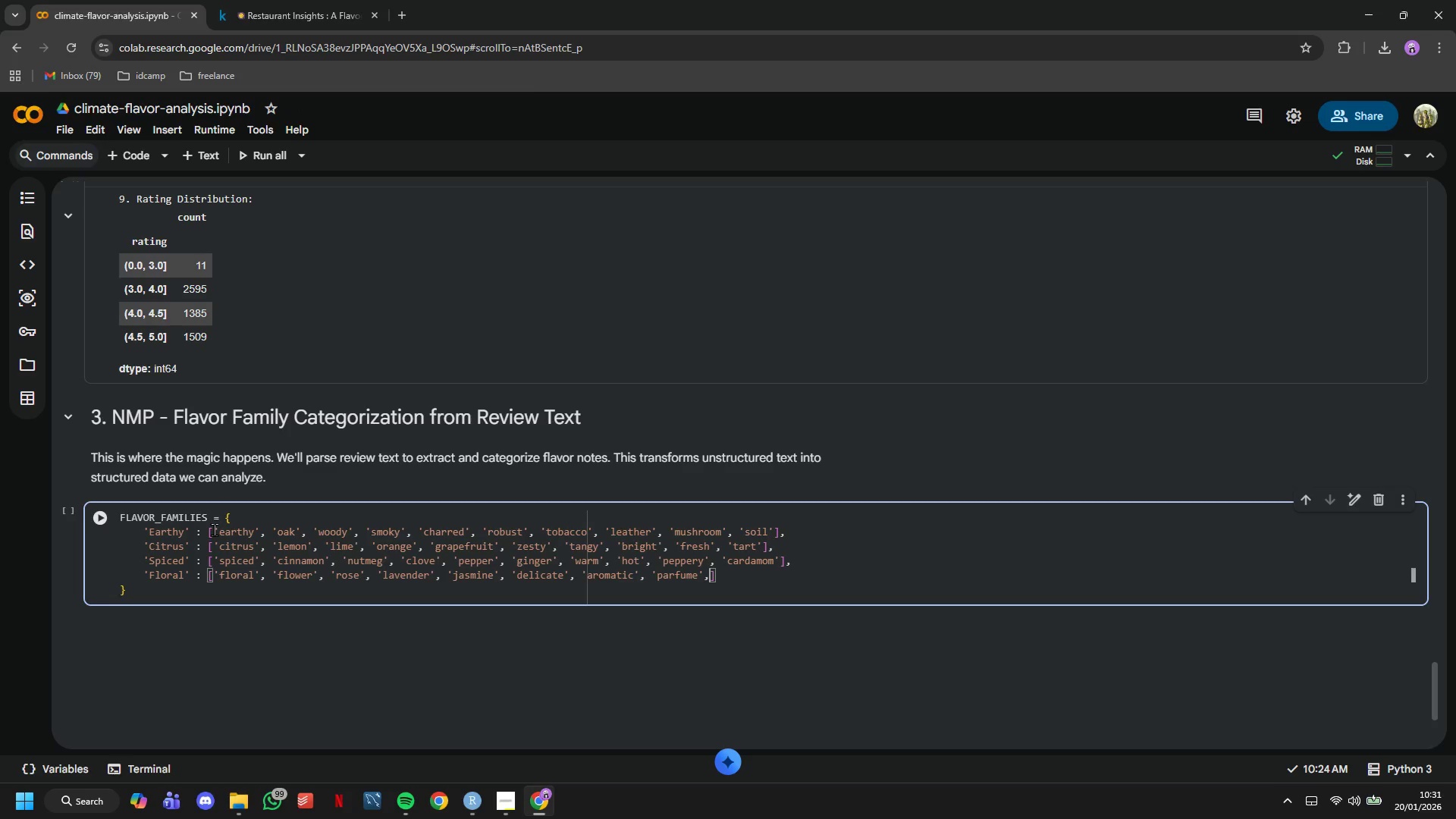 
key(Space)
 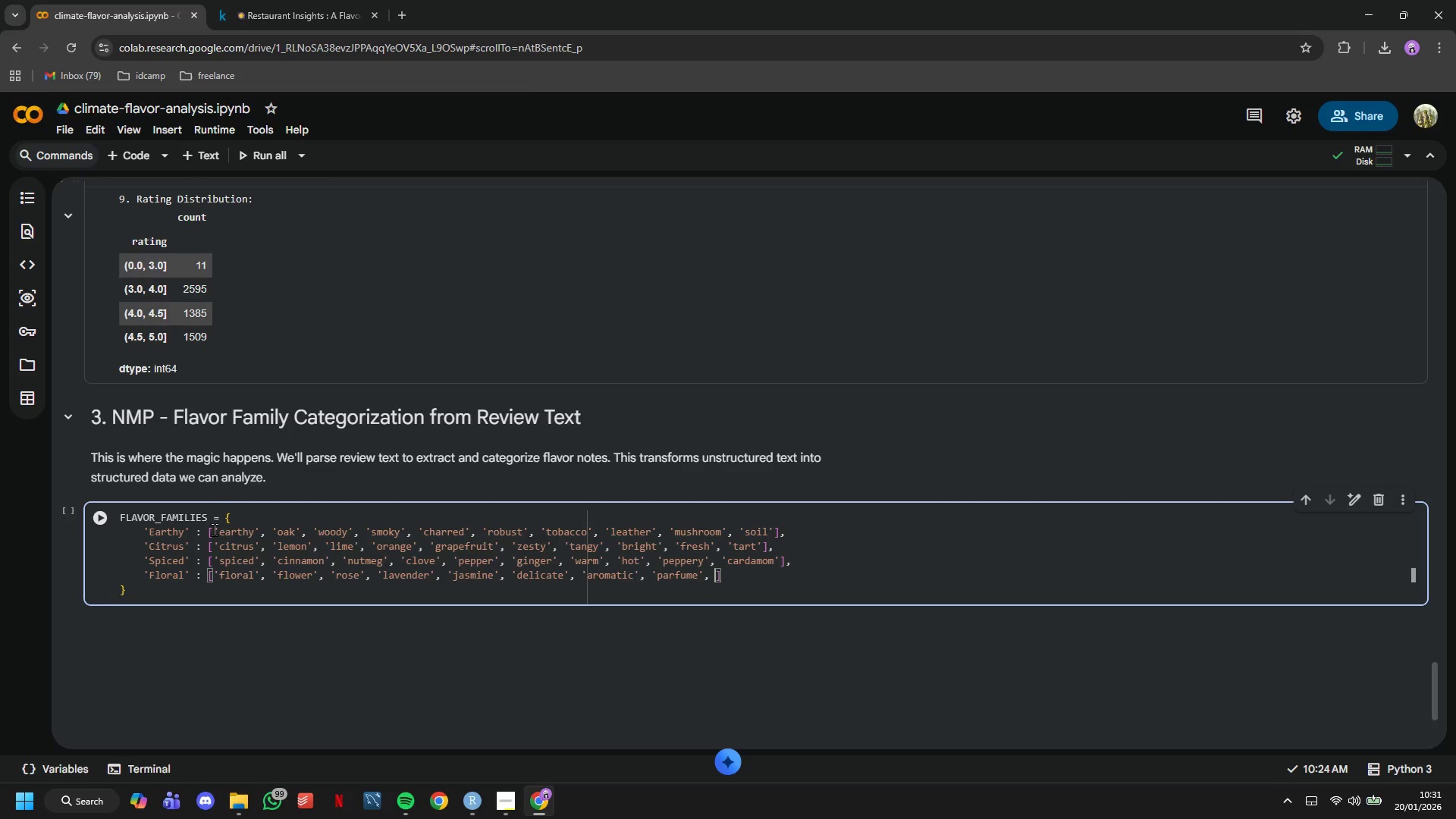 
key(Quote)
 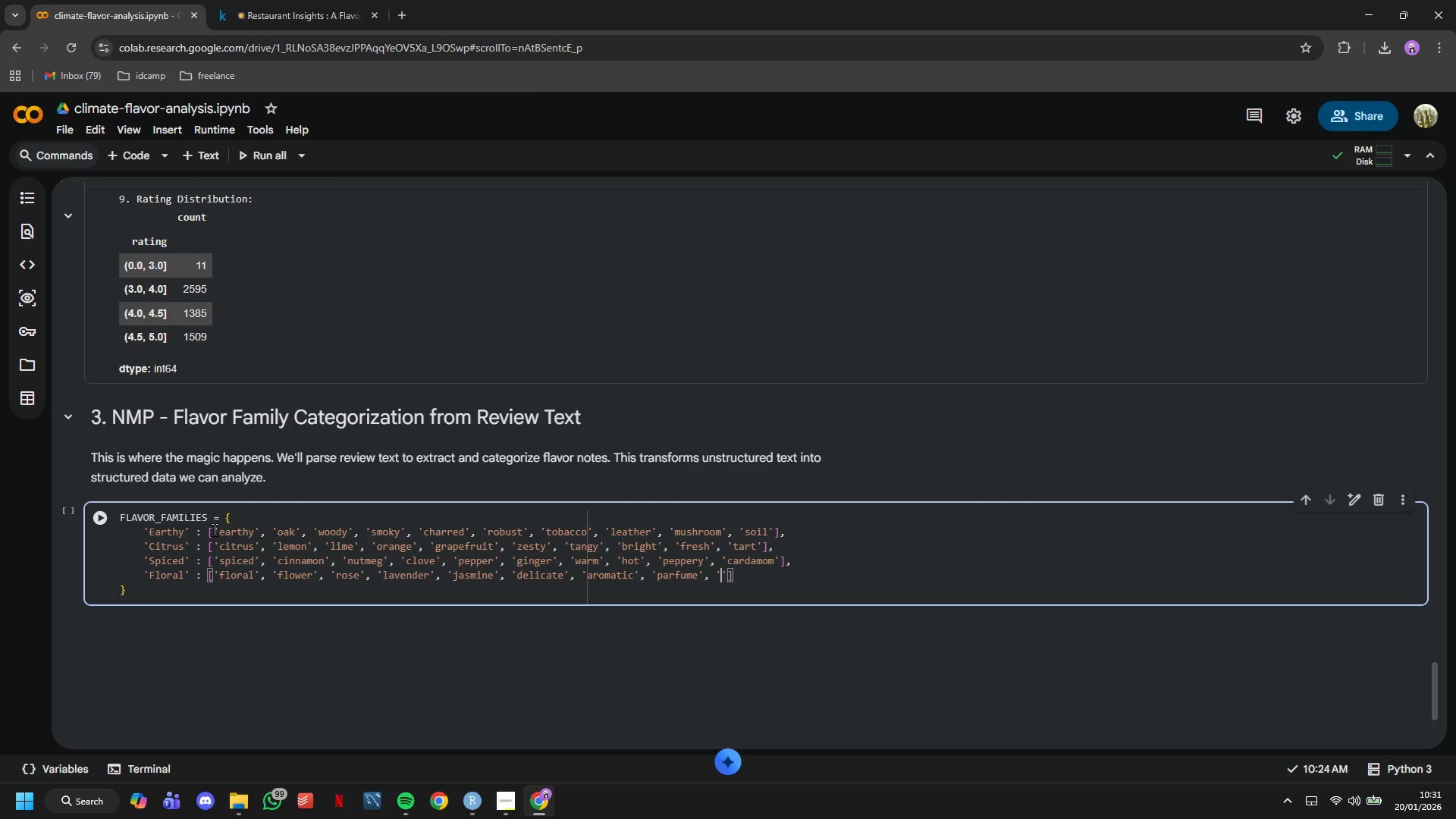 
type(botanical)
 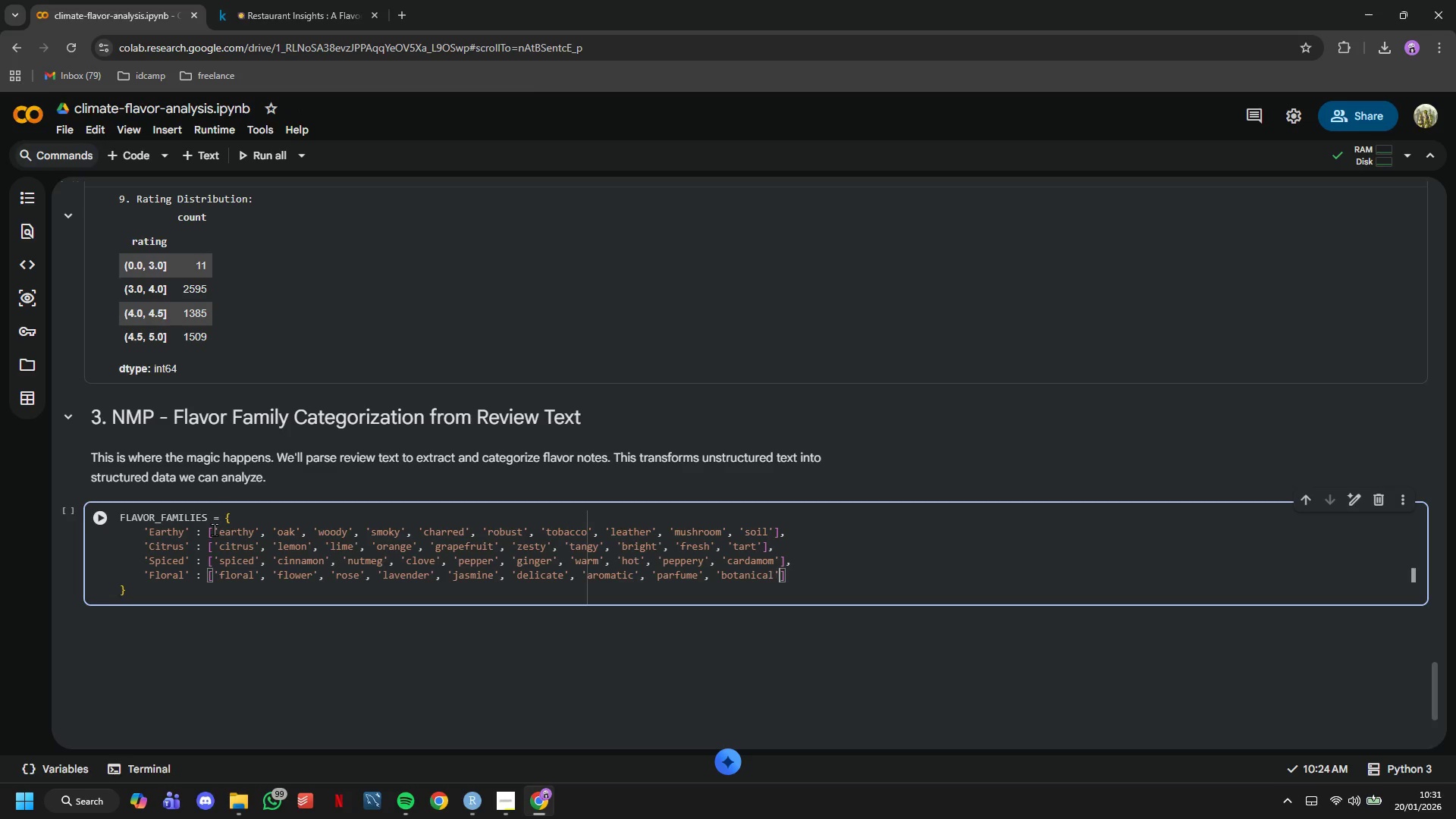 
key(ArrowRight)
 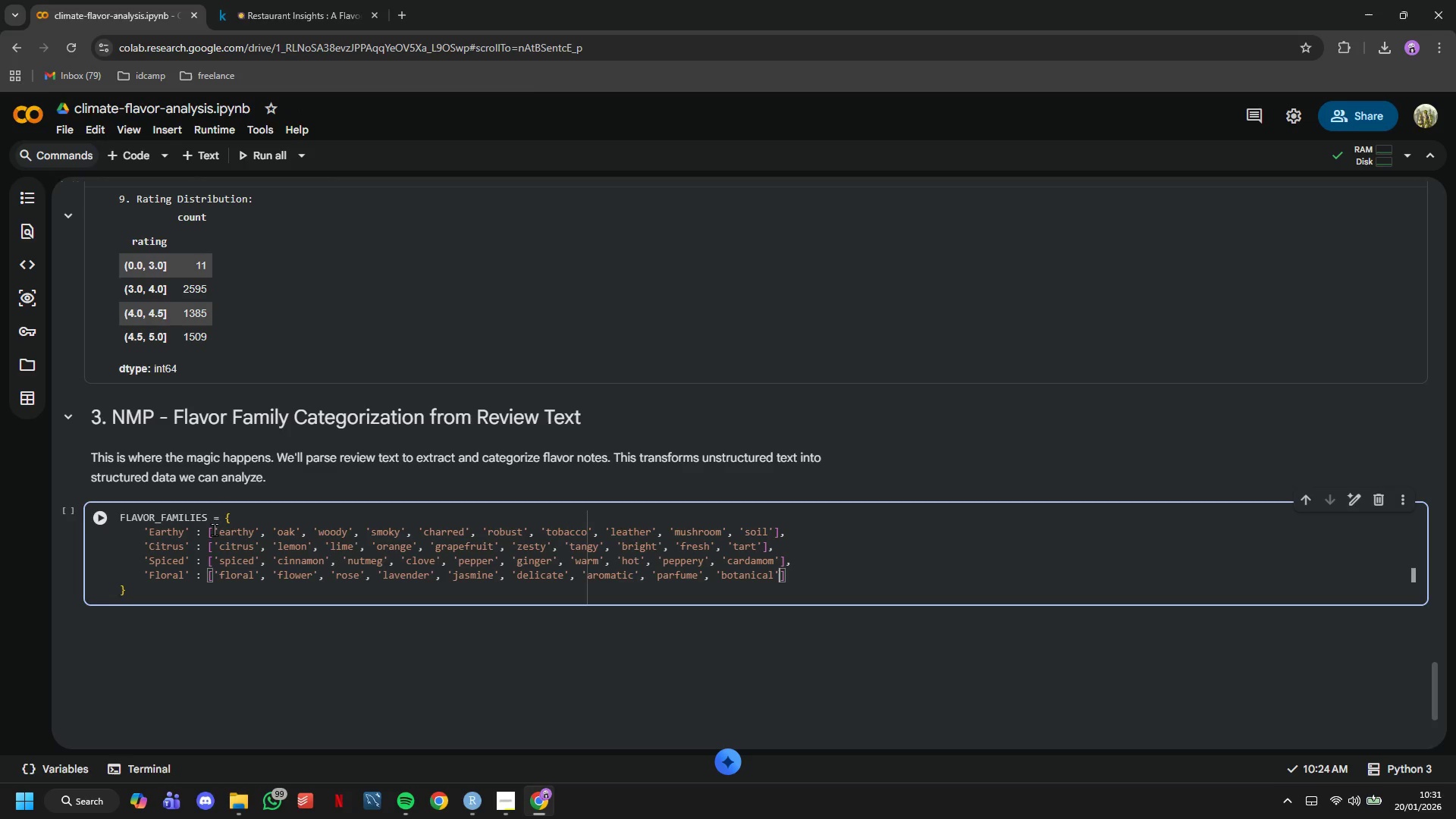 
key(Comma)
 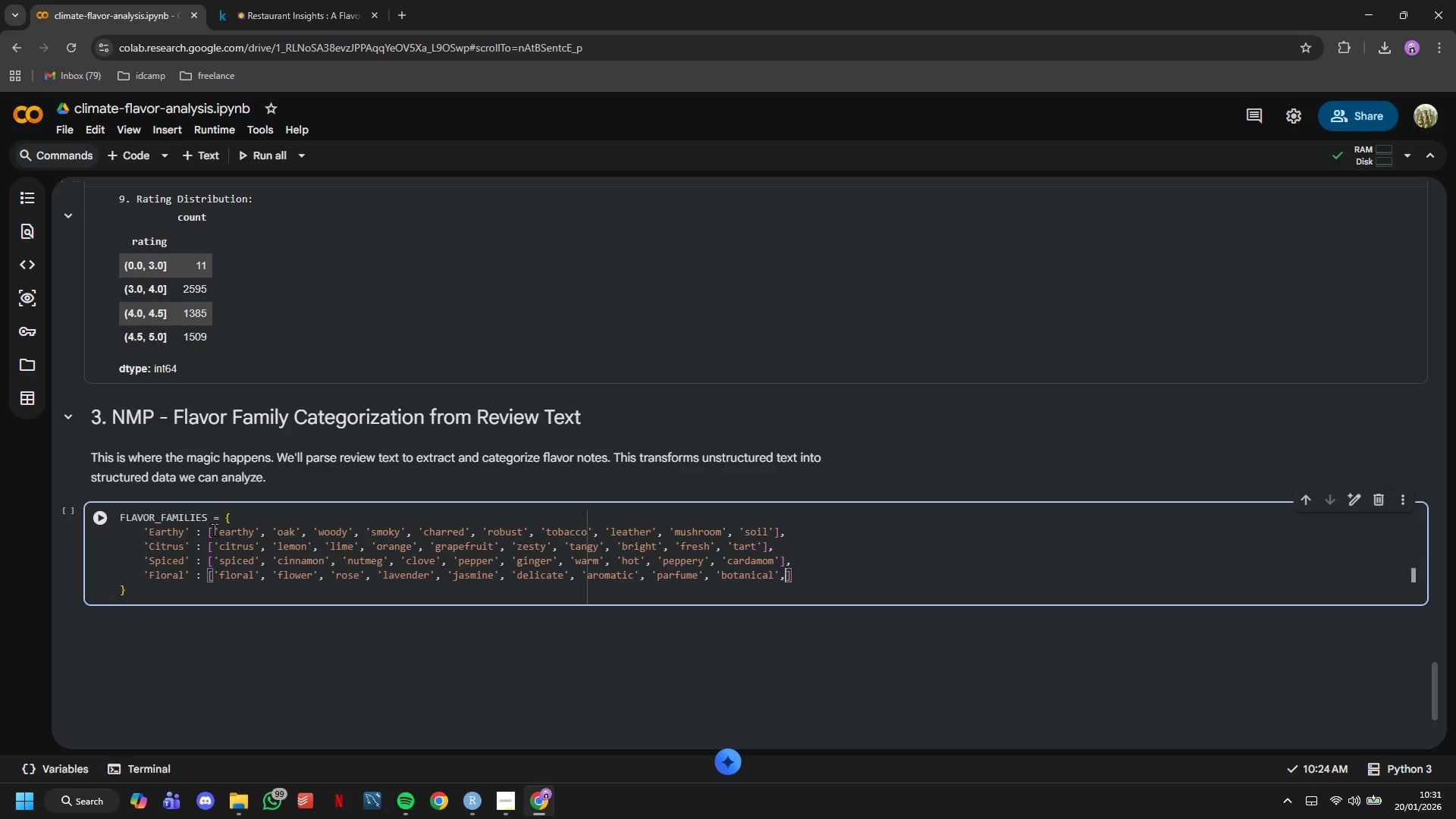 
key(Space)
 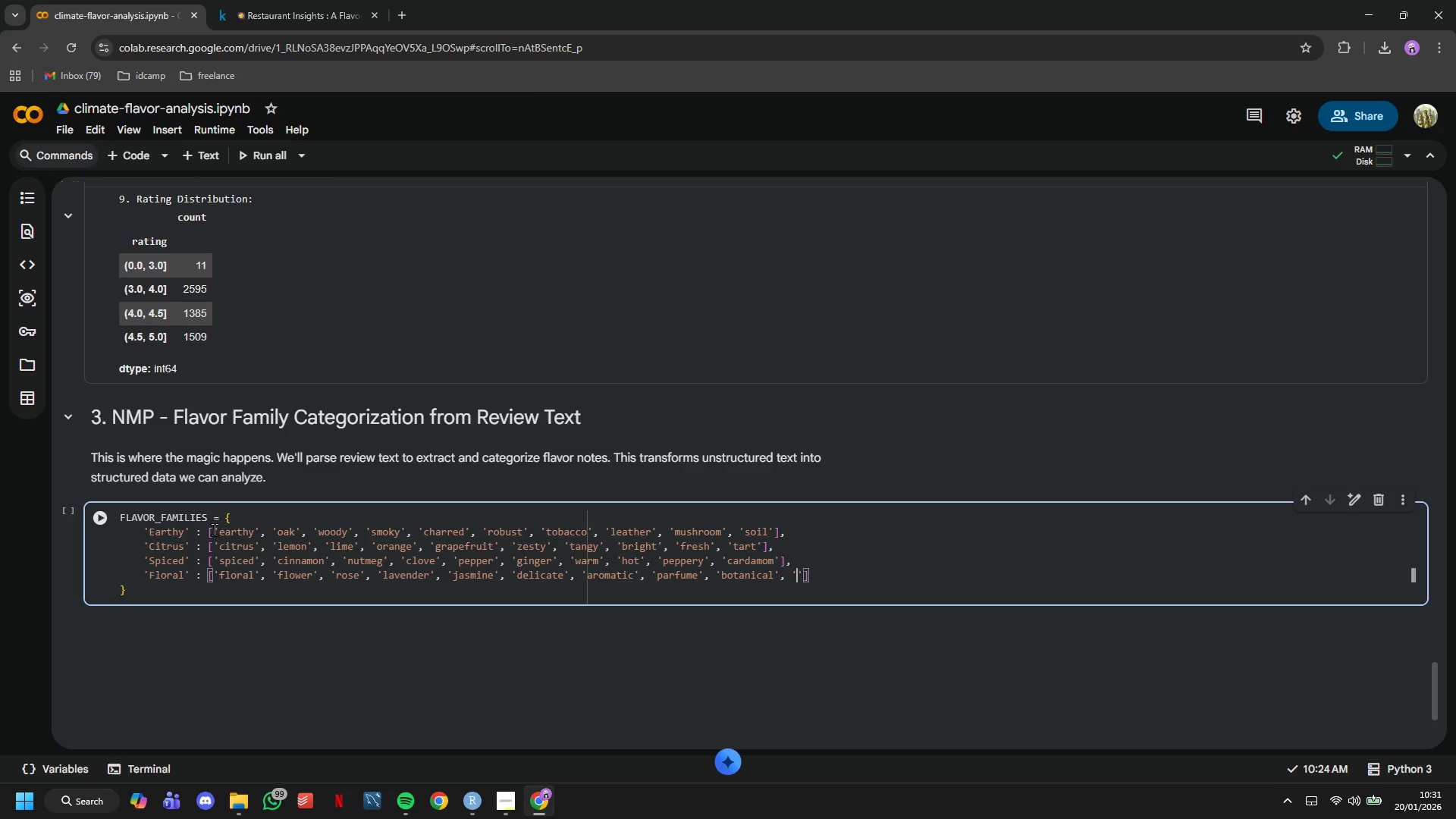 
key(Quote)
 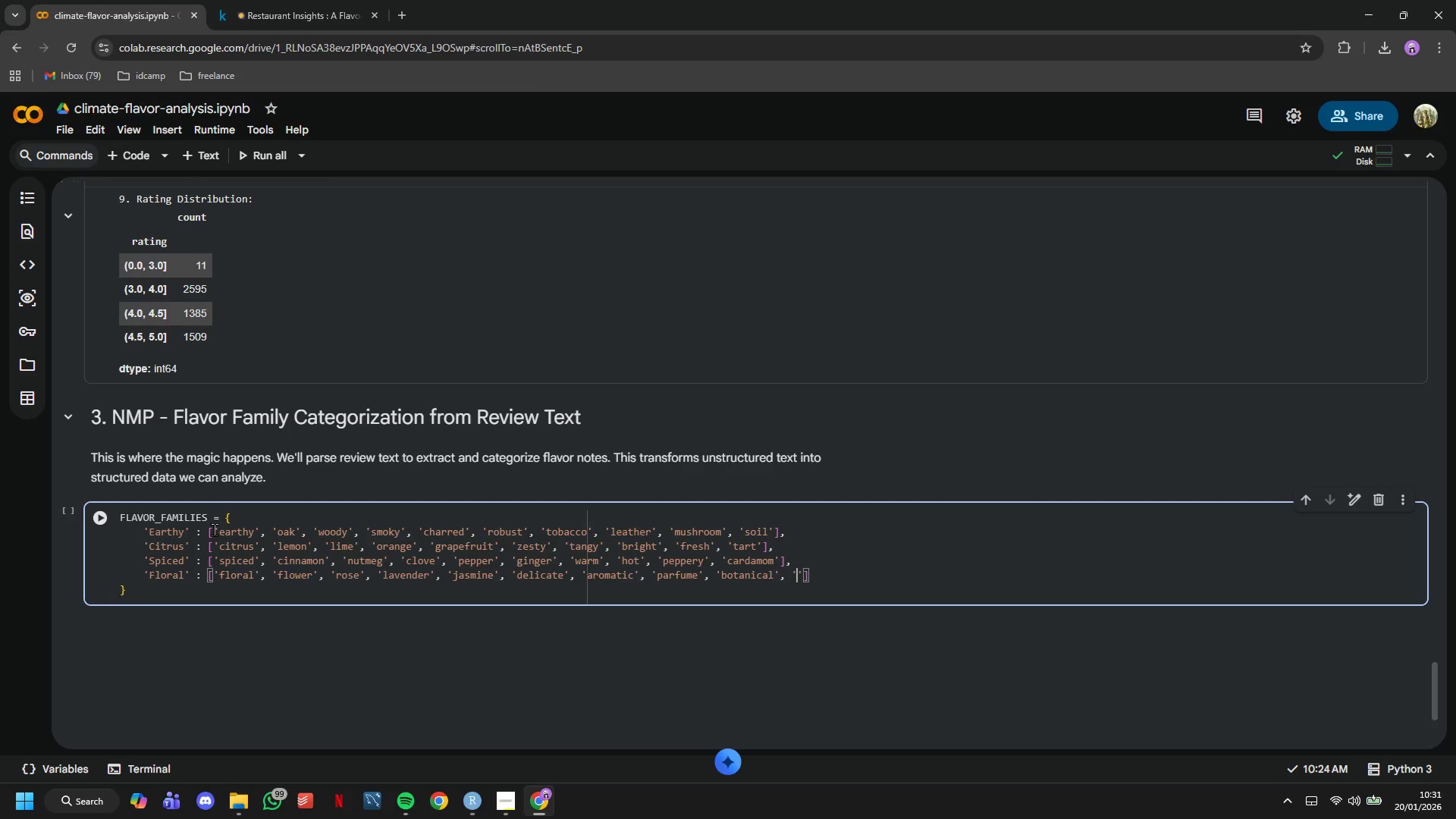 
wait(5.67)
 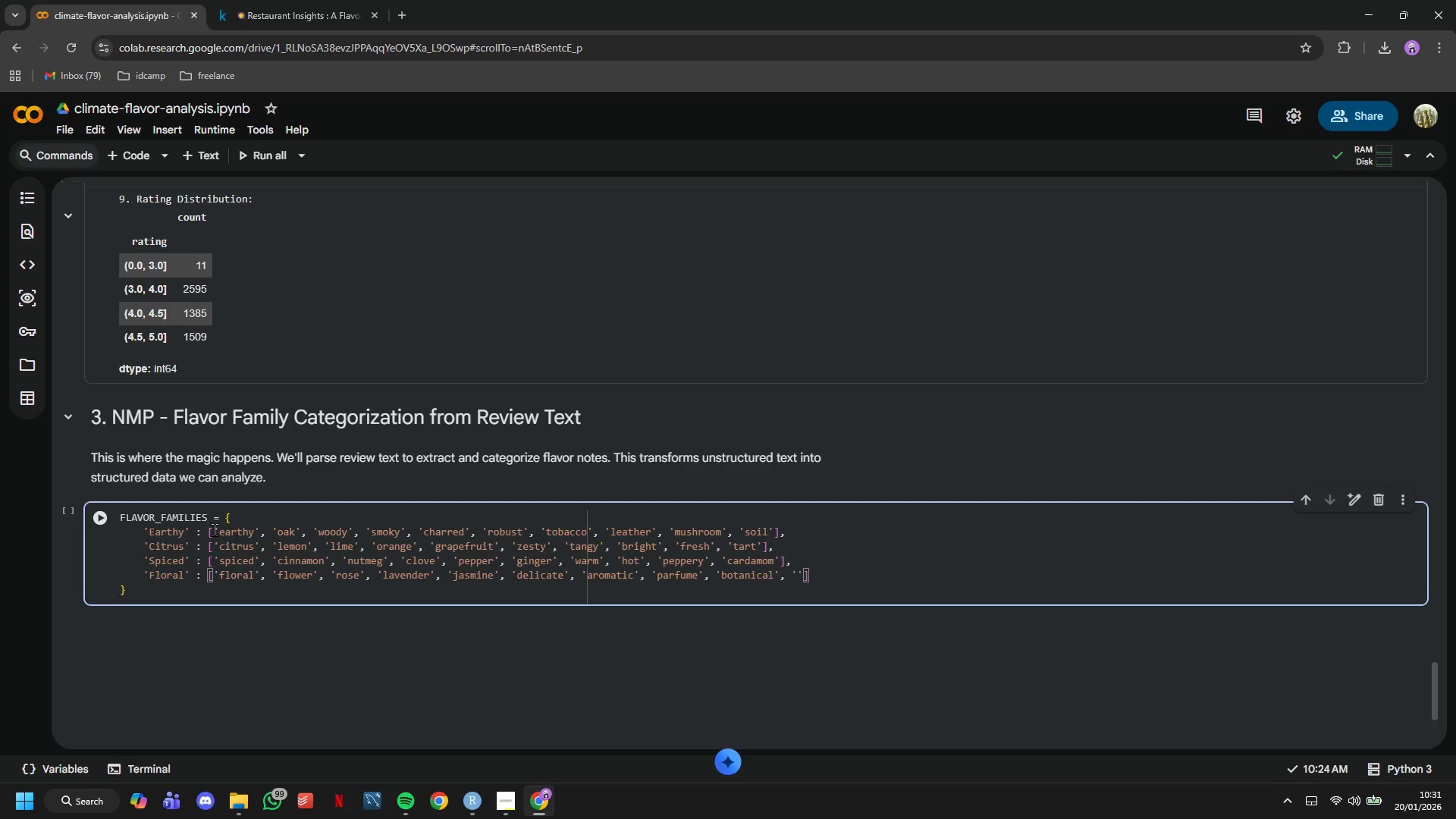 
type(wildflower)
 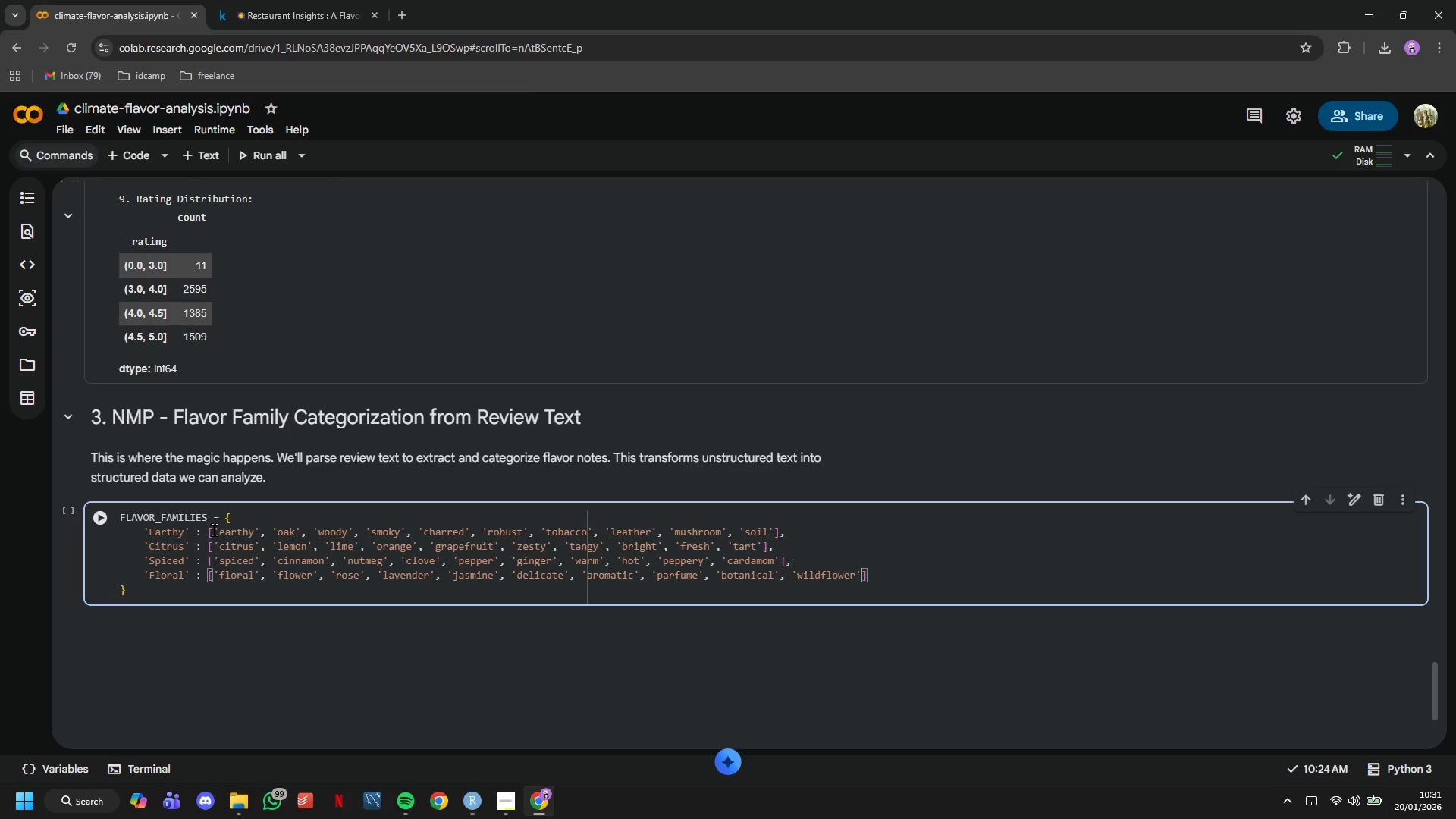 
key(ArrowRight)
 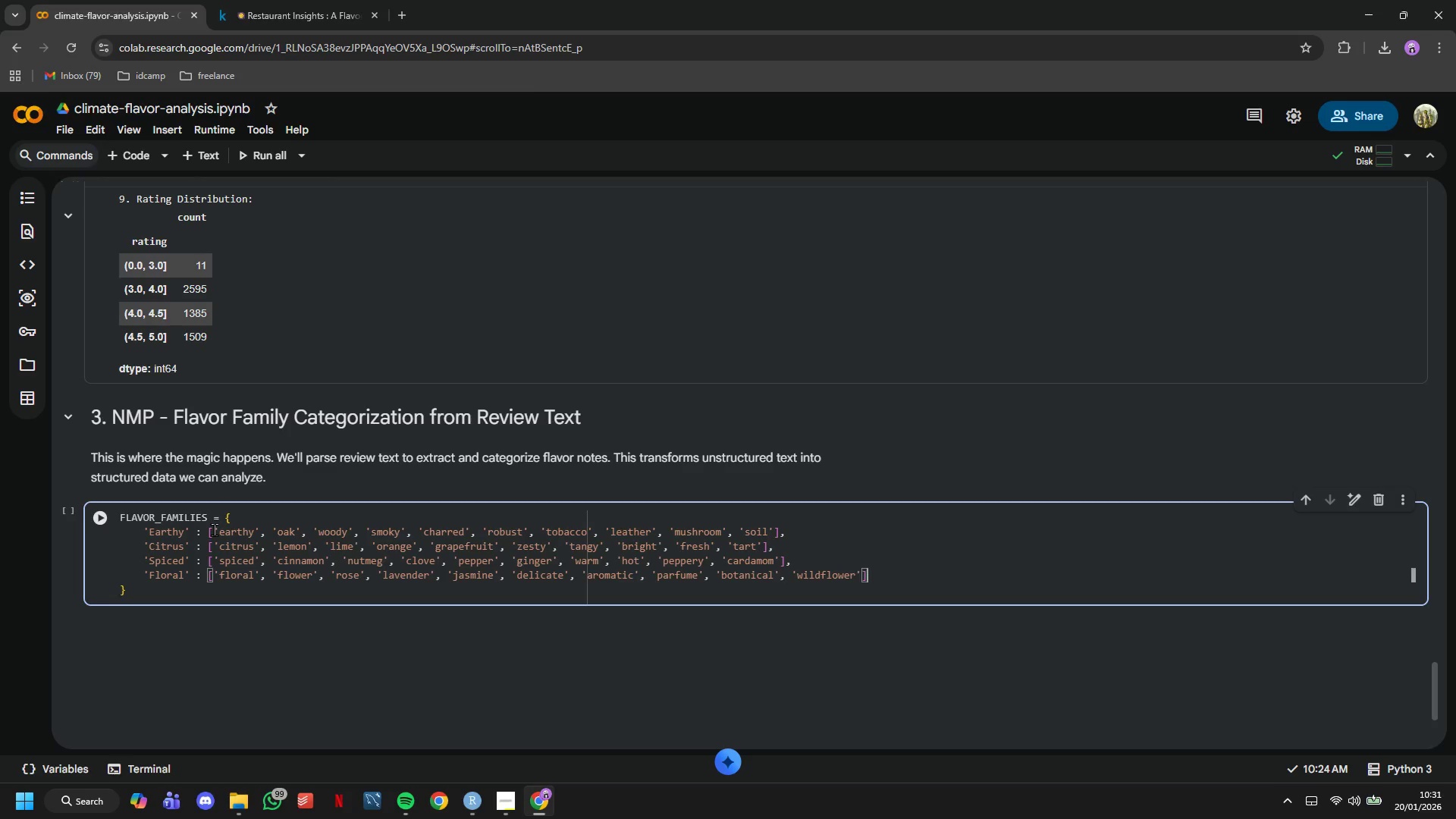 
key(ArrowRight)
 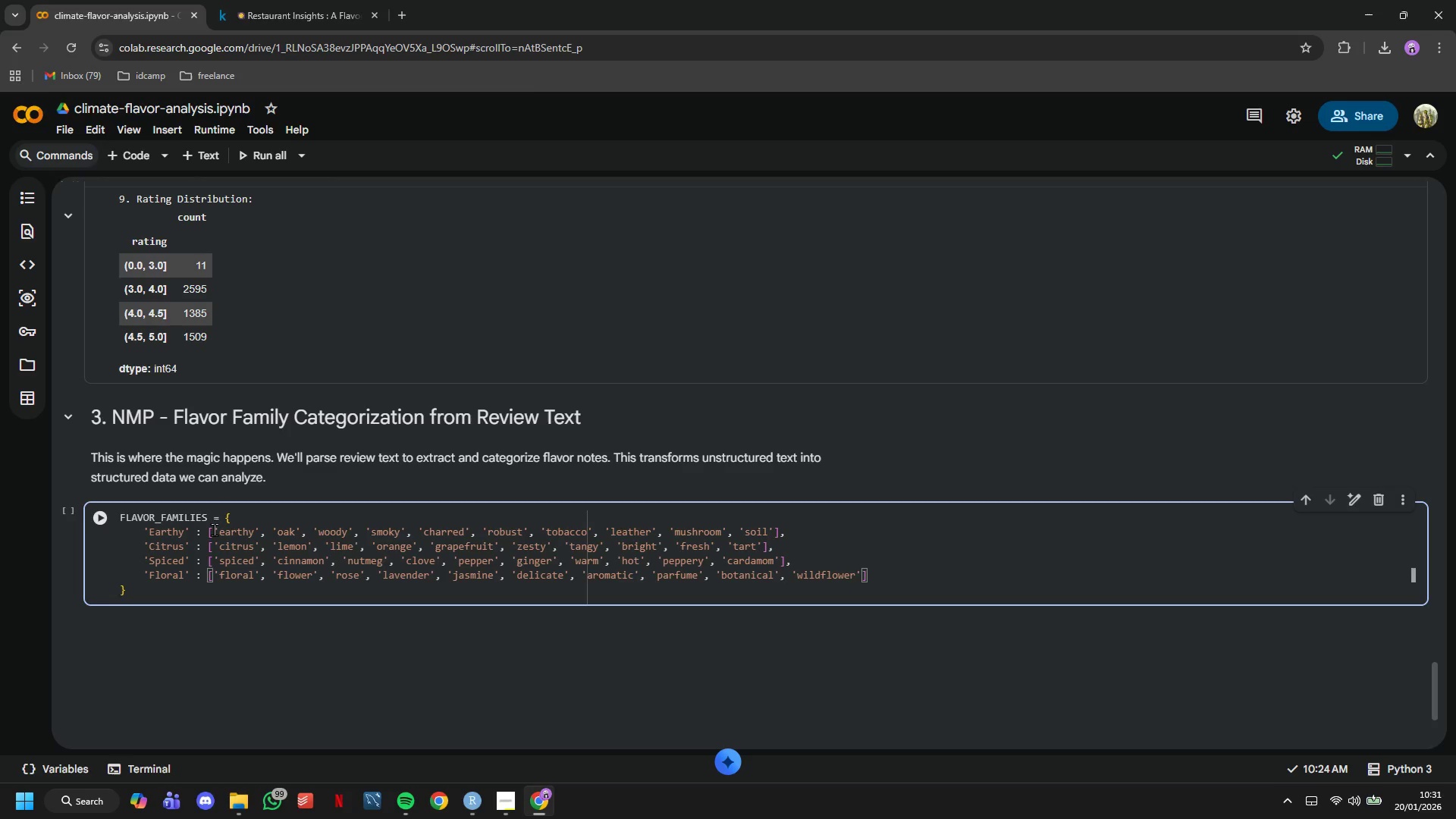 
key(Comma)
 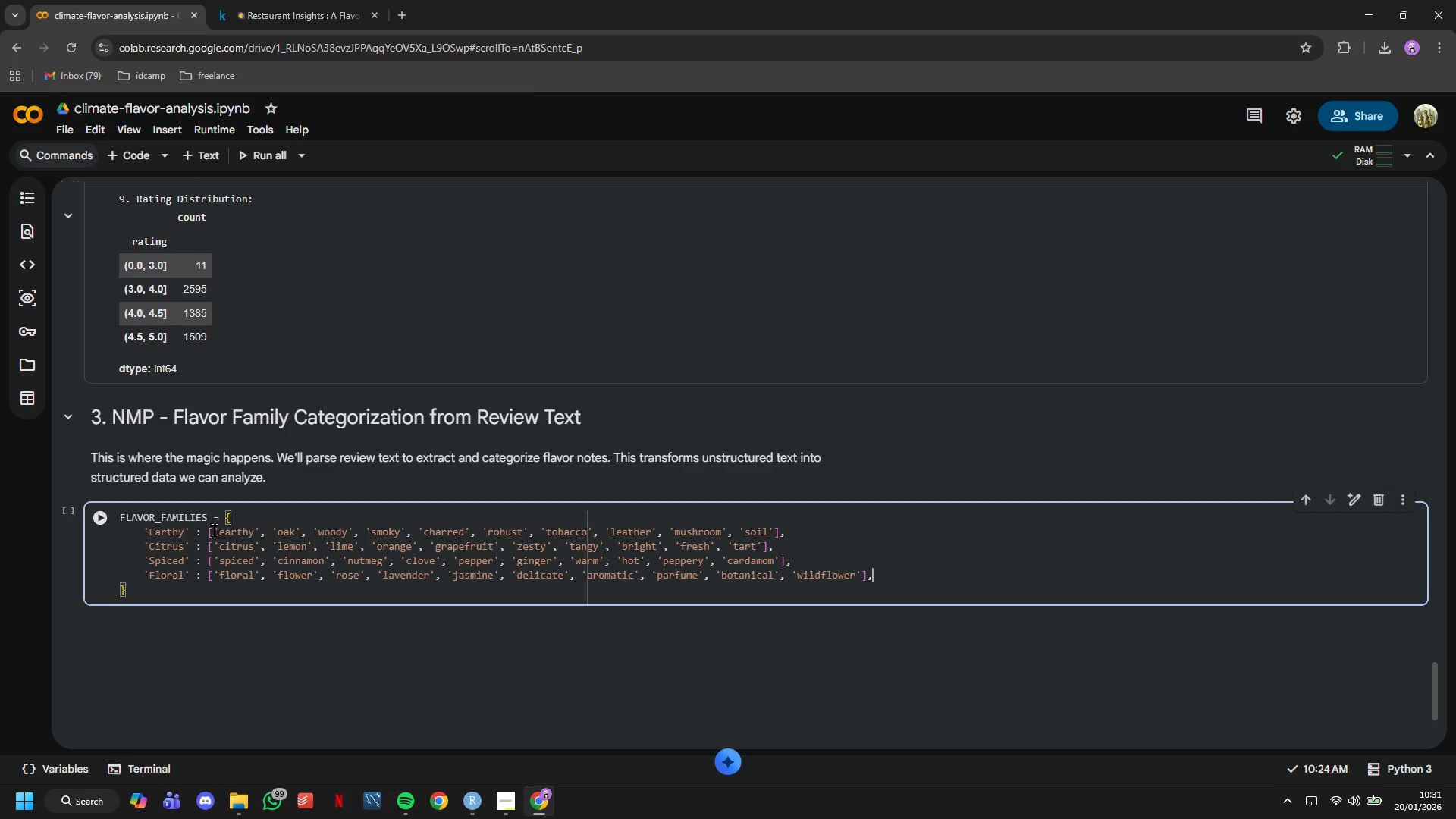 
key(Enter)
 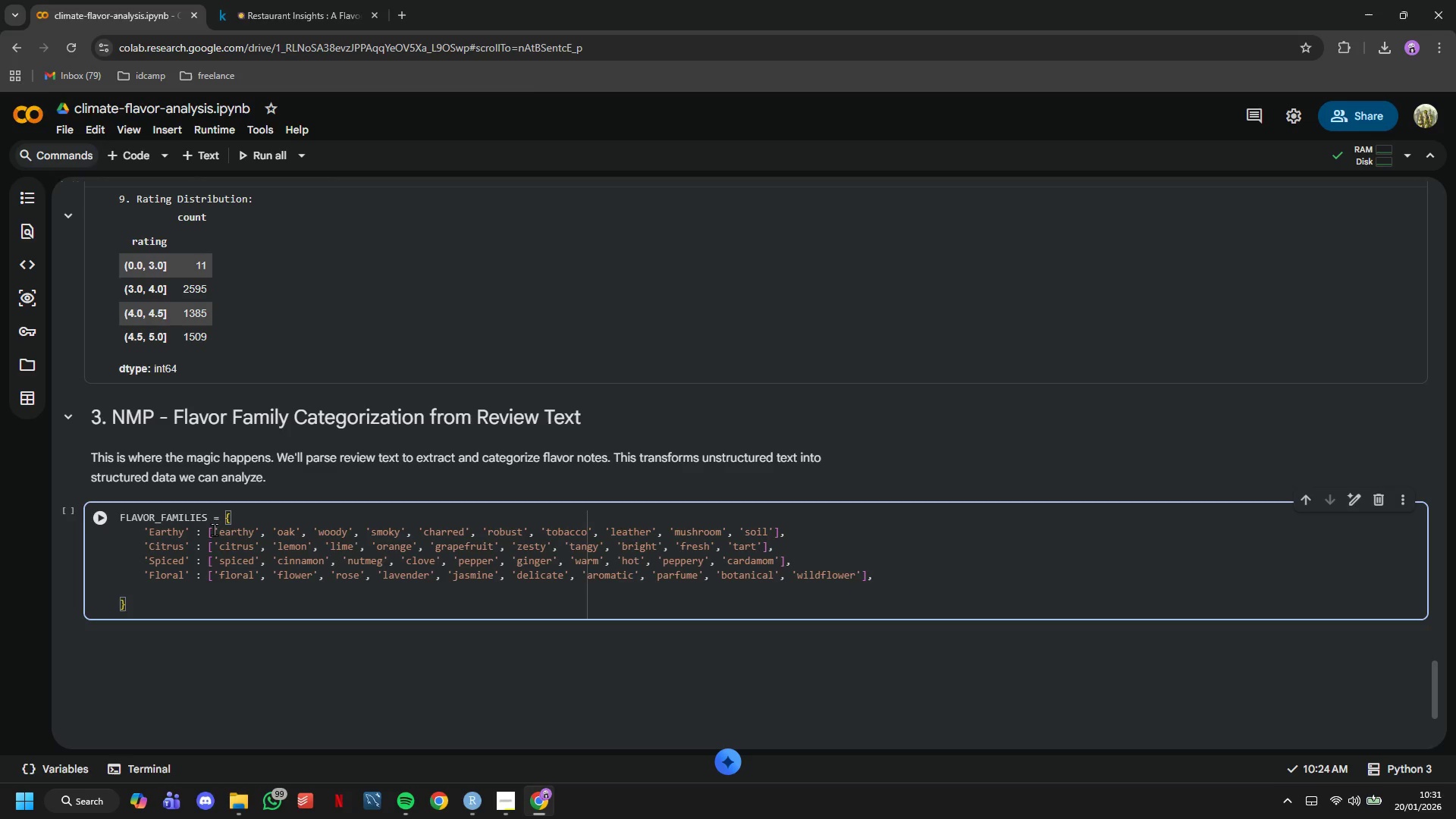 
wait(5.14)
 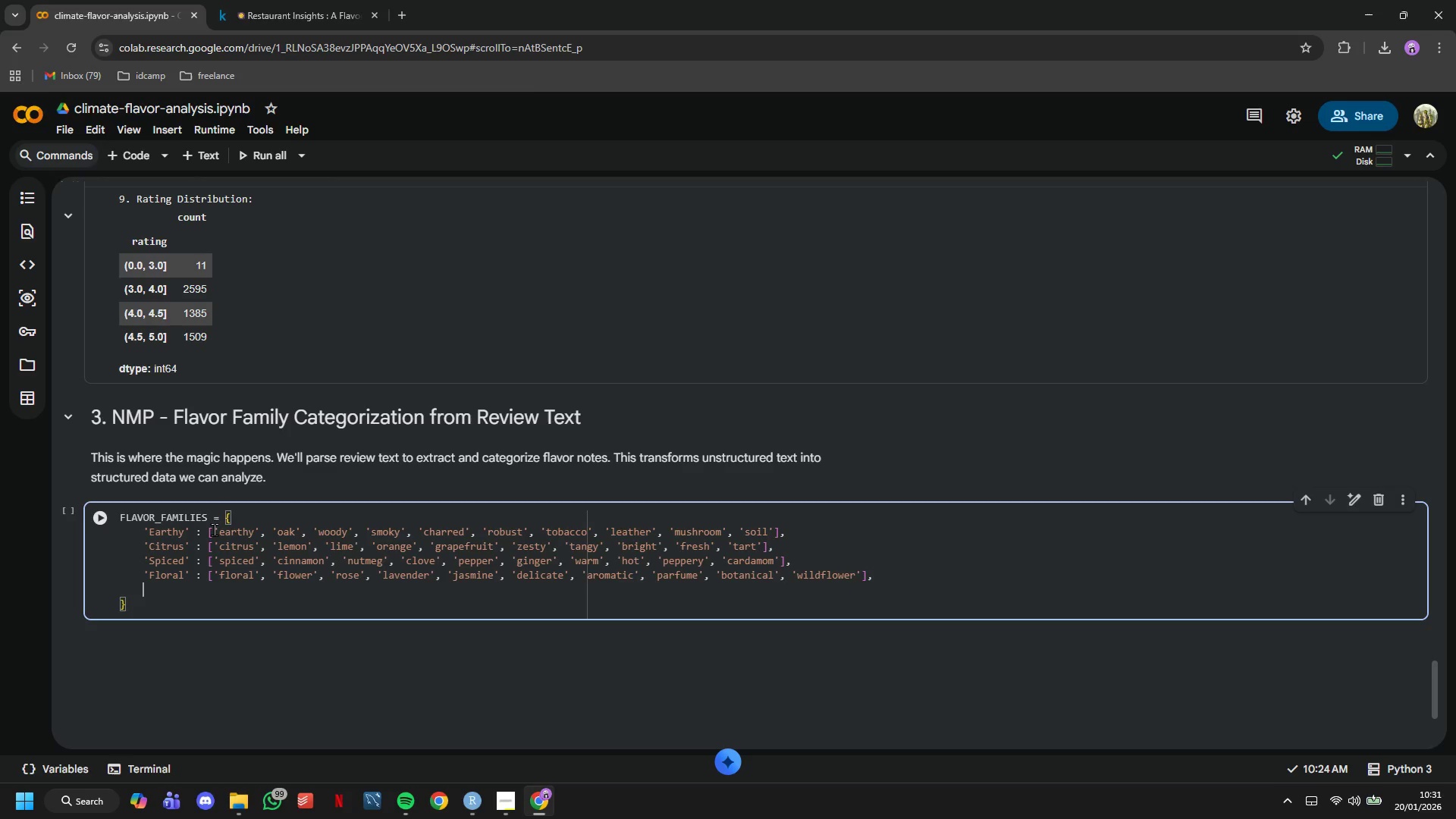 
type('Fruity)
 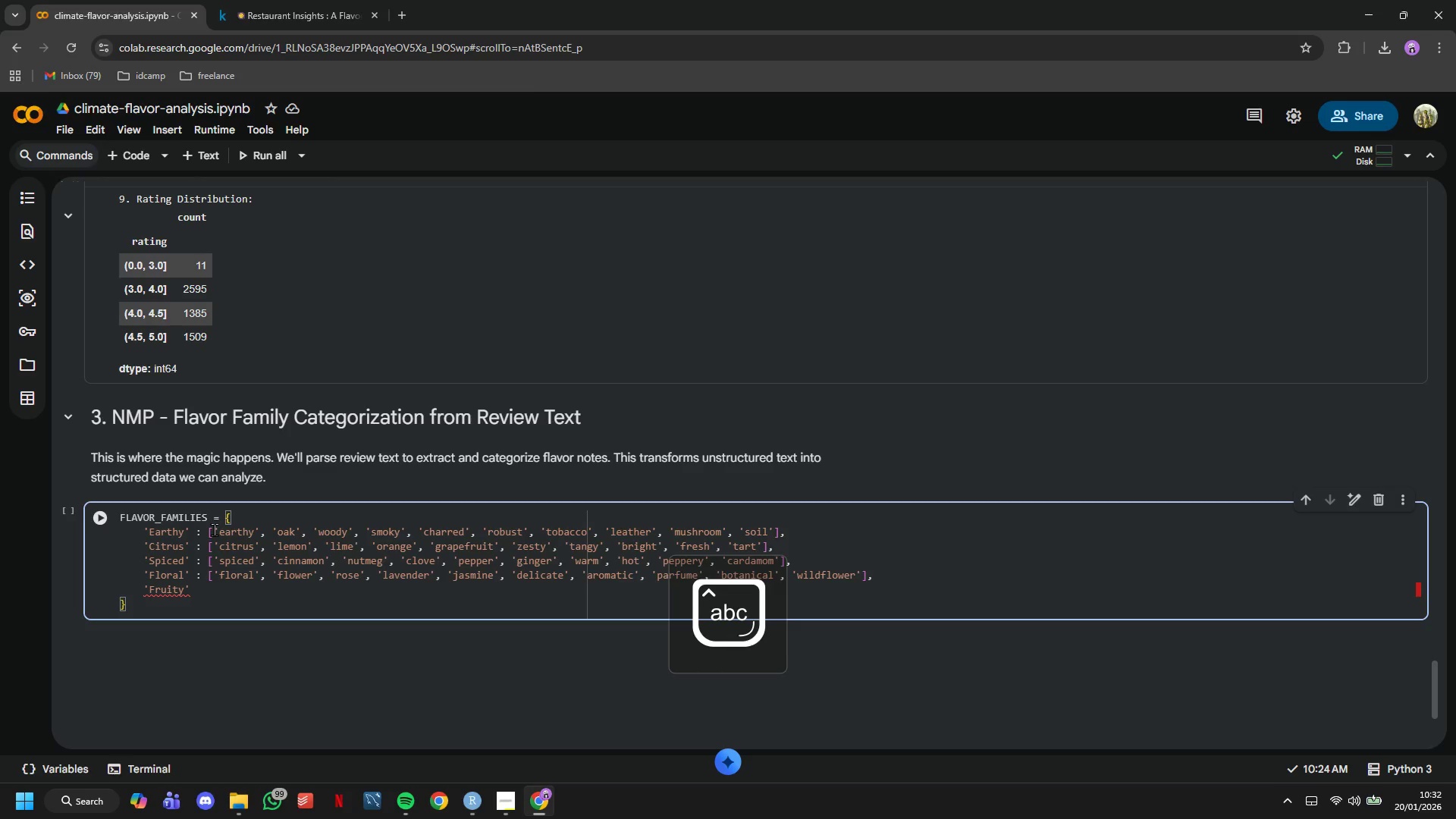 
key(ArrowRight)
 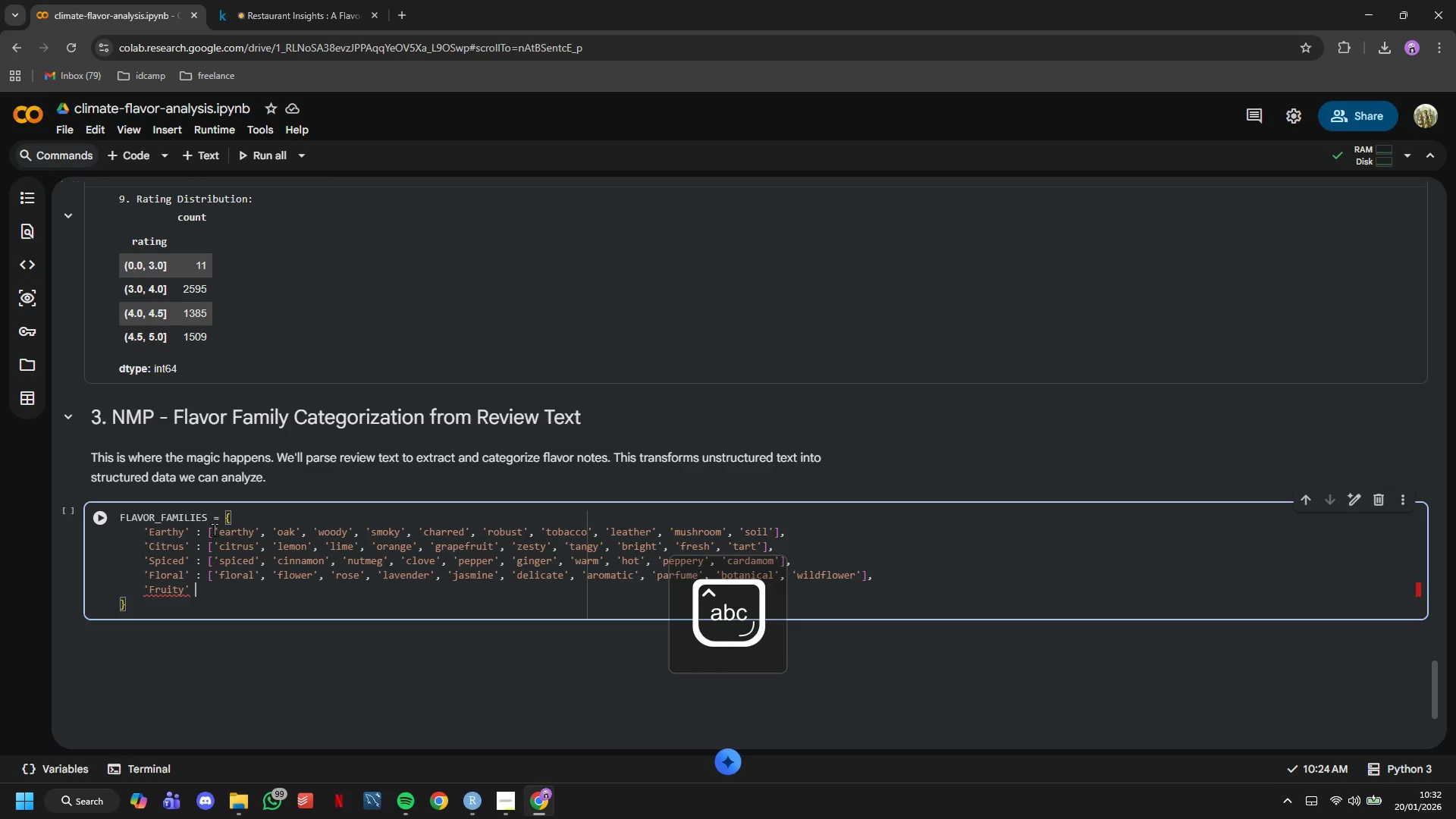 
type( : ['fruity)
 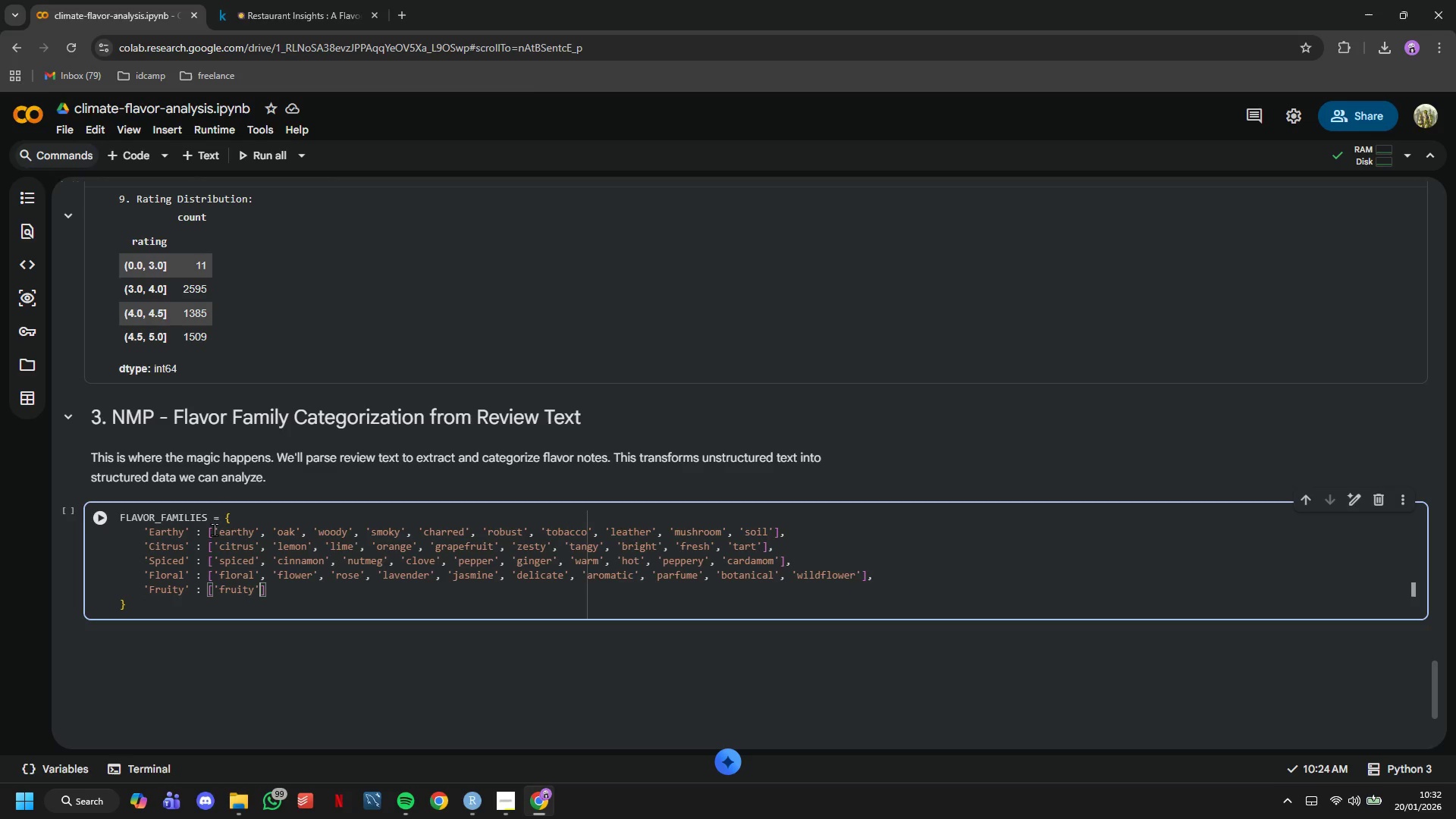 
 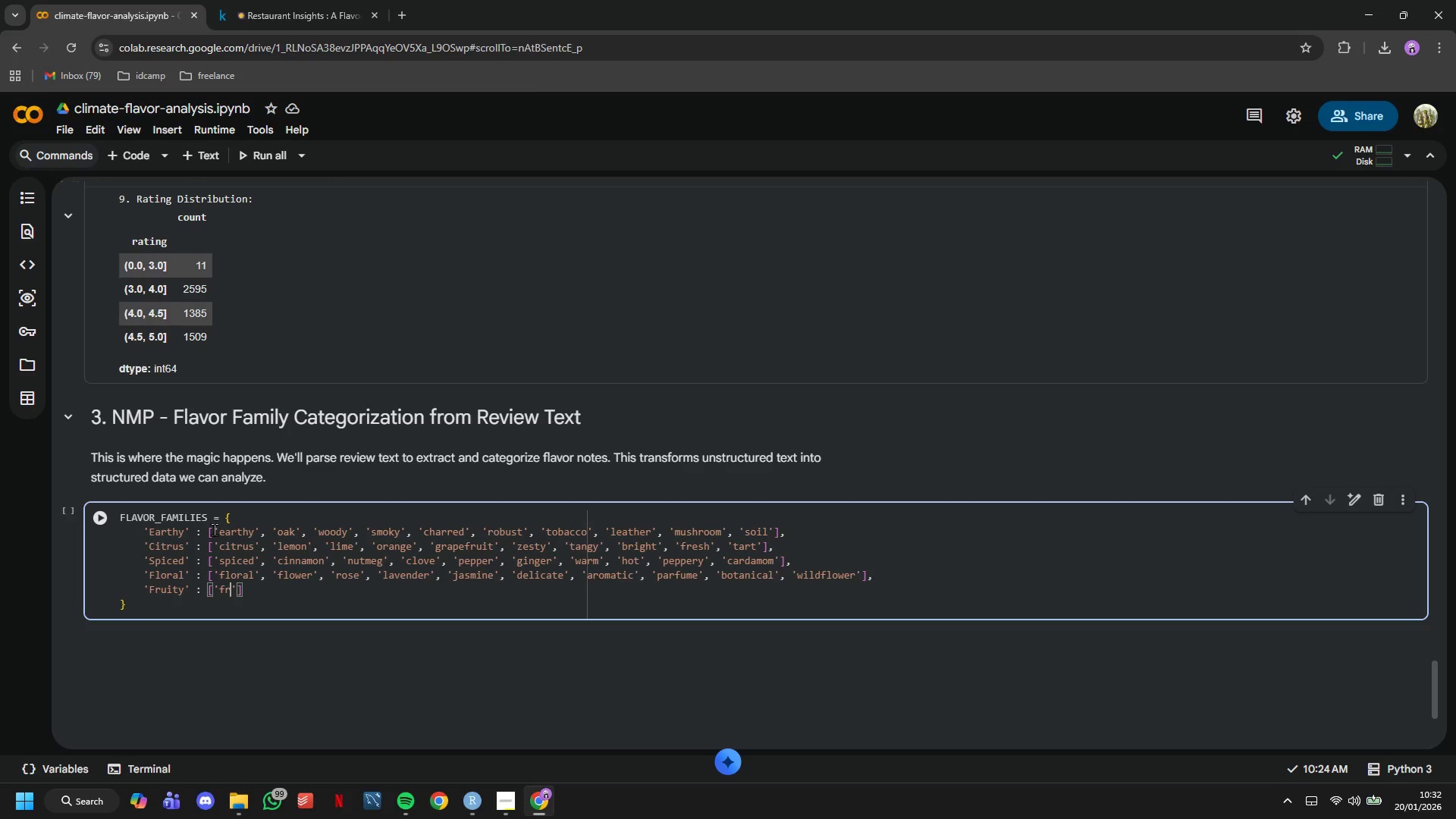 
key(ArrowRight)
 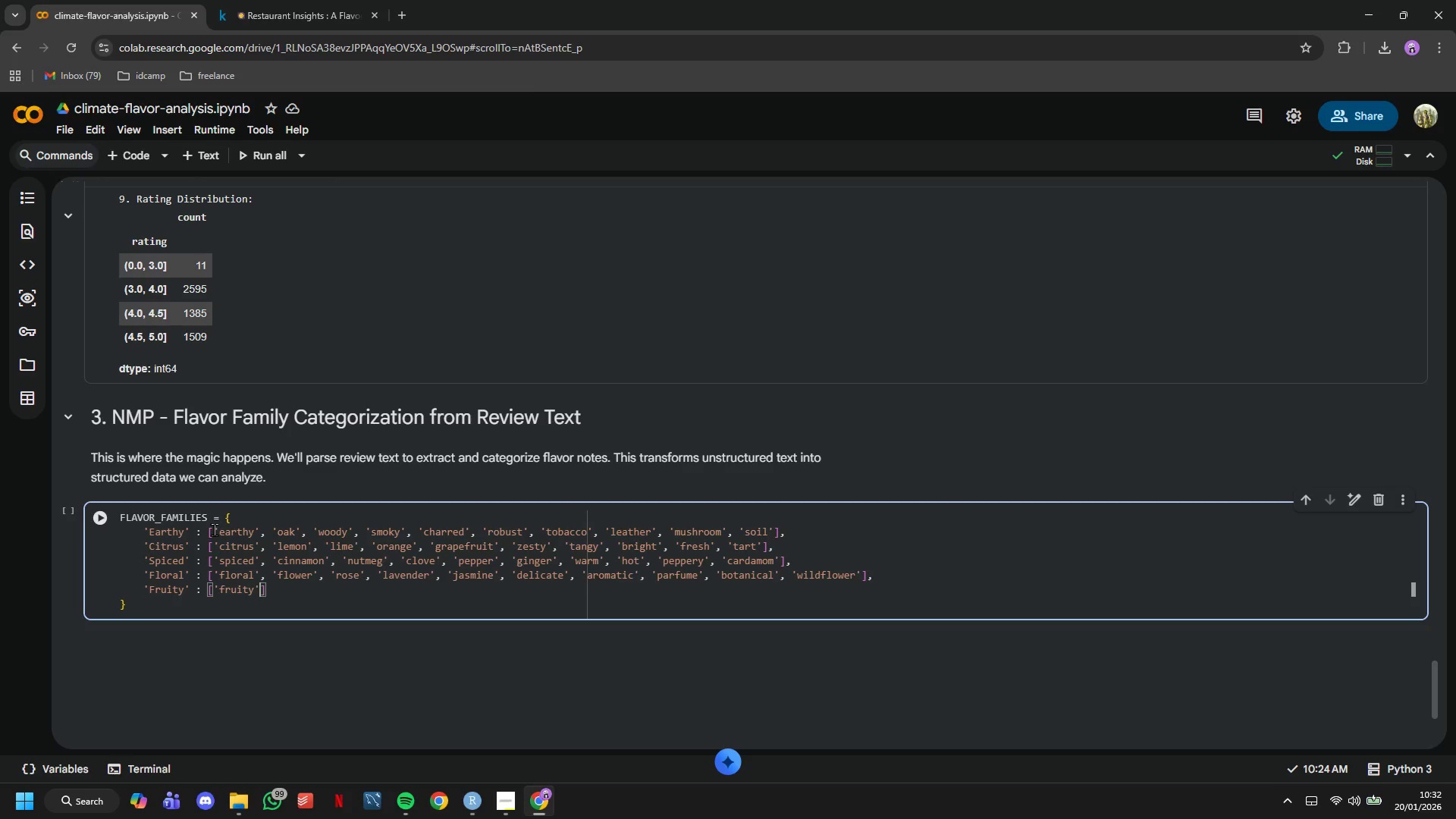 
key(Comma)
 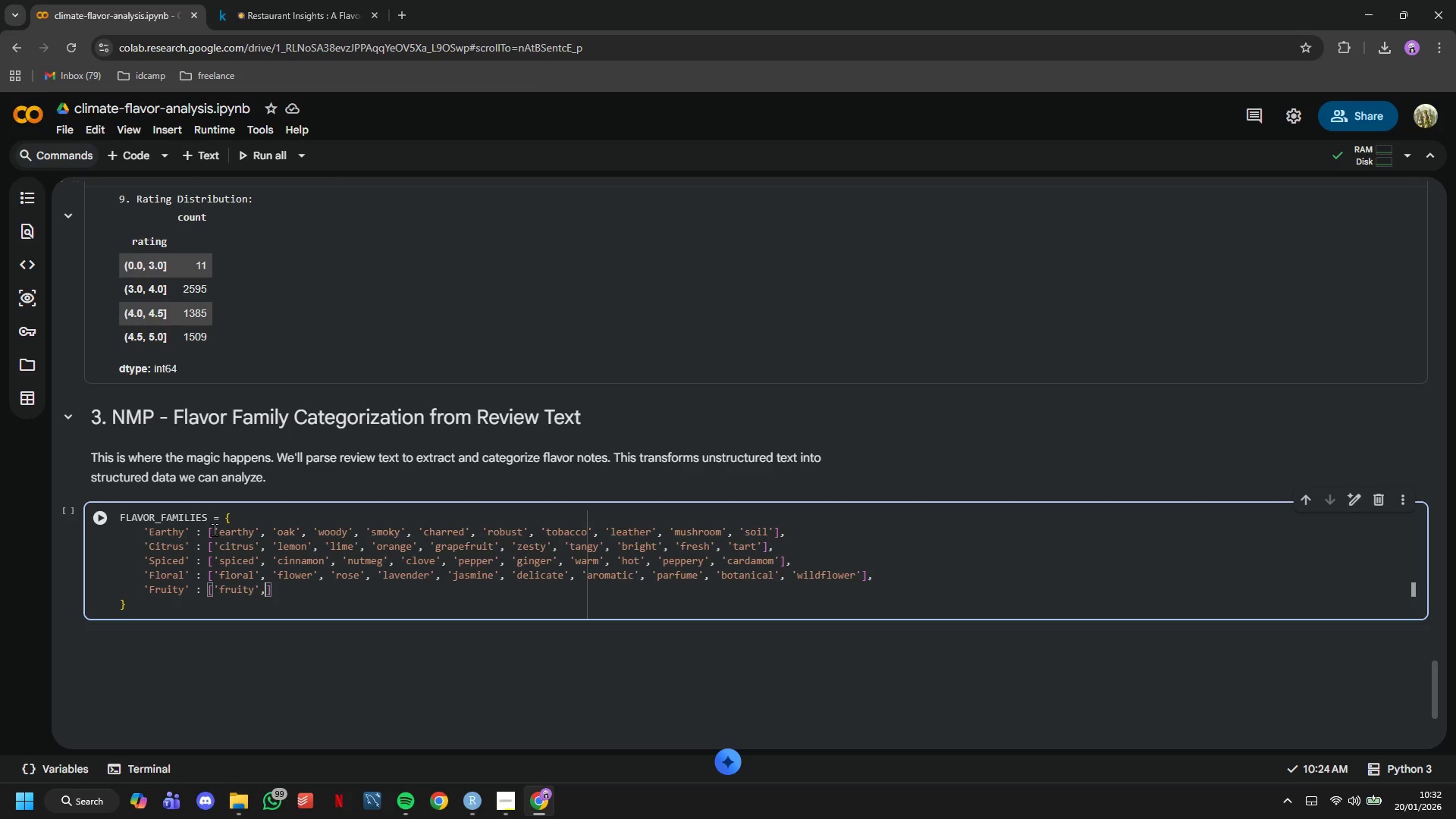 
key(Space)
 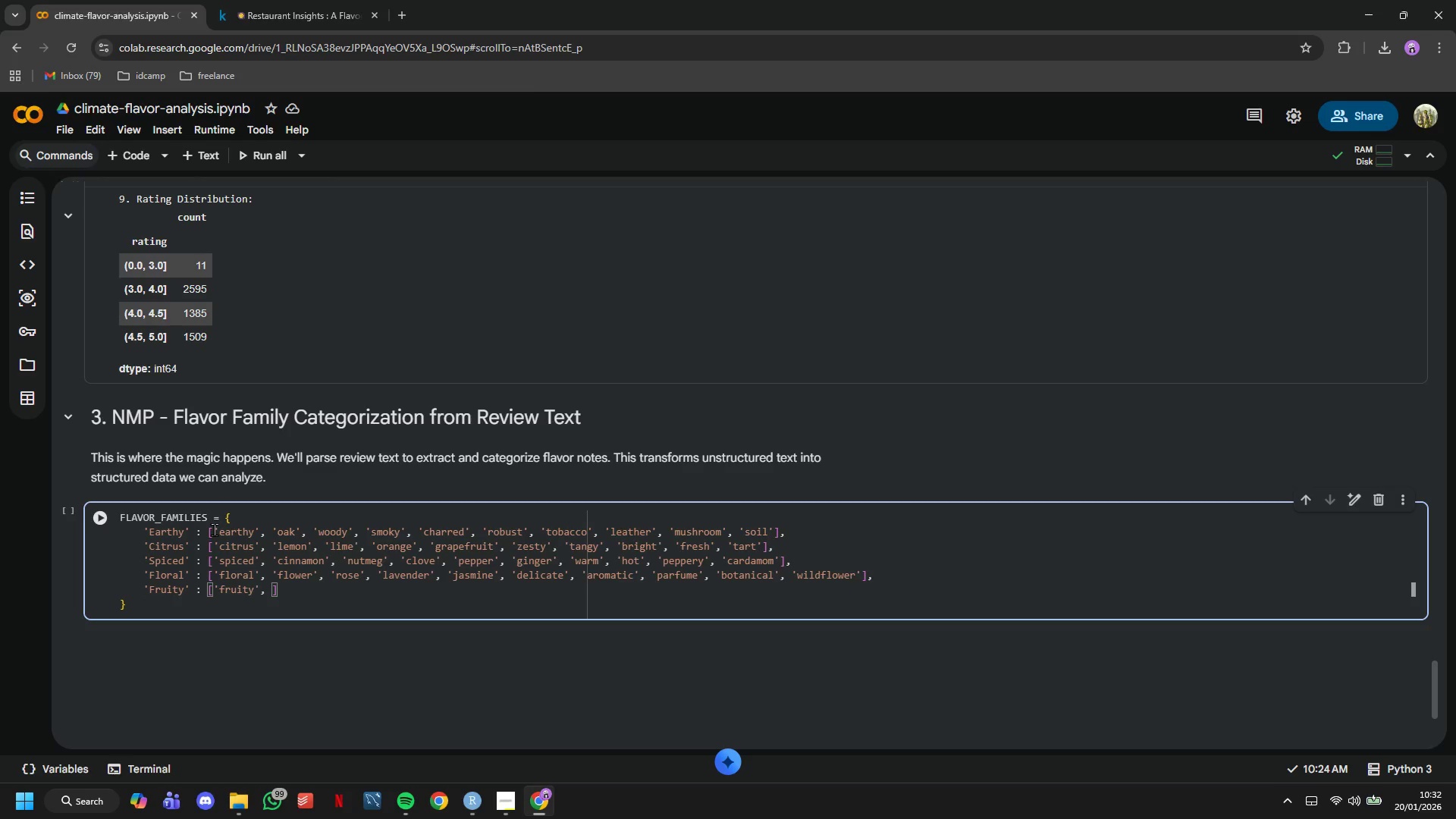 
wait(12.66)
 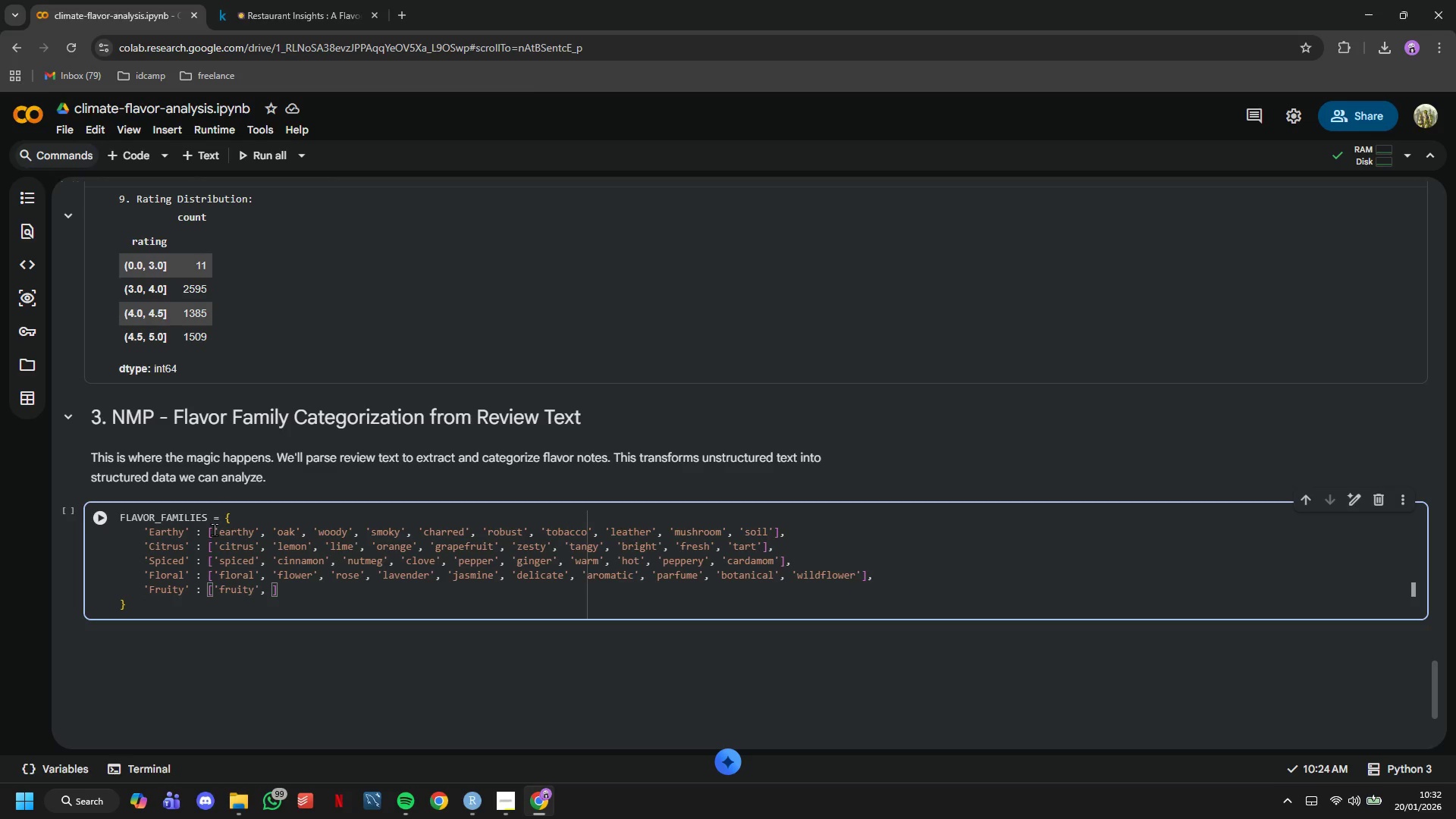 
left_click([263, 589])
 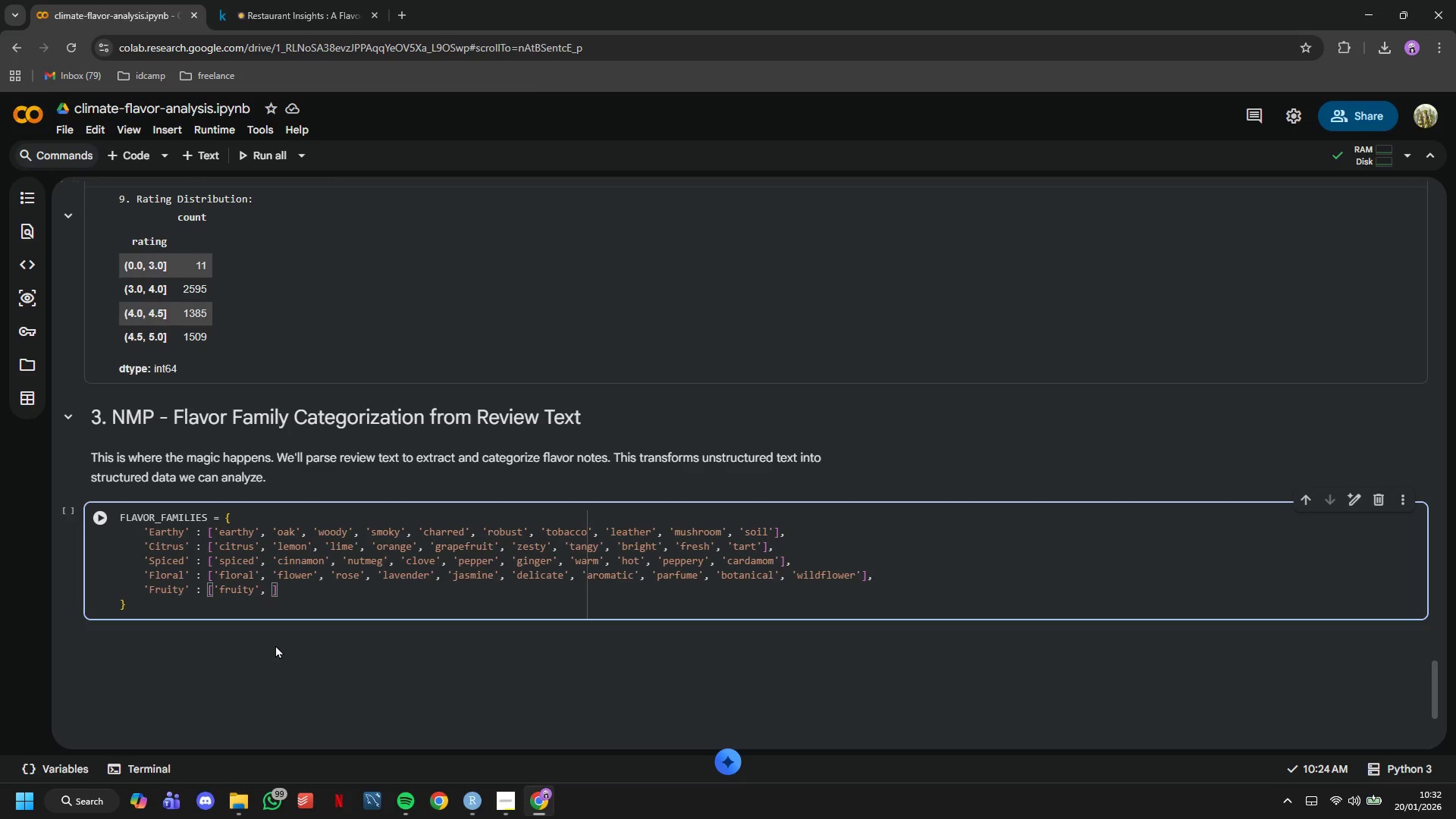 
type( 'berry)
 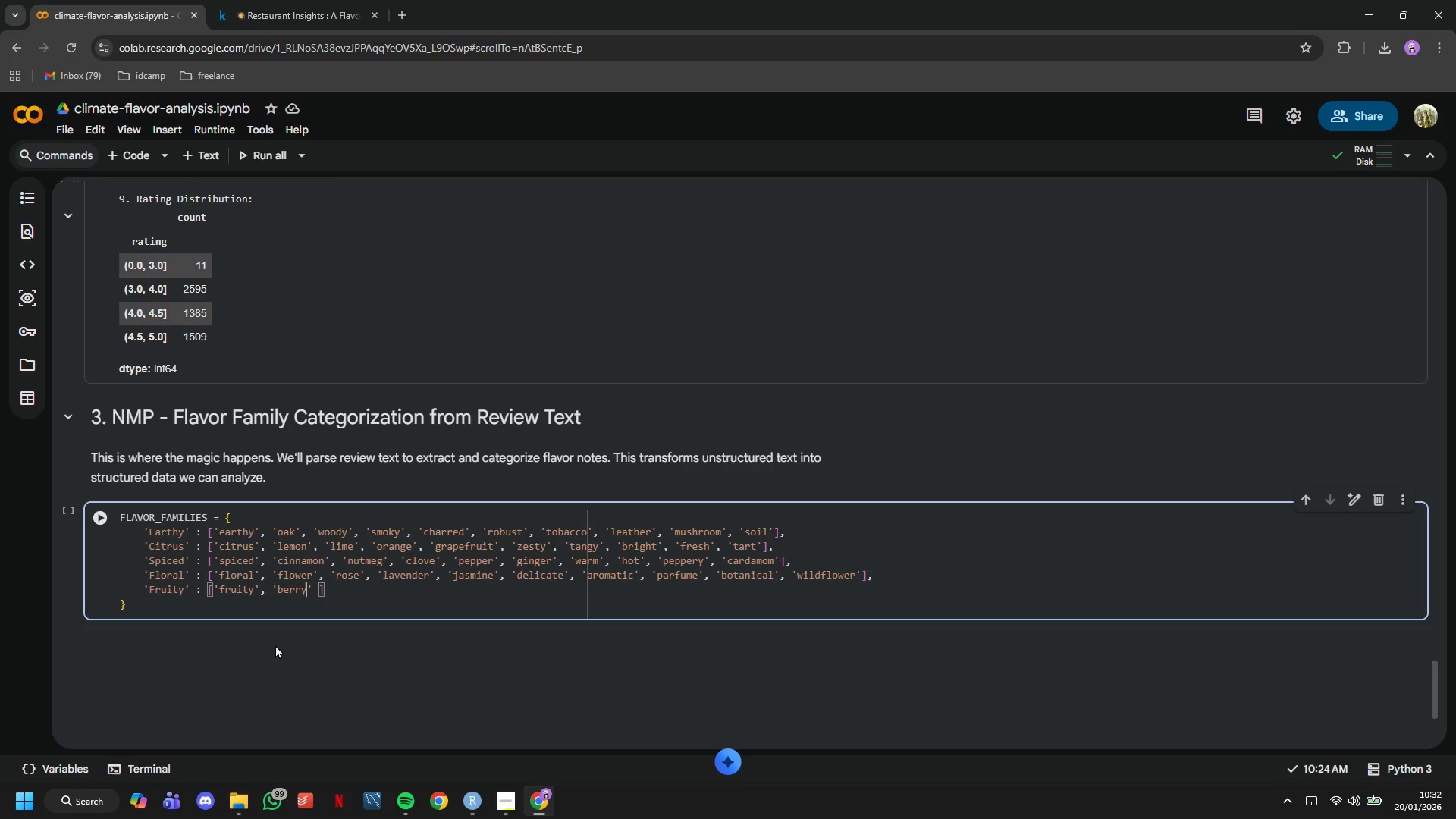 
key(ArrowRight)
 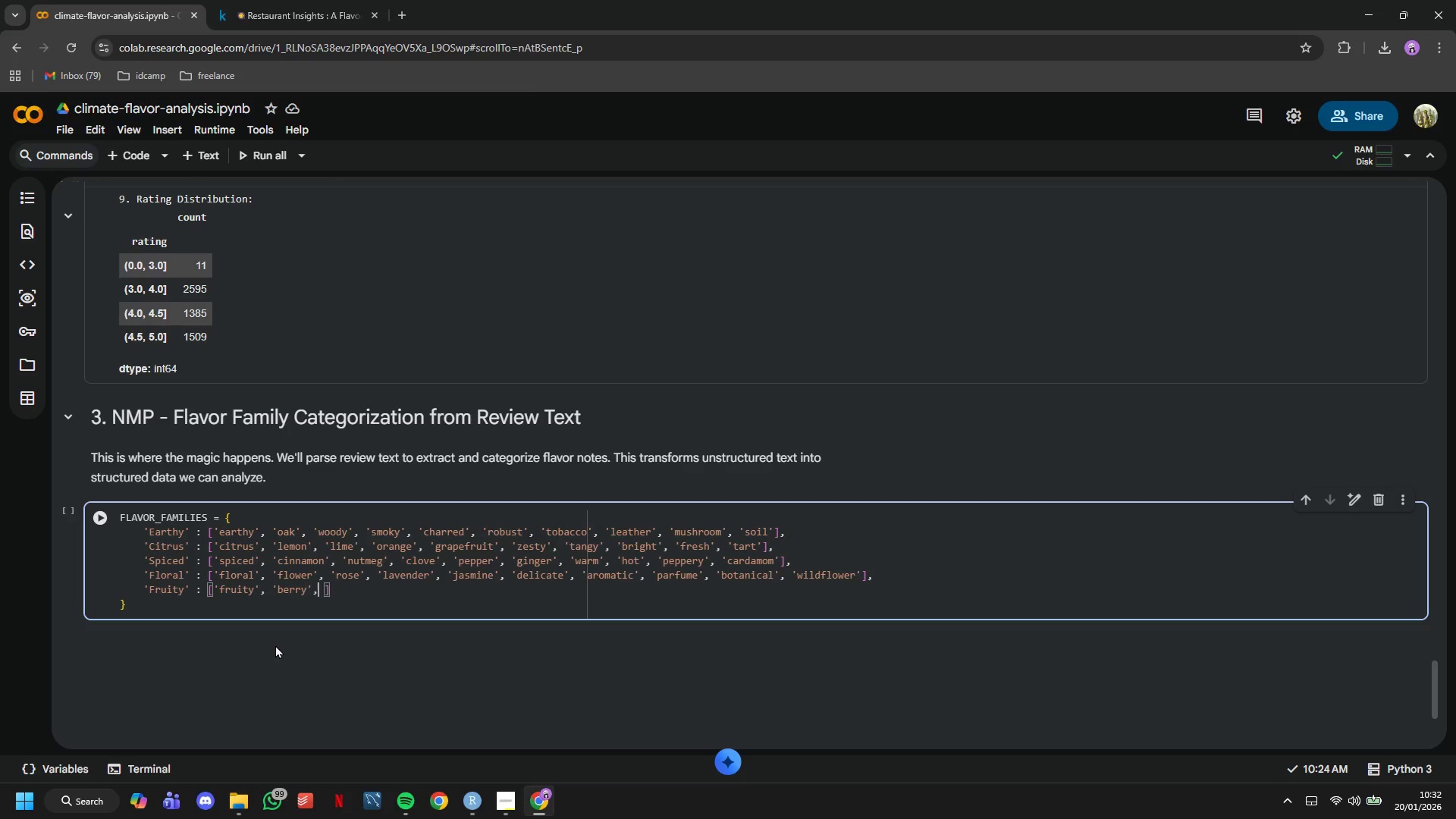 
type(, 'apple)
 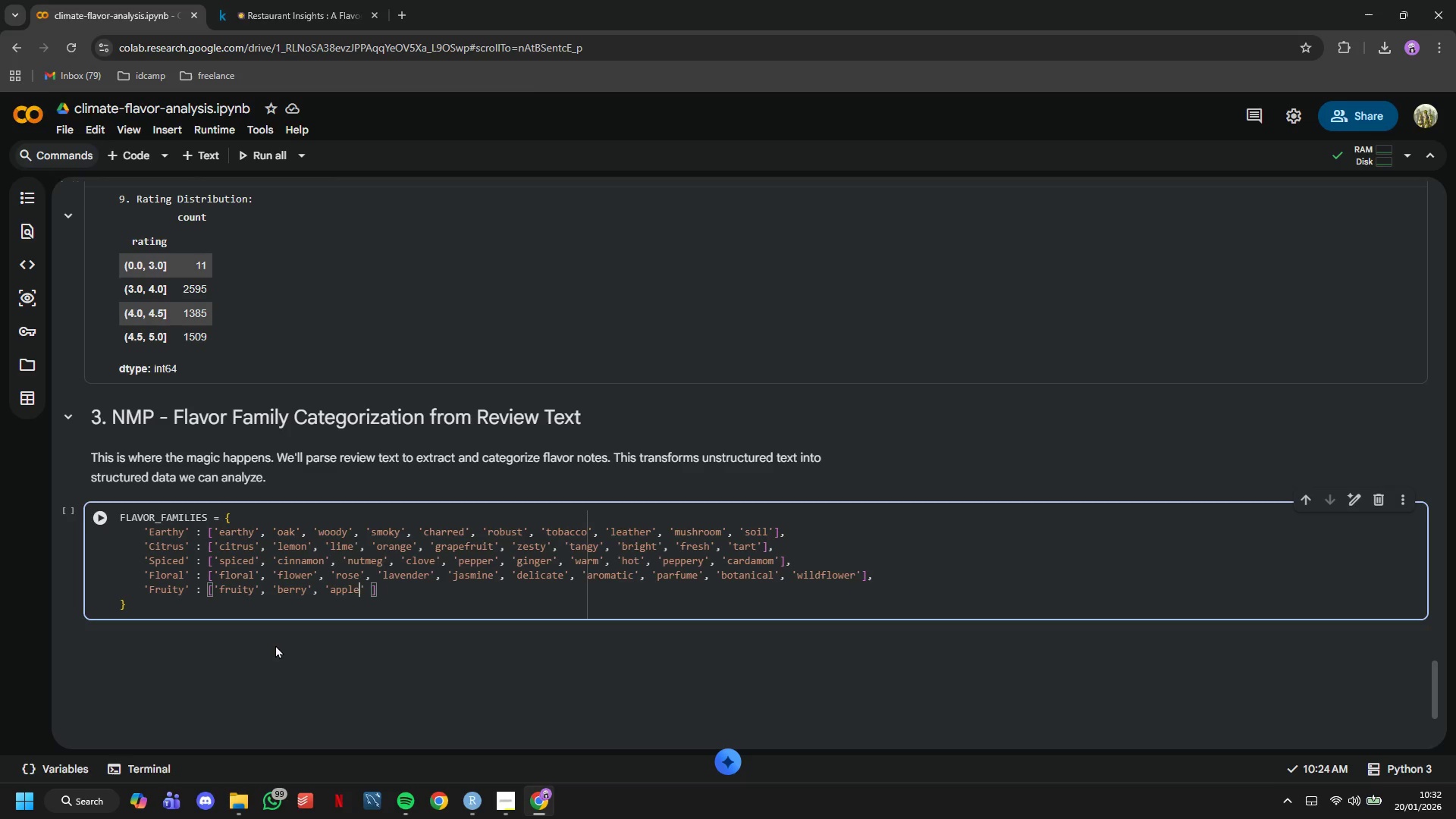 
key(ArrowRight)
 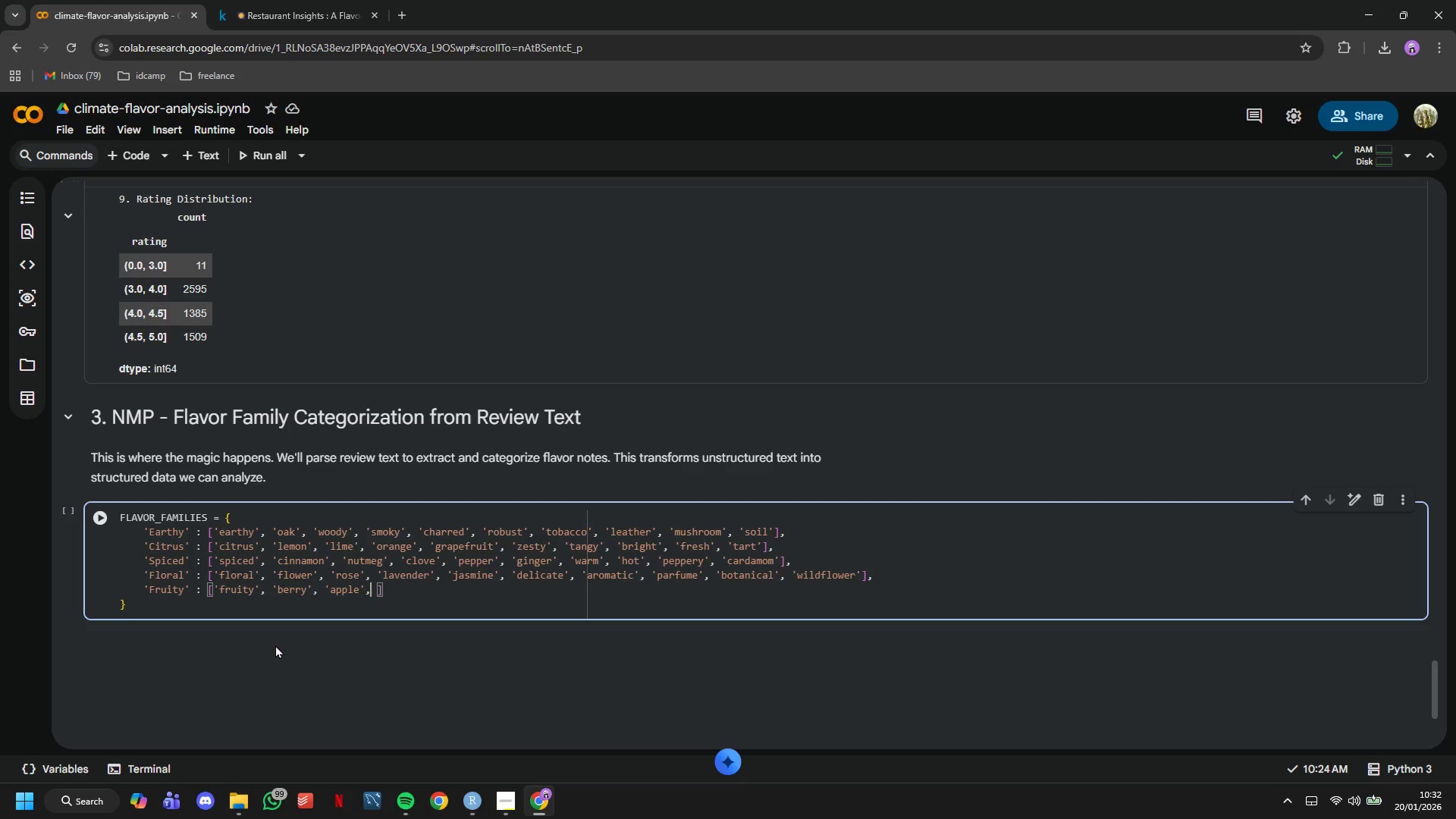 
type(, 'pear)
 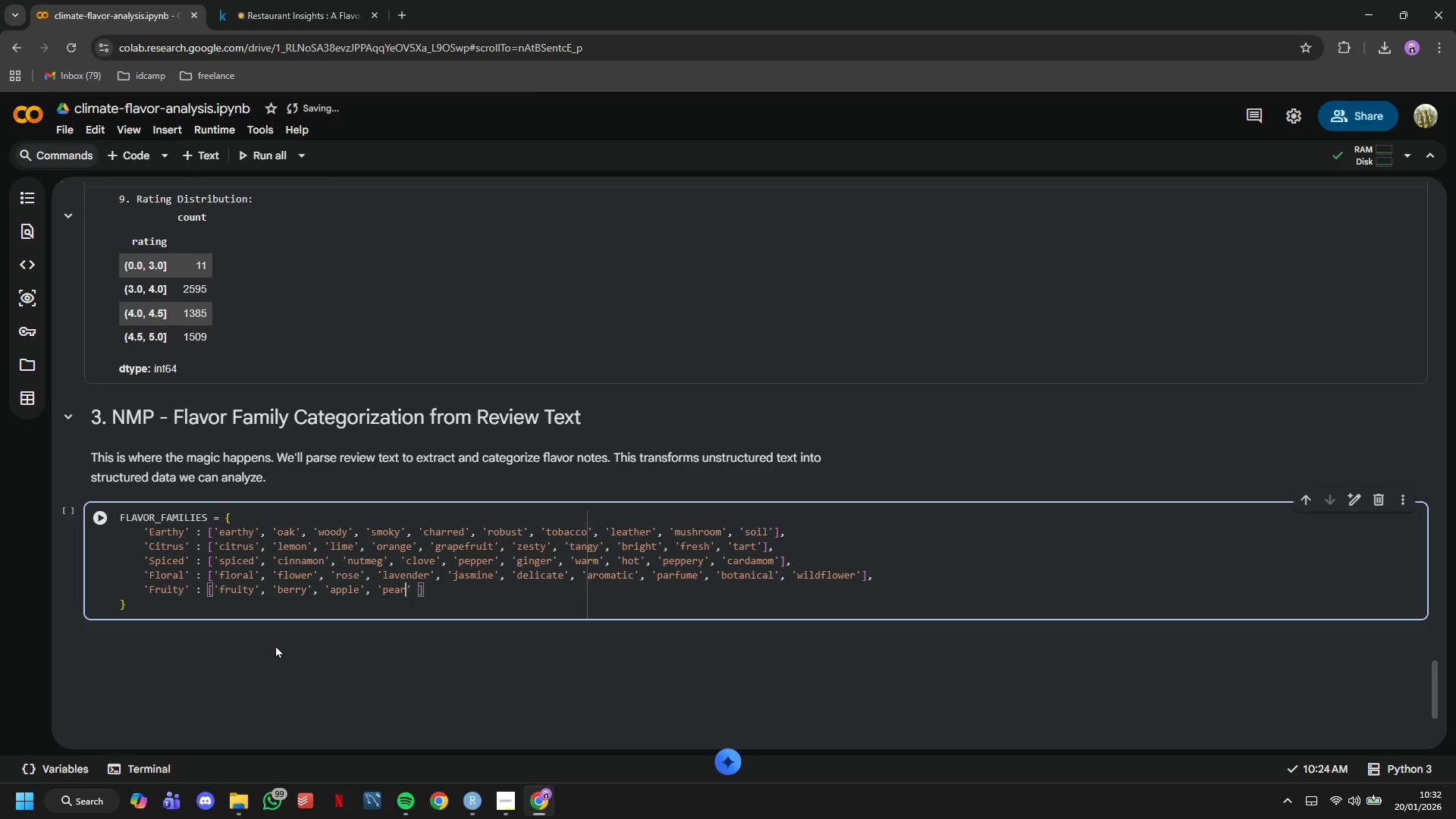 
key(ArrowRight)
 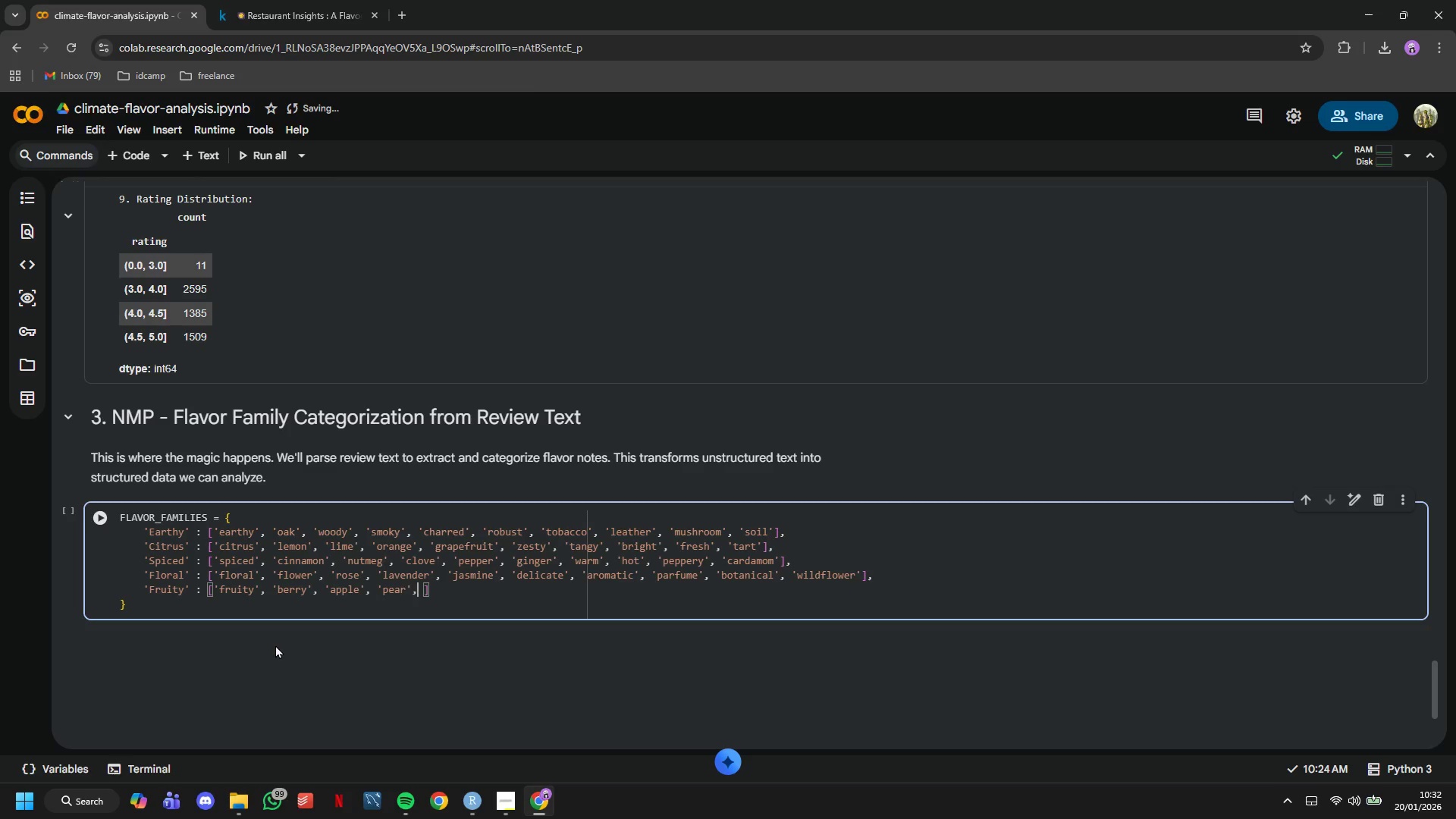 
type(, 'cherry)
 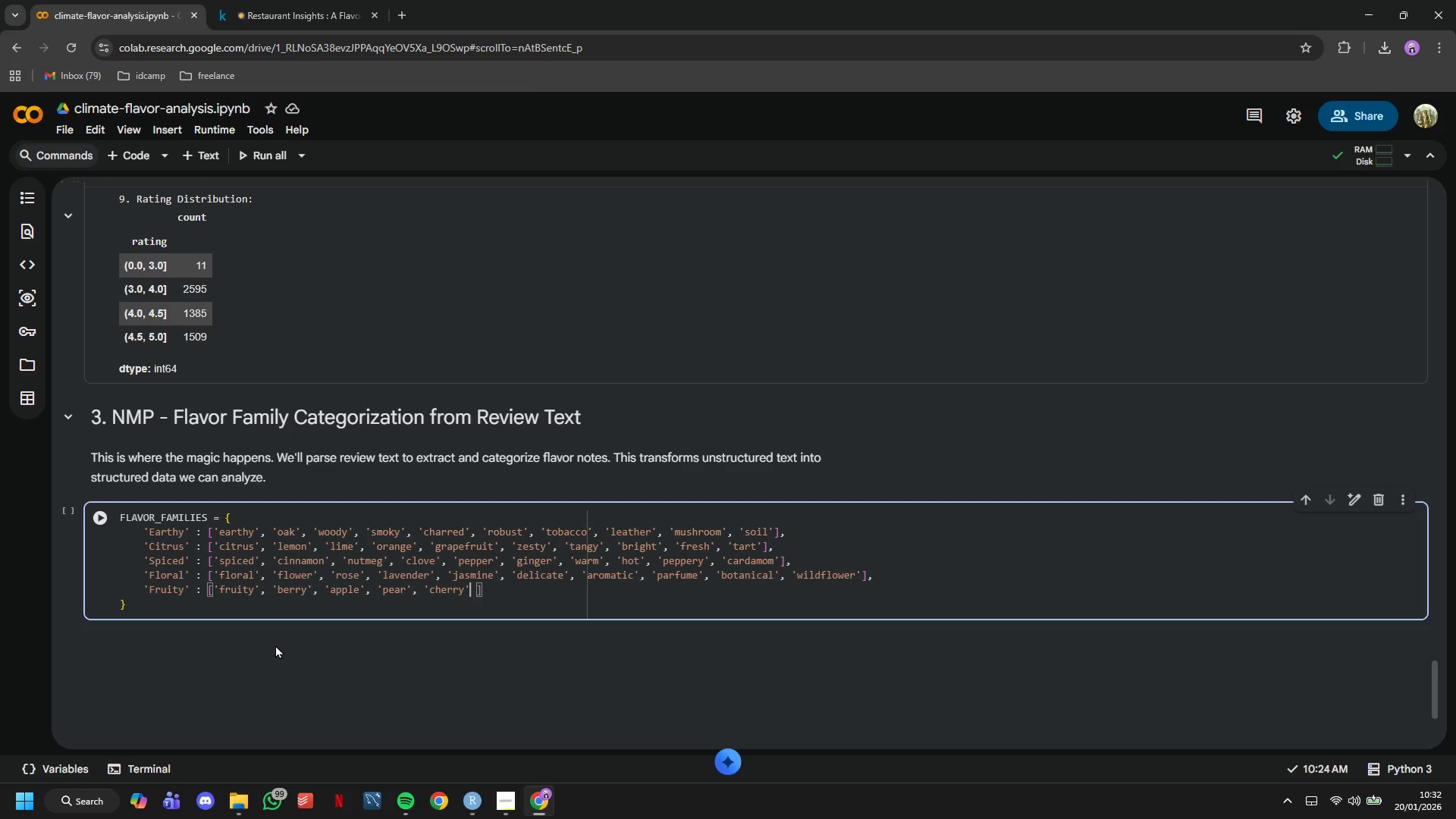 
key(ArrowRight)
 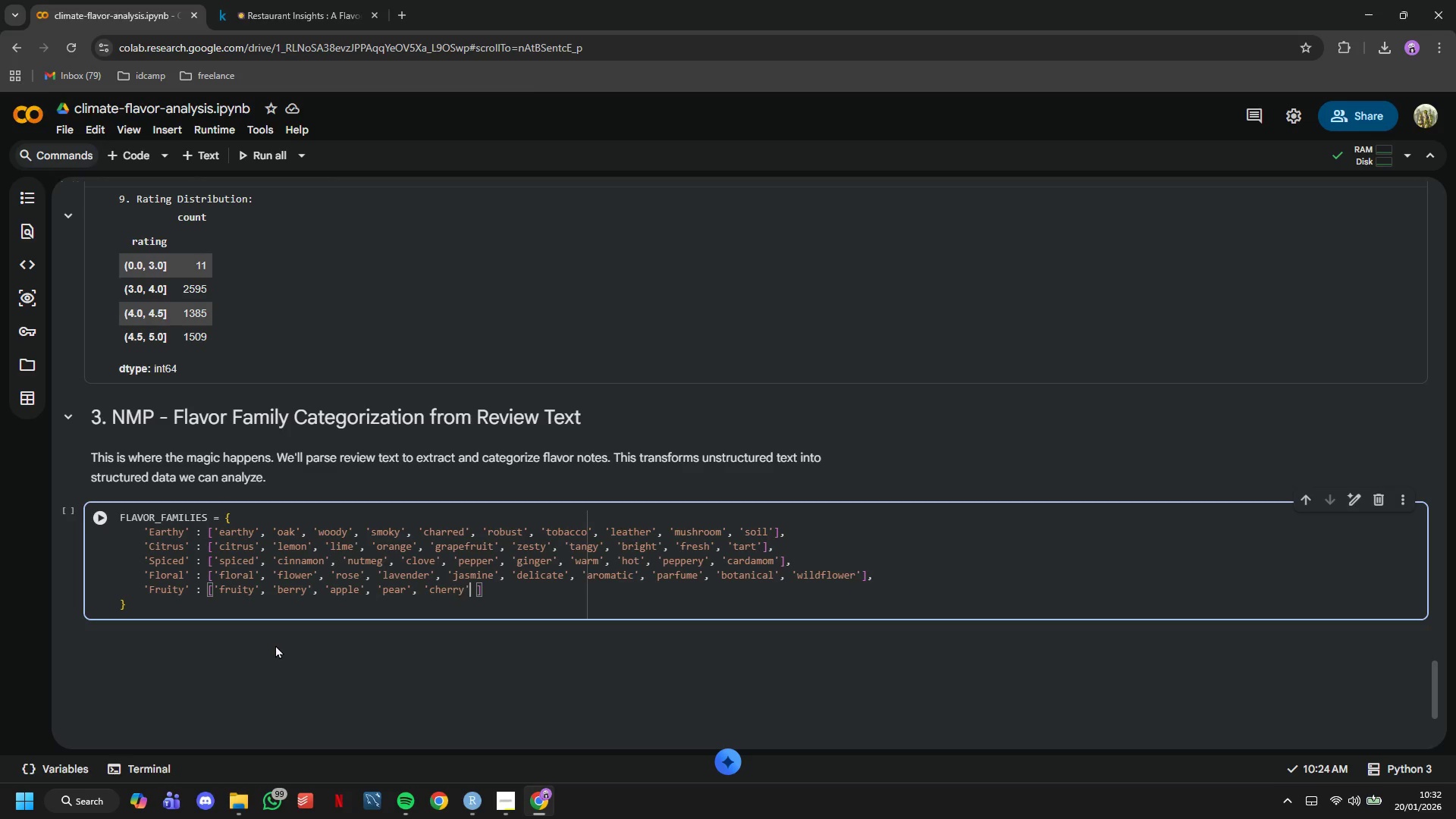 
key(Comma)
 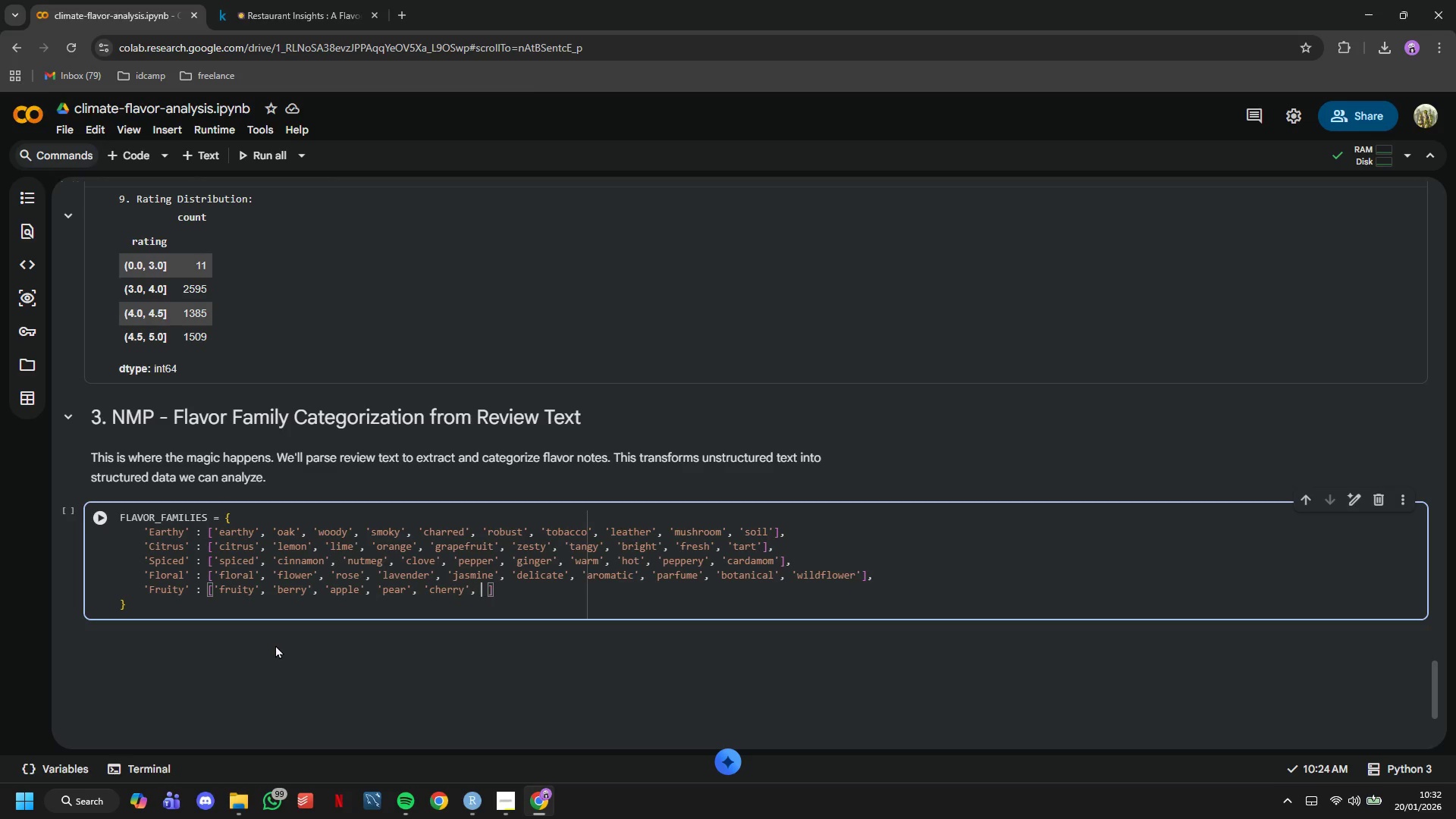 
key(Space)
 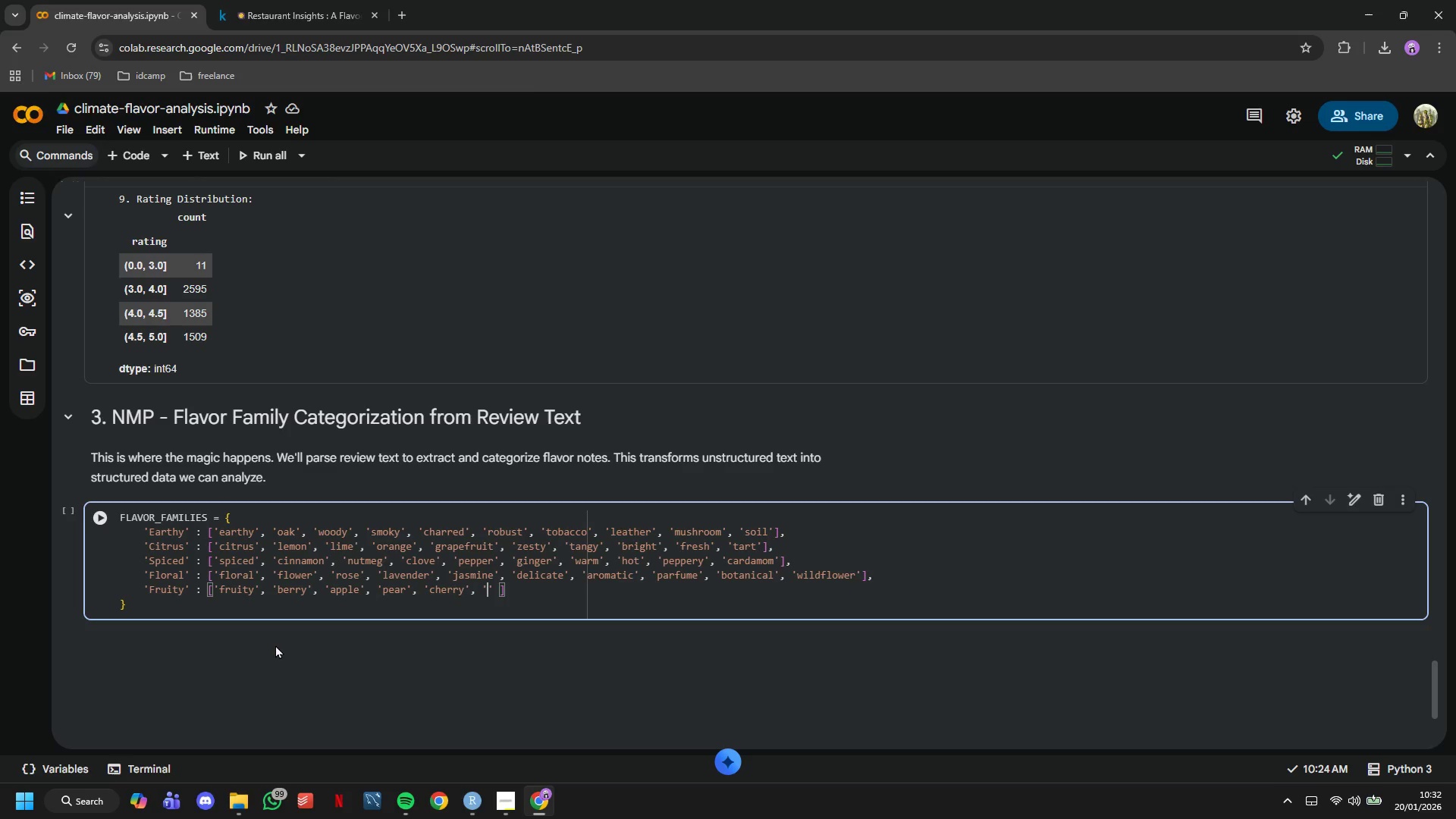 
key(Quote)
 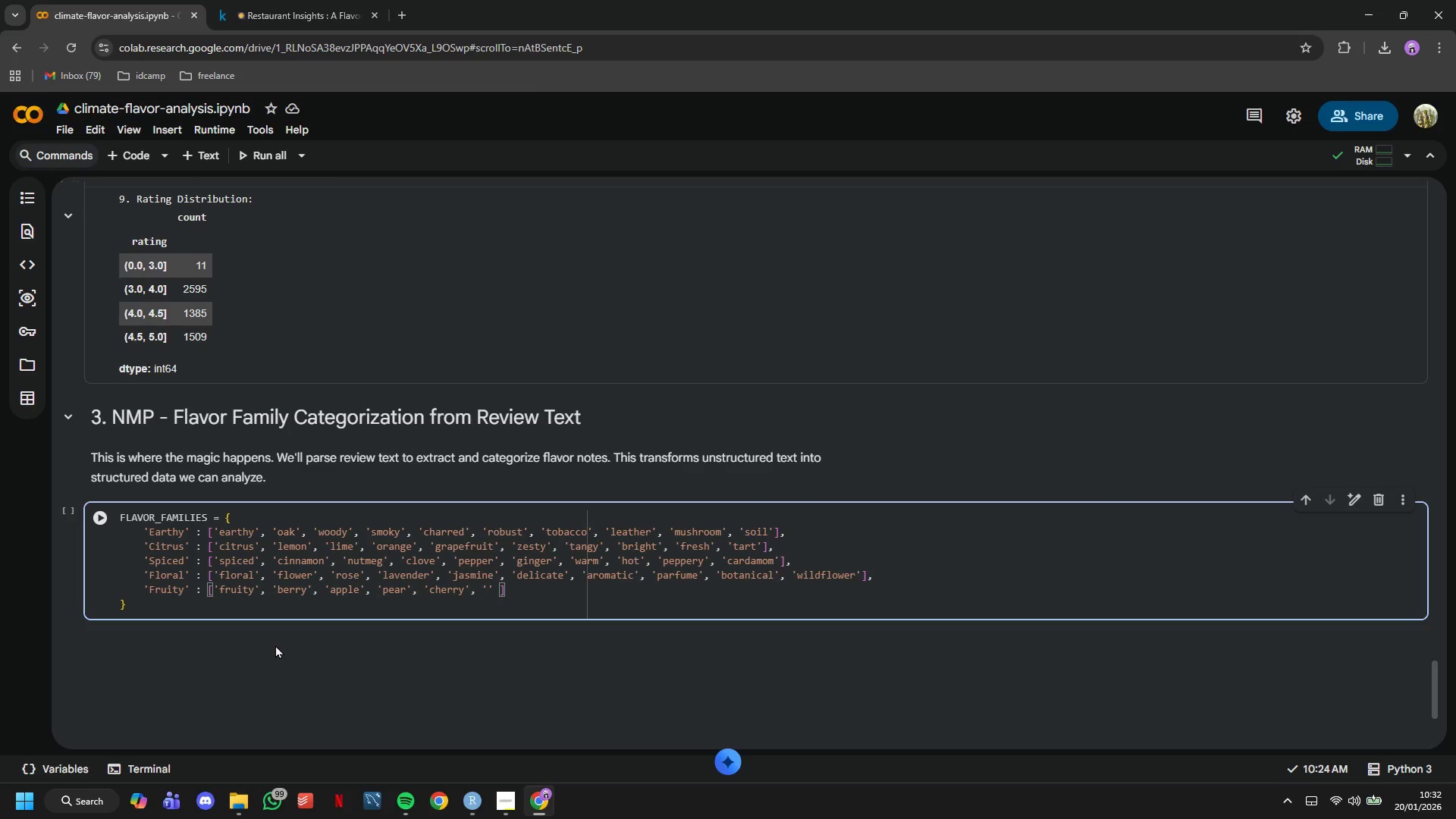 
type(plum)
 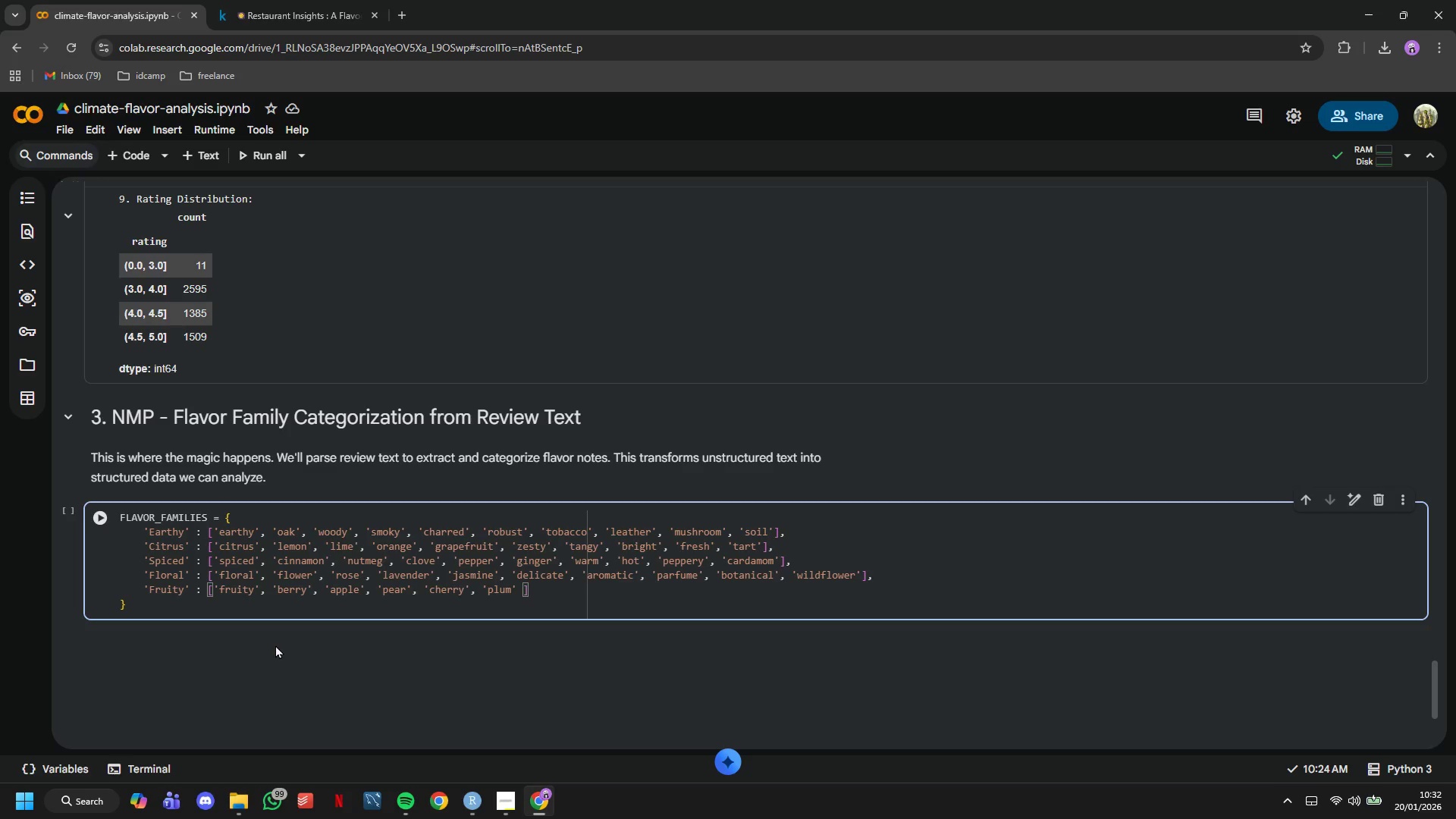 
key(ArrowRight)
 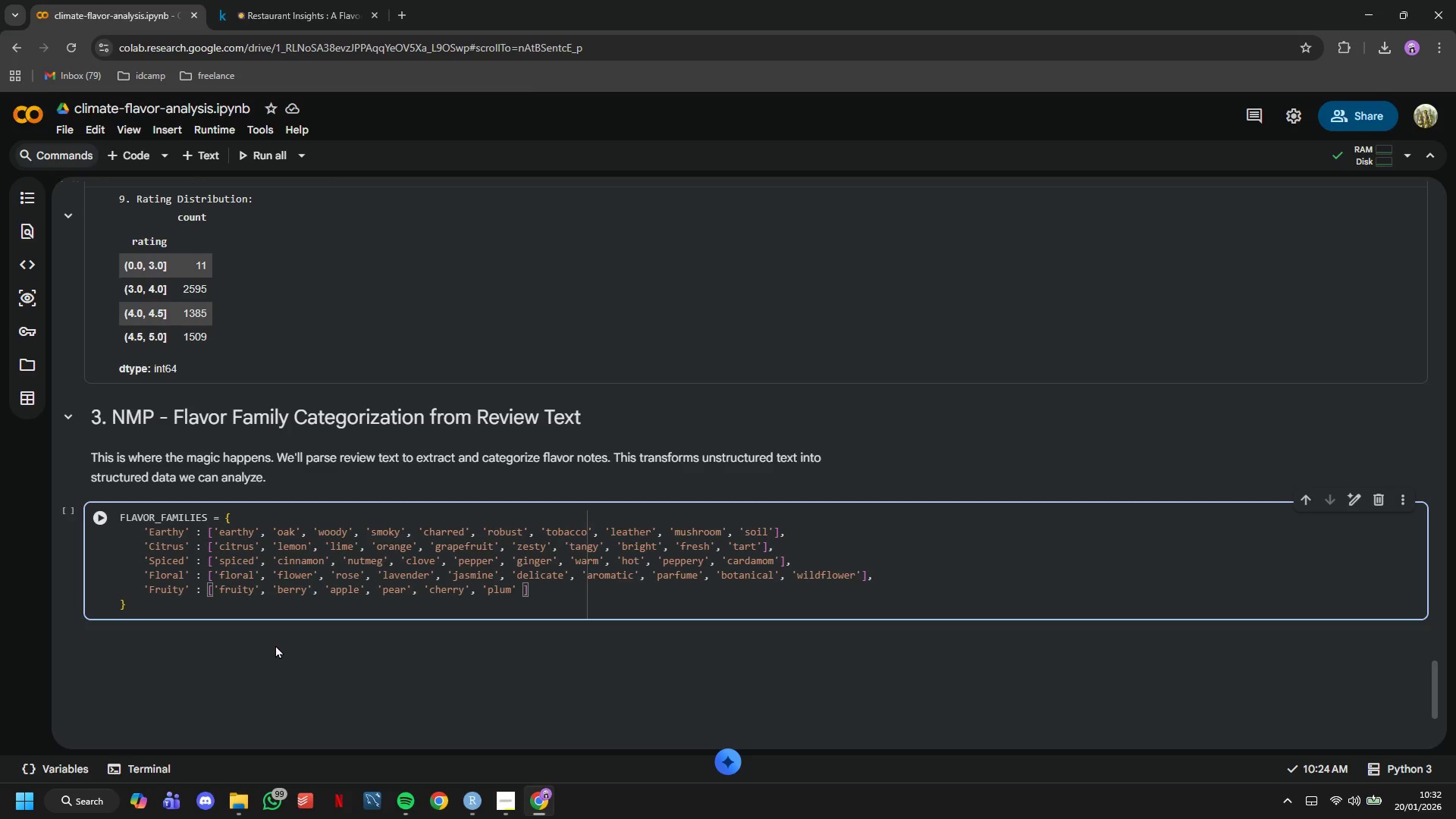 
type(, 'fruit)
 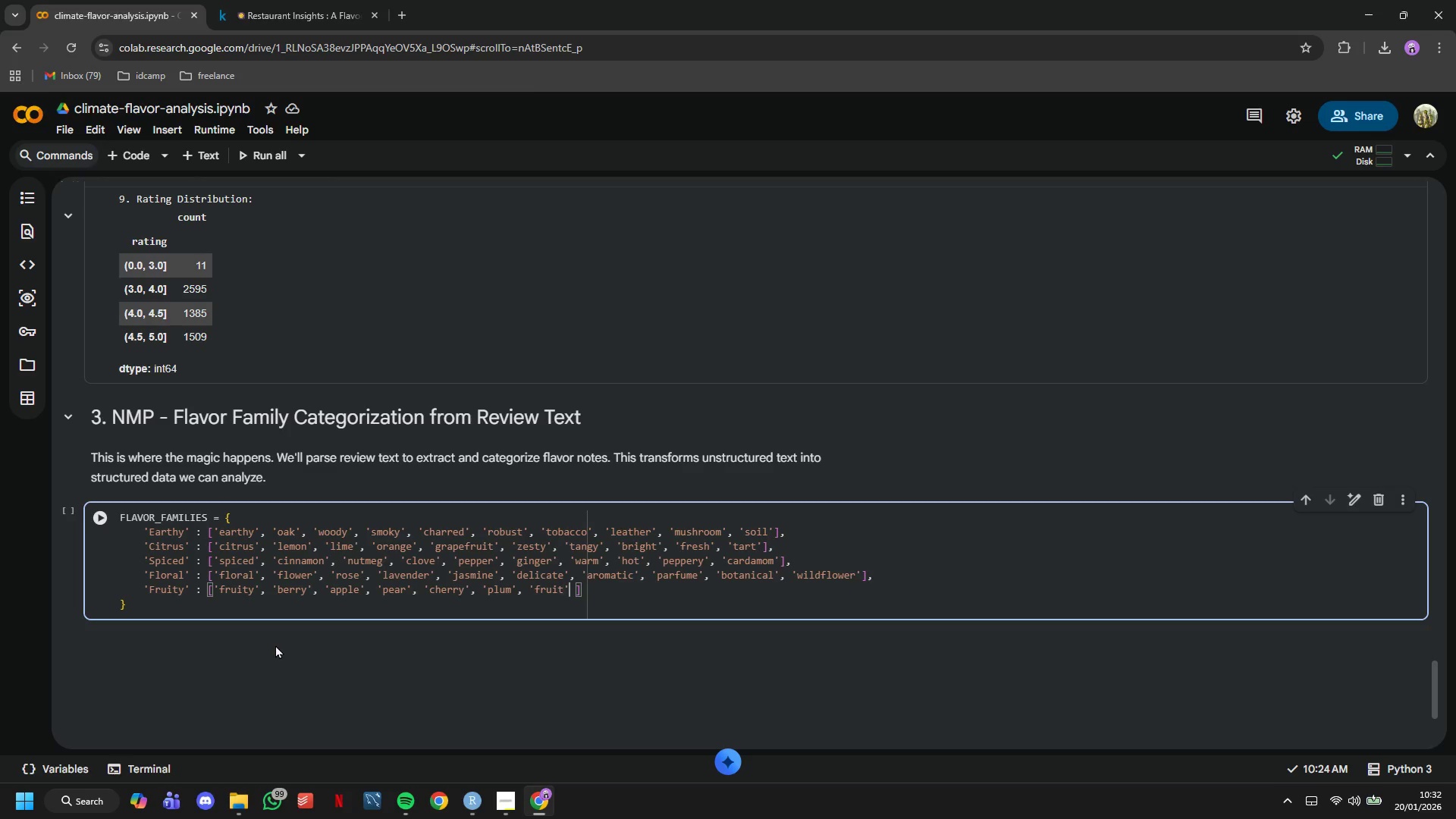 
key(ArrowRight)
 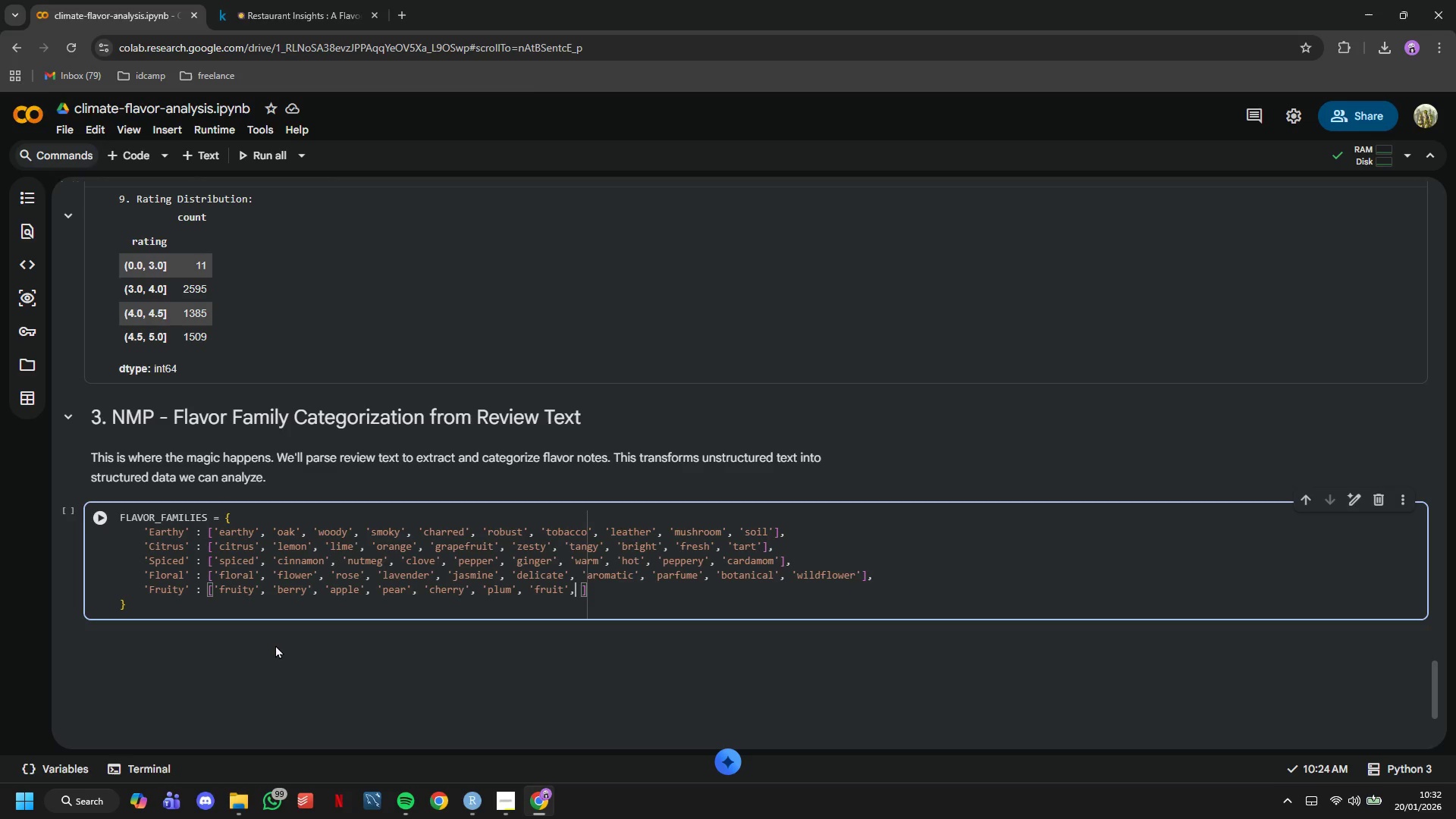 
type(, 'sweet)
 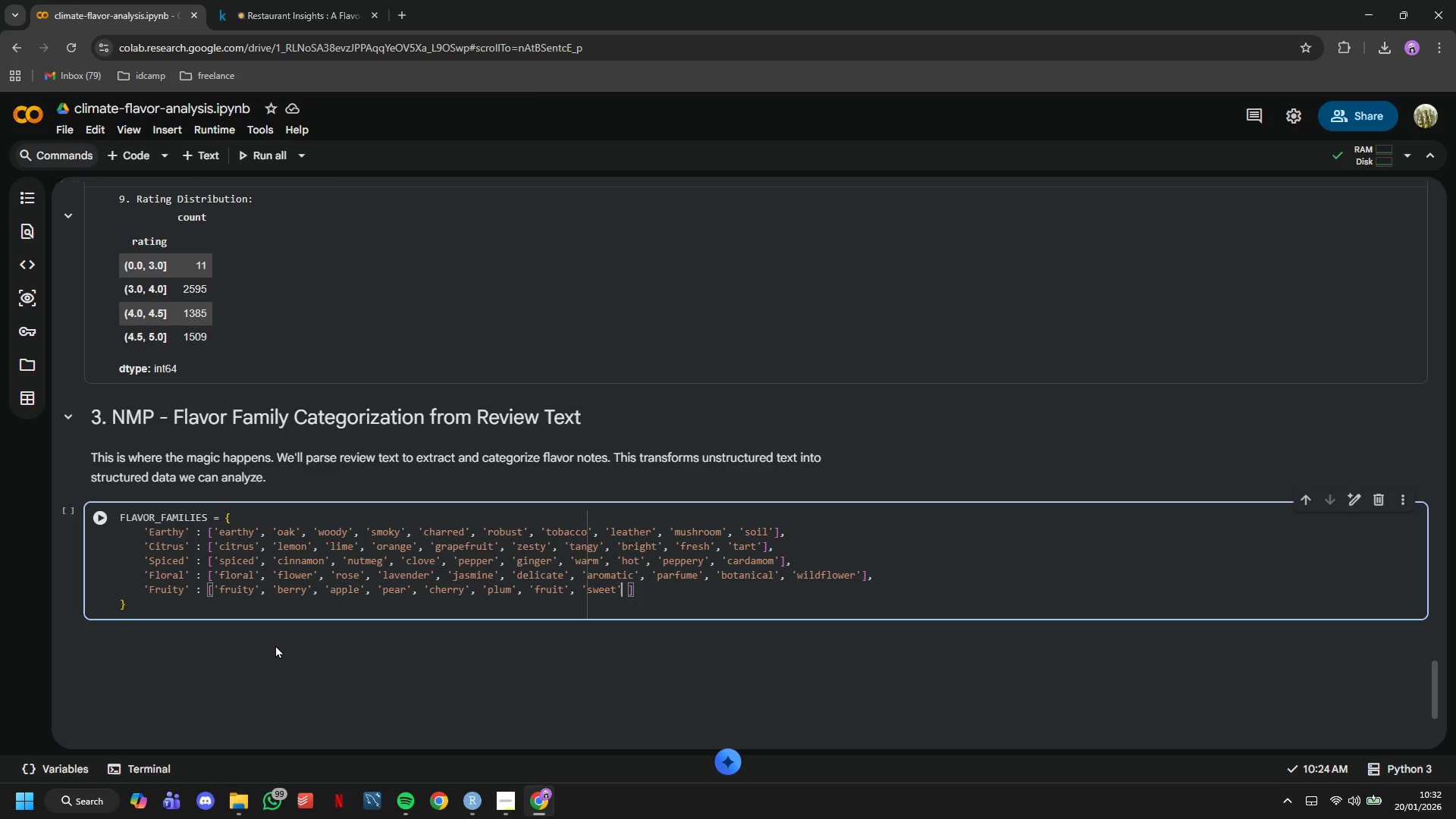 
key(ArrowRight)
 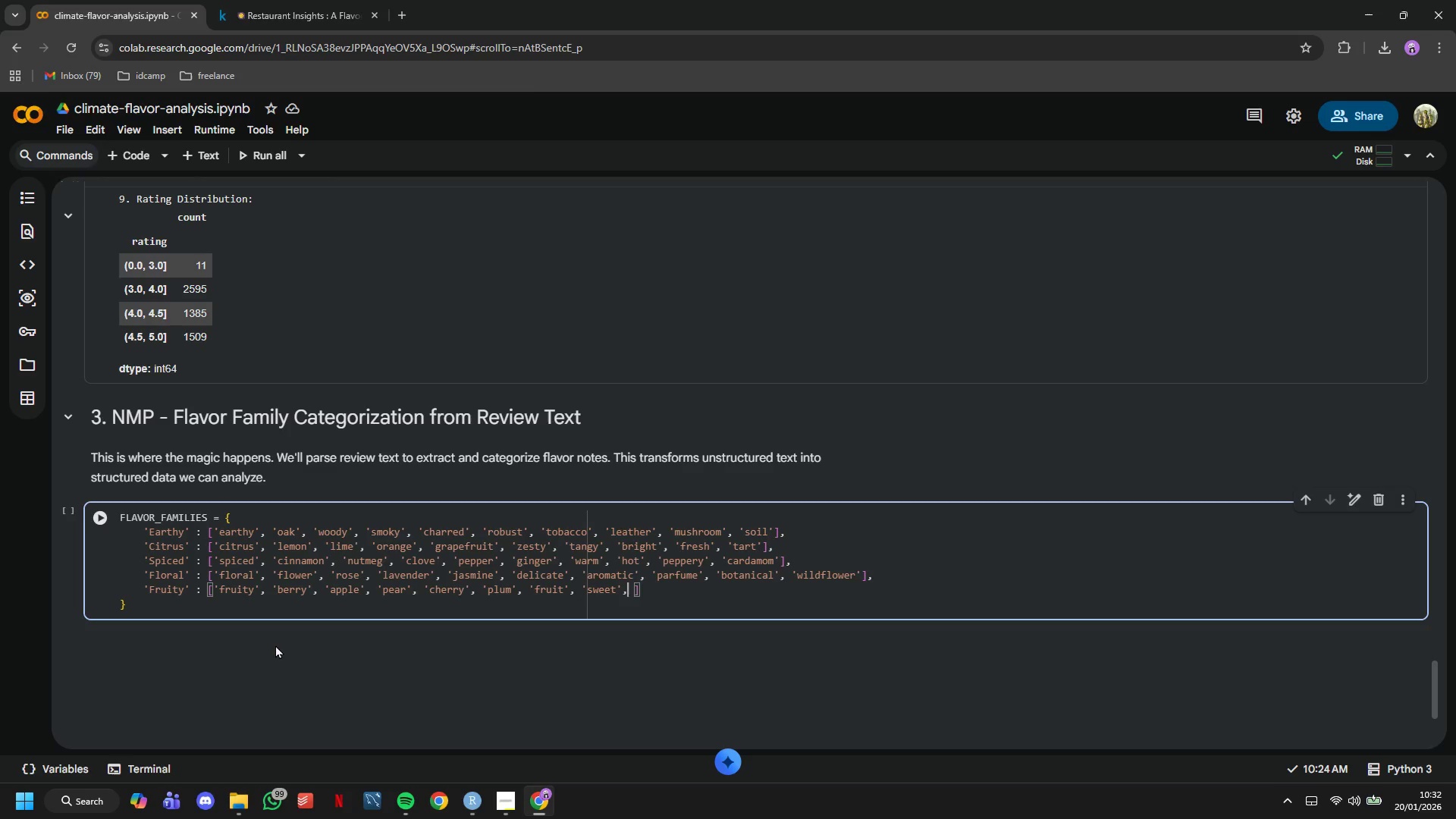 
type(, 'jam)
 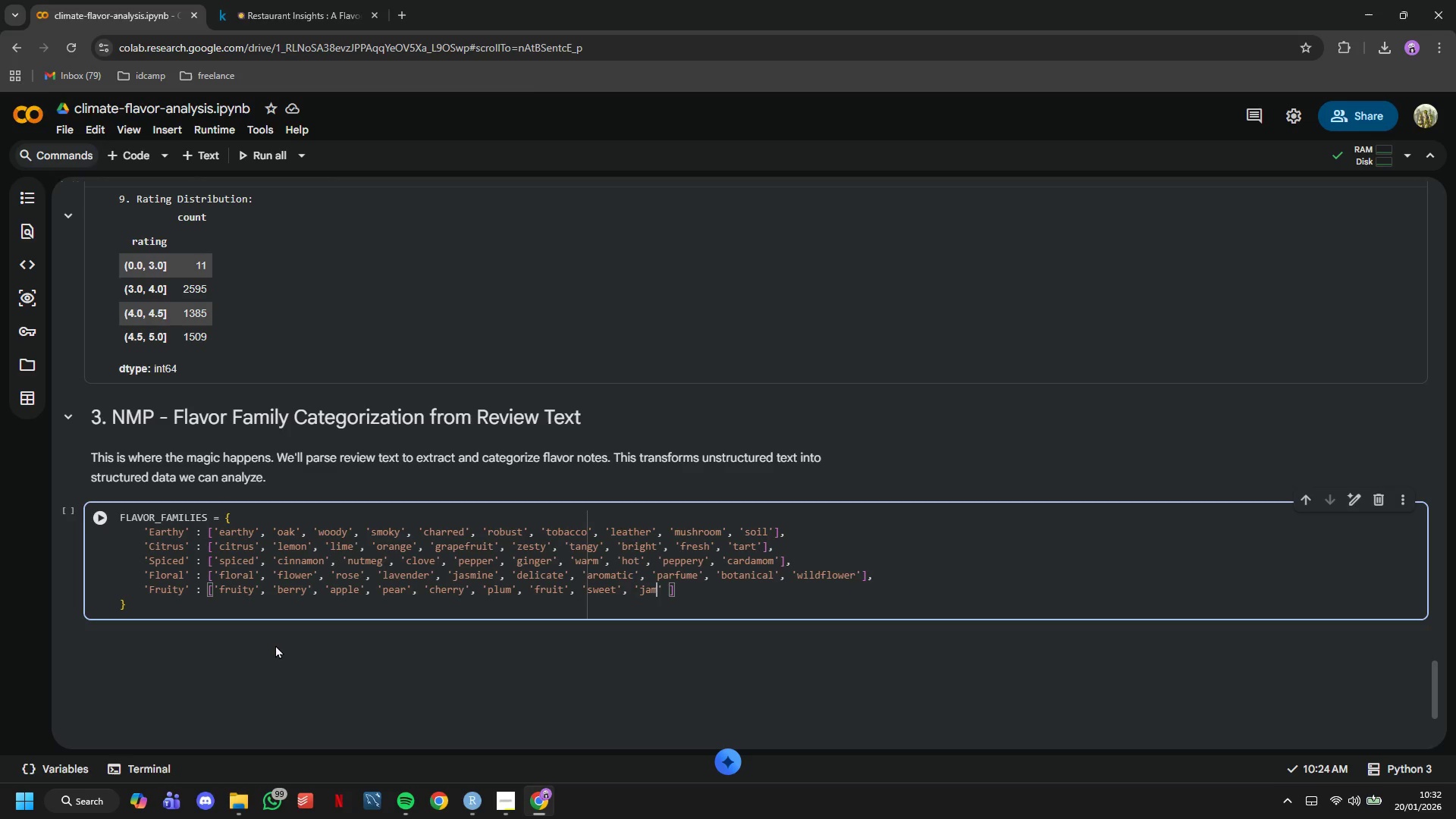 
key(ArrowRight)
 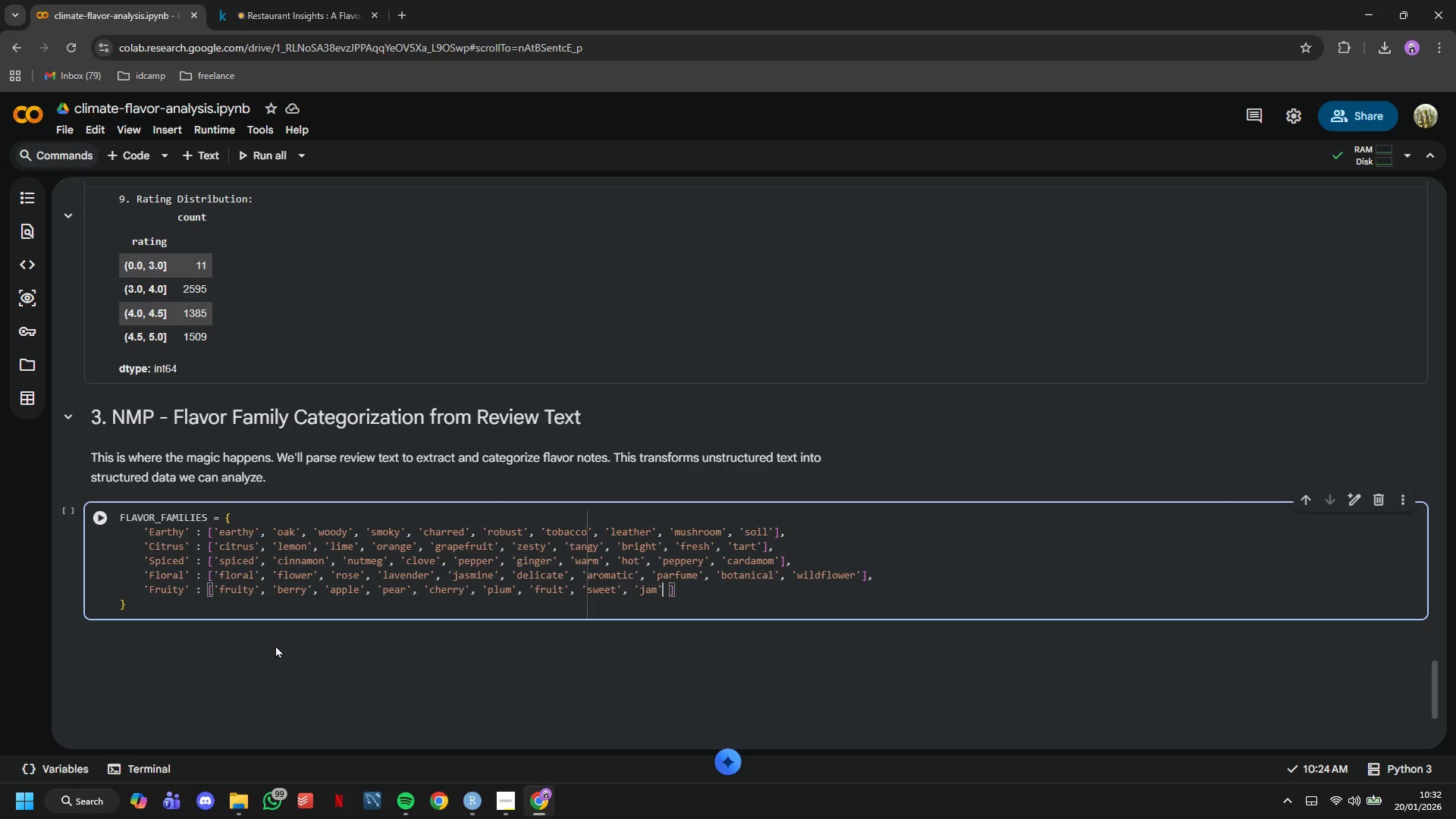 
type(, 'ripe)
 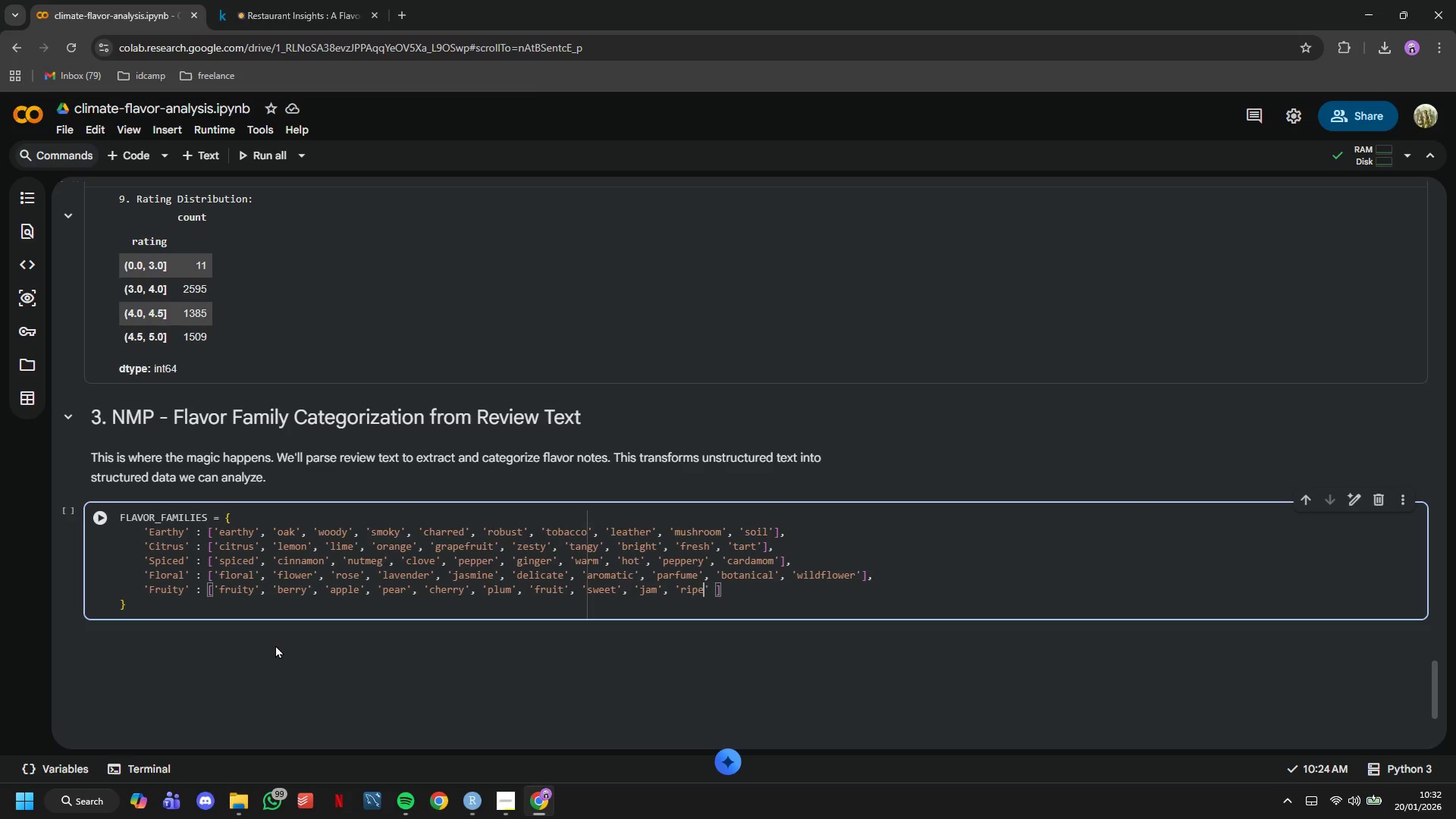 
key(ArrowRight)
 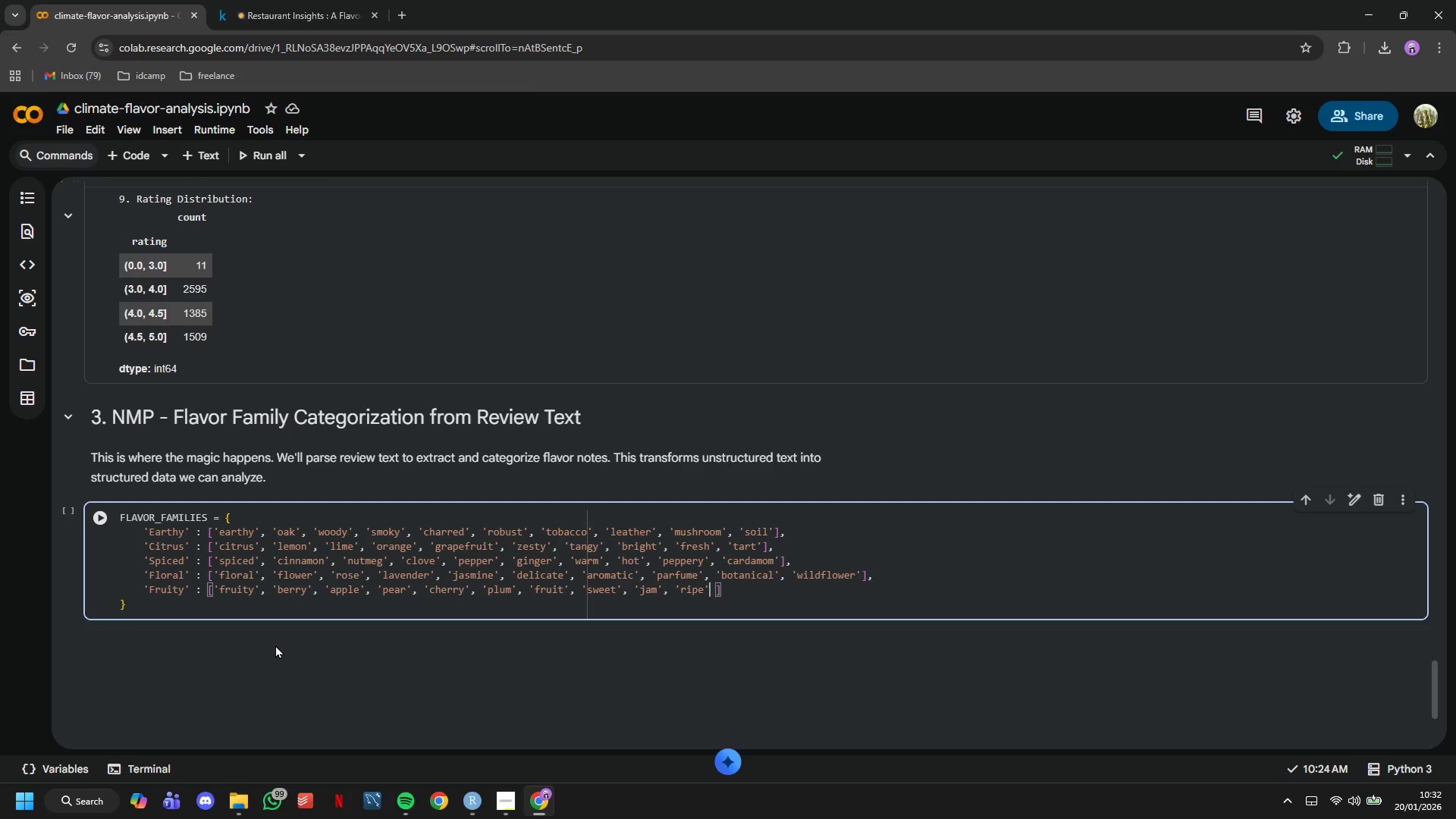 
key(ArrowRight)
 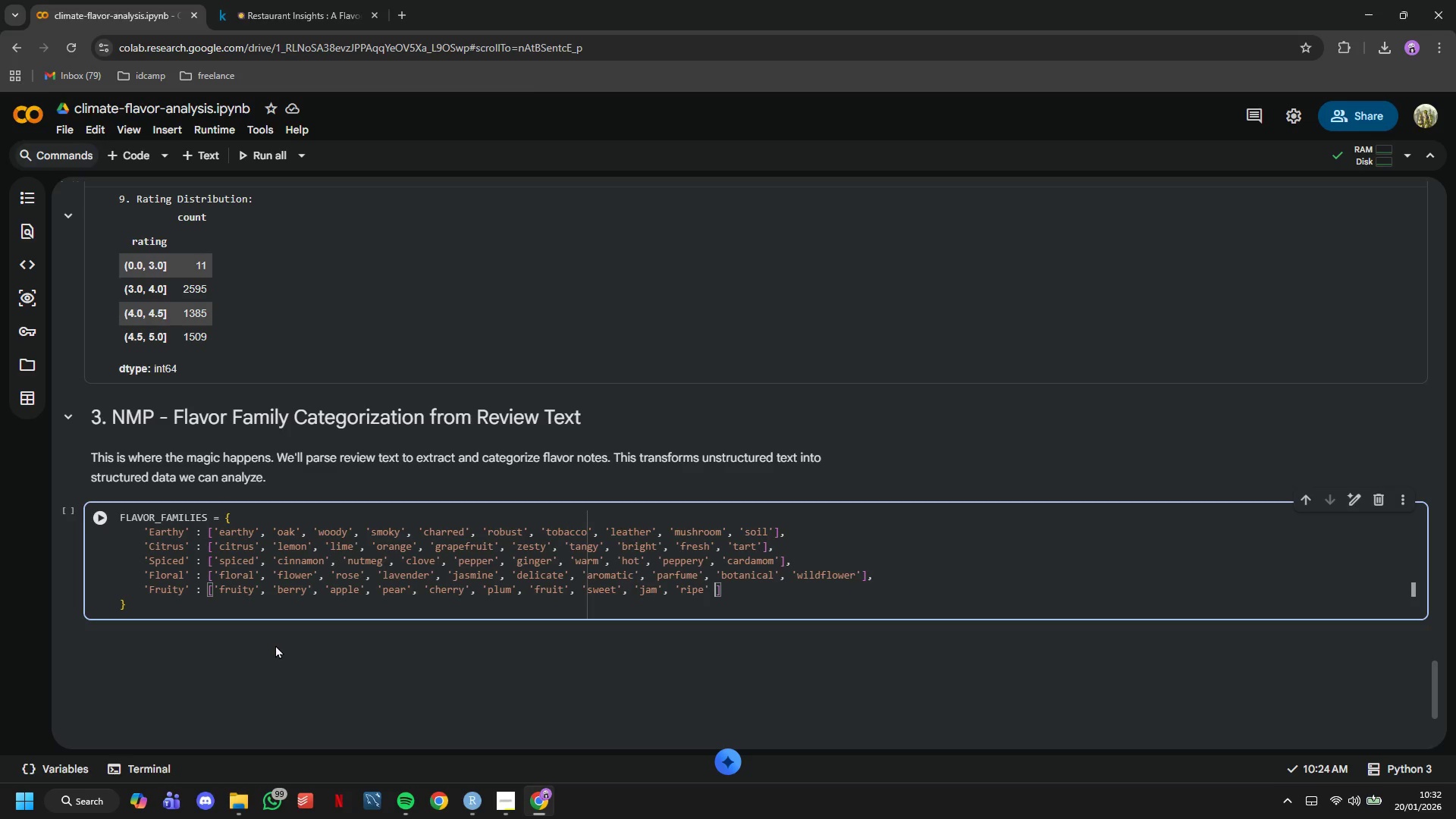 
key(Backspace)
 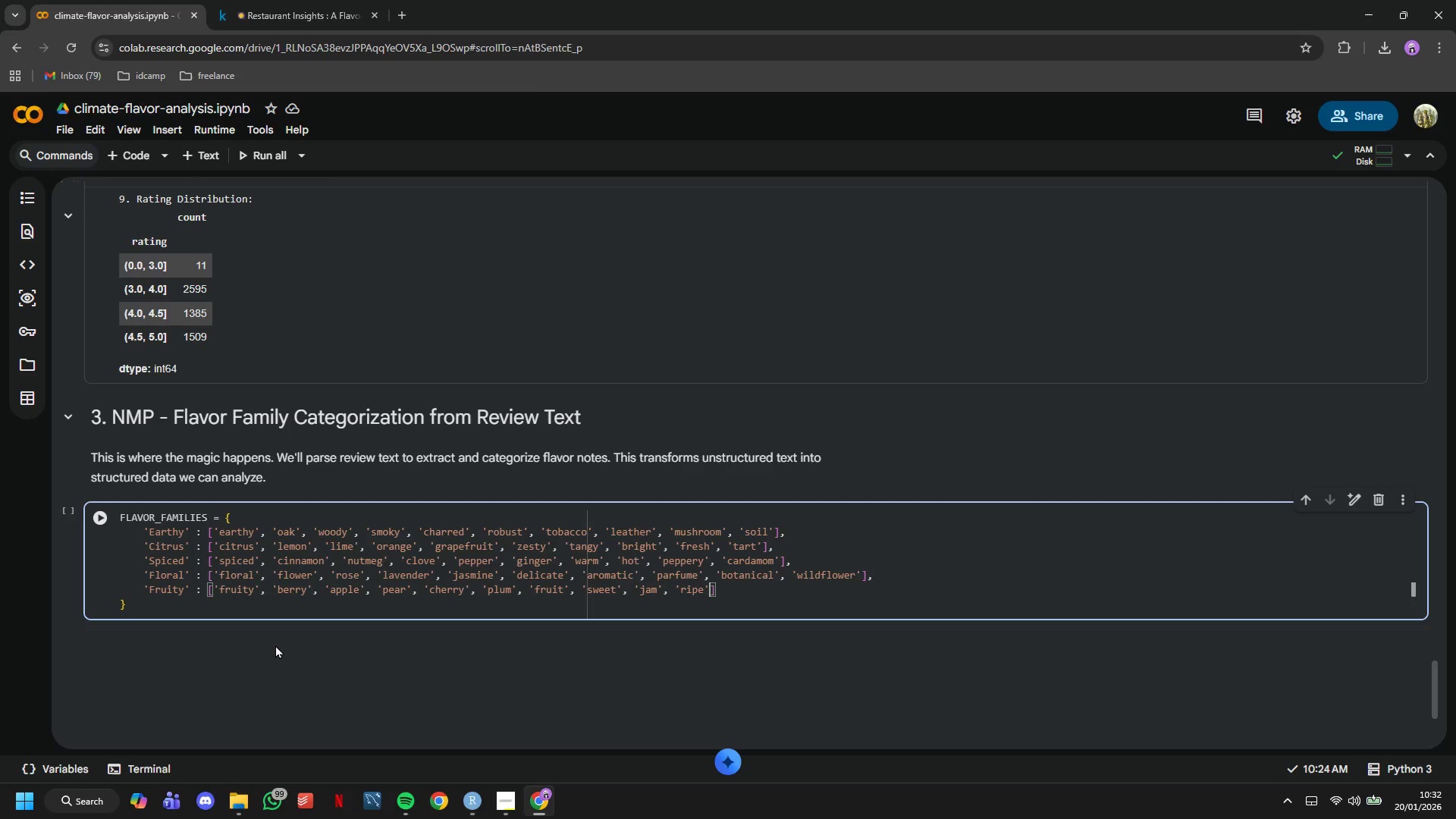 
key(ArrowRight)
 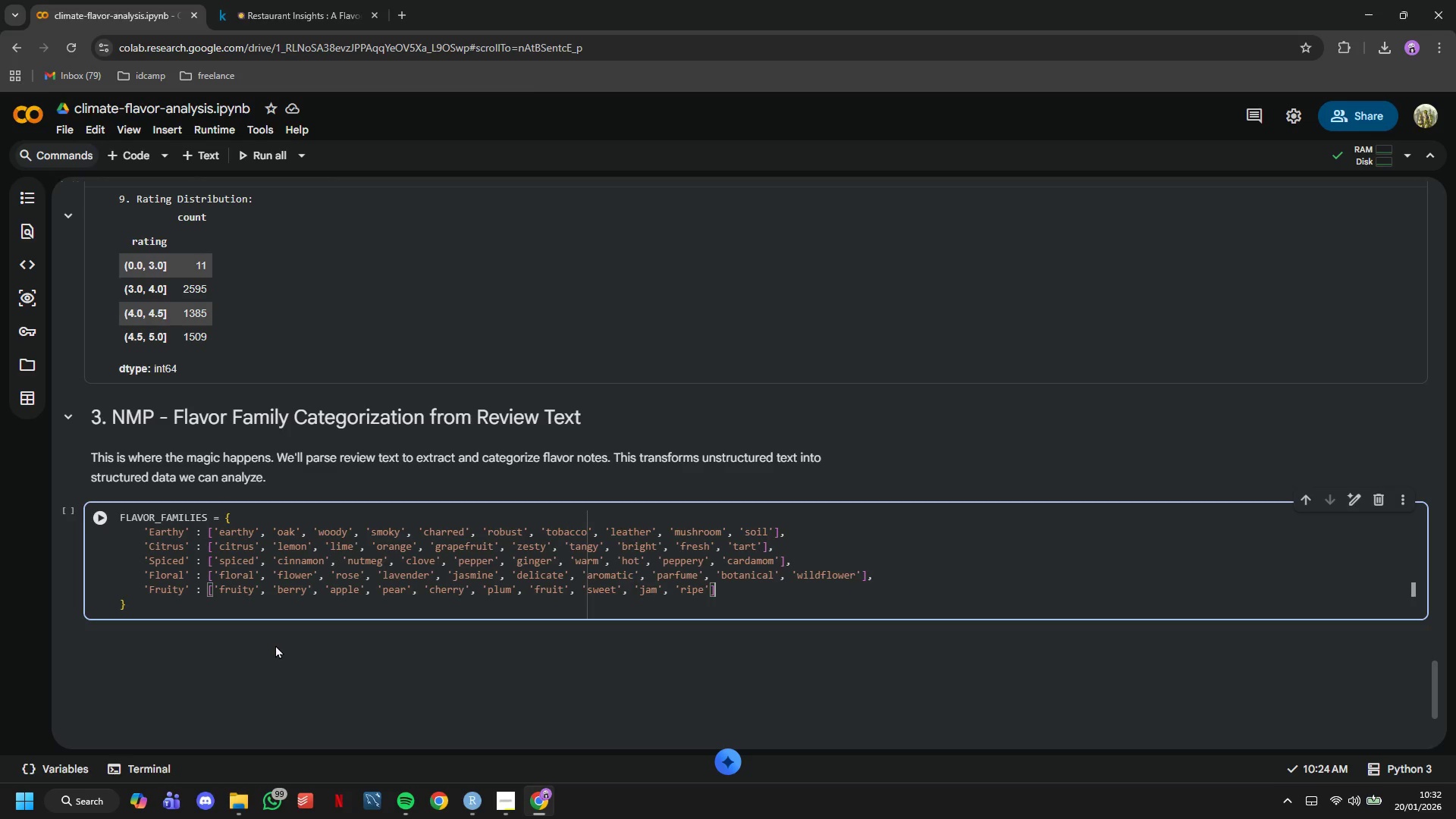 
key(Comma)
 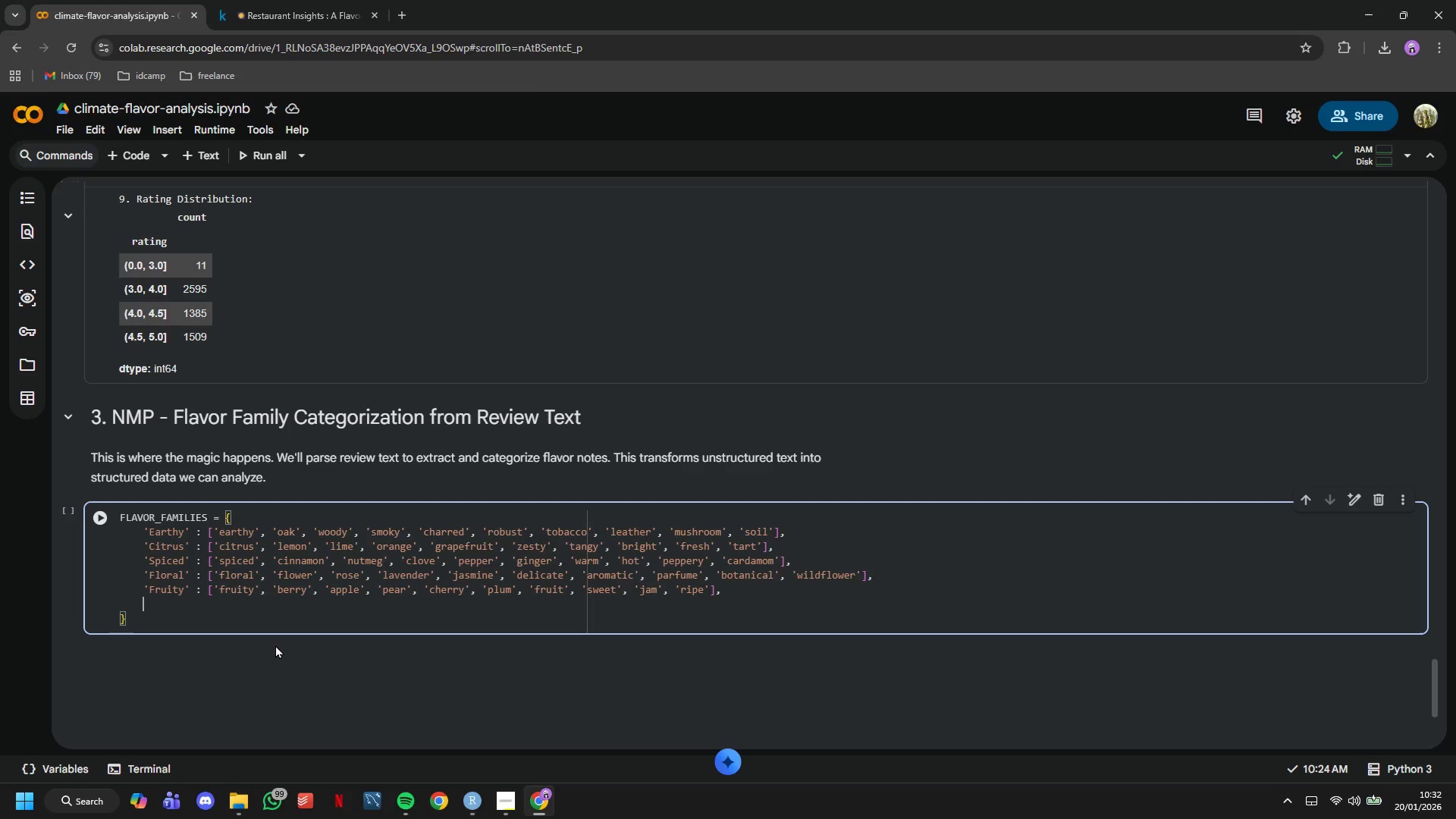 
key(Enter)
 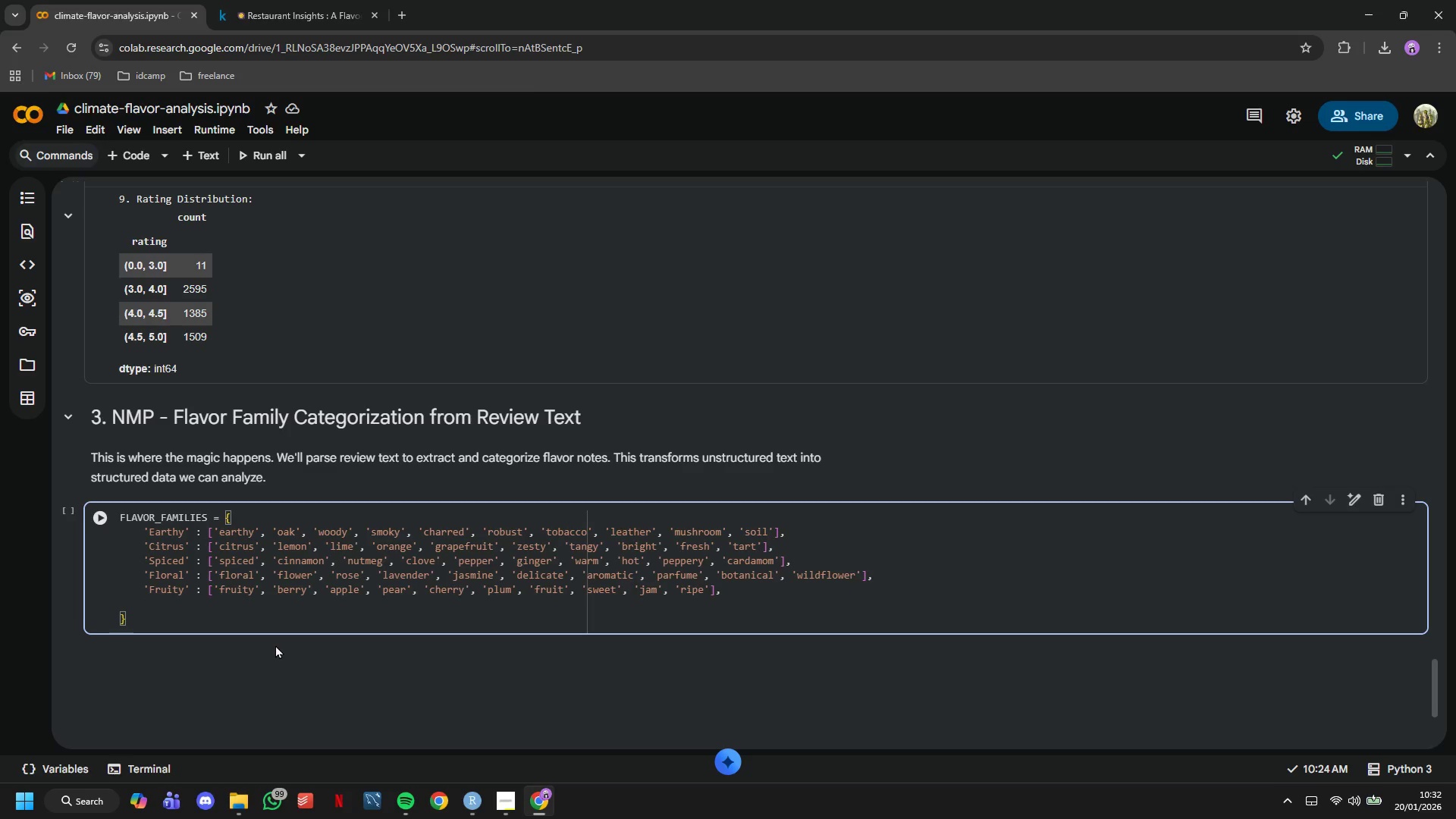 
type('Herbal)
 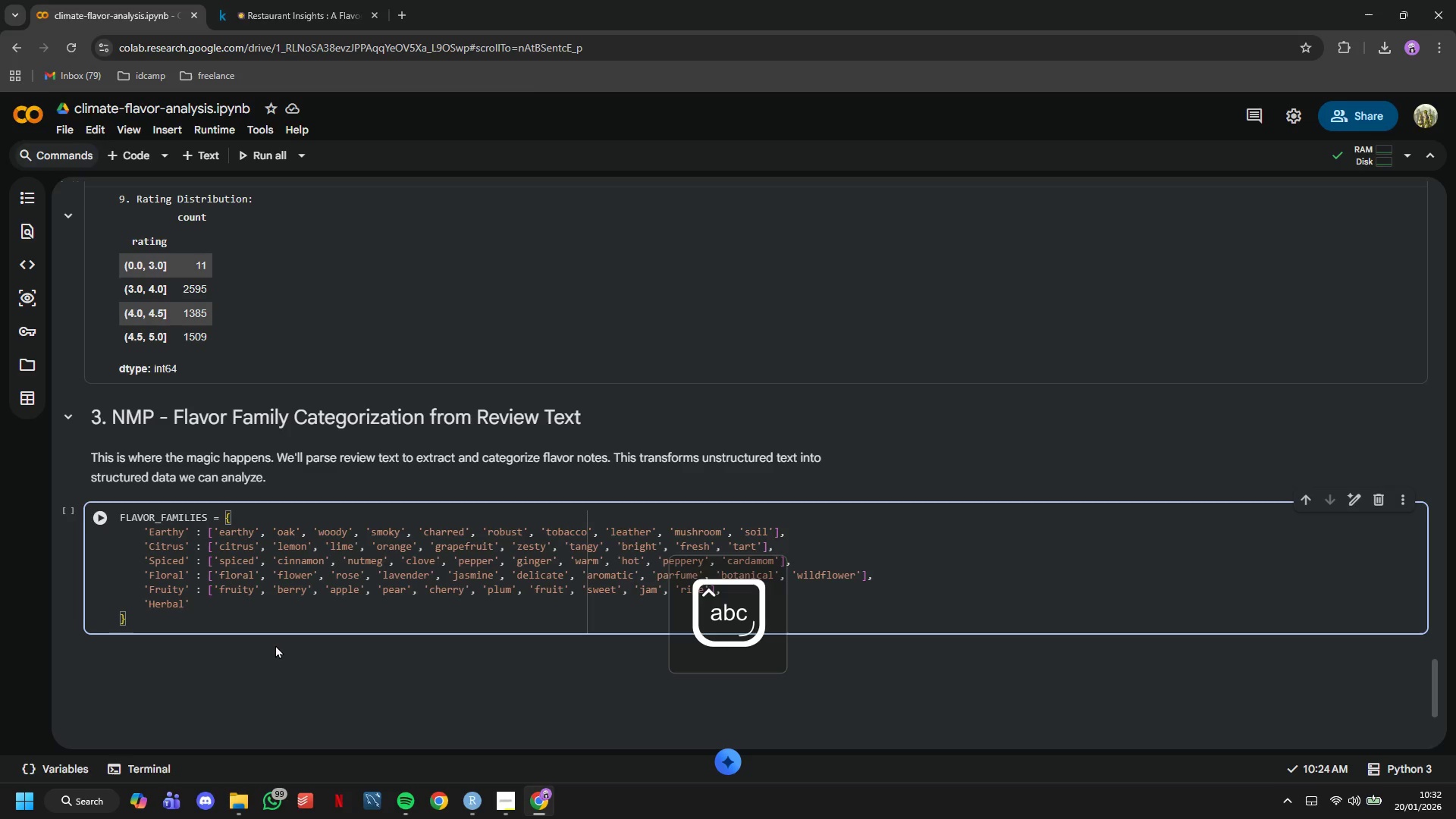 
key(ArrowRight)
 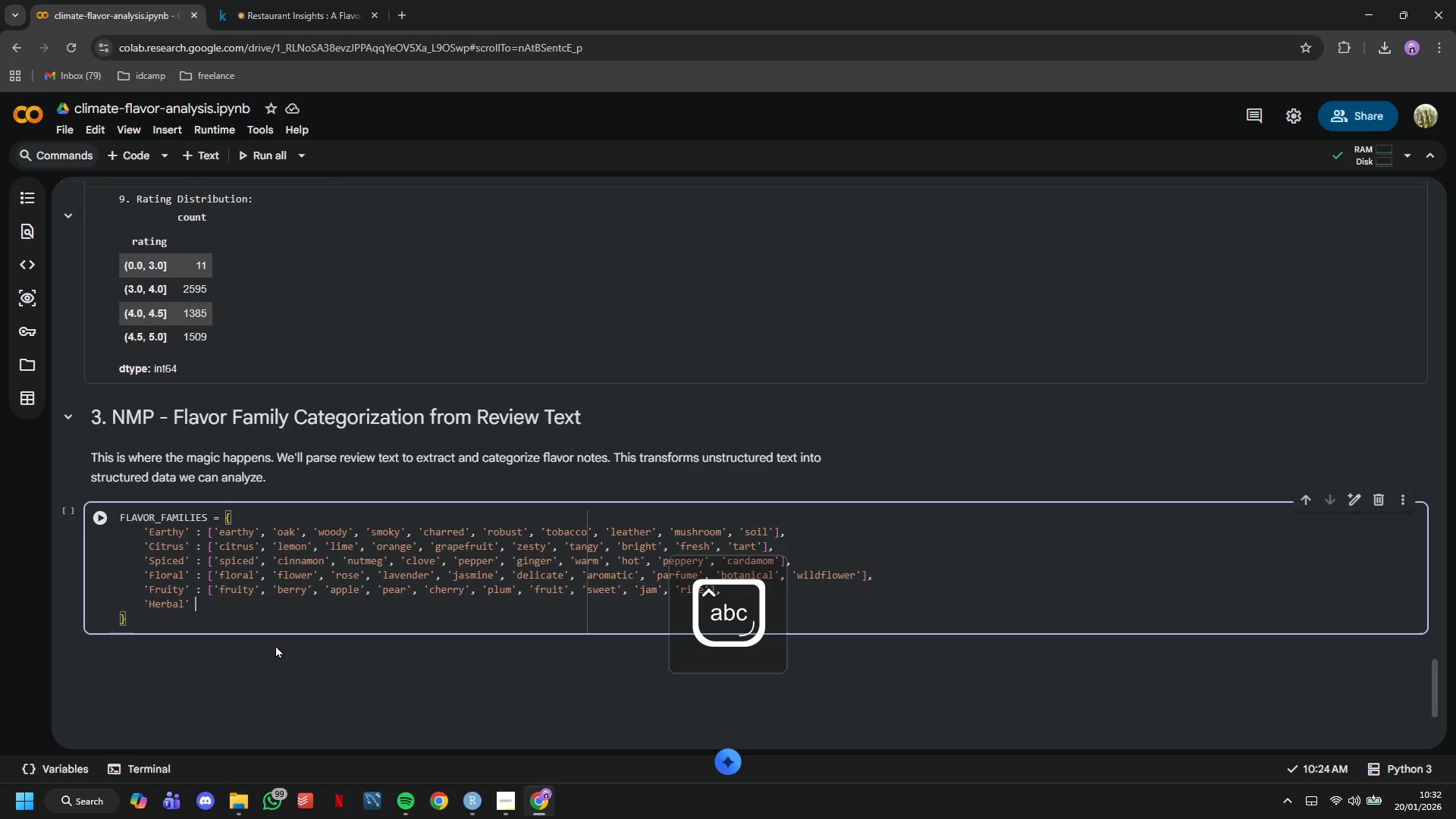 
type( : ['herbal)
 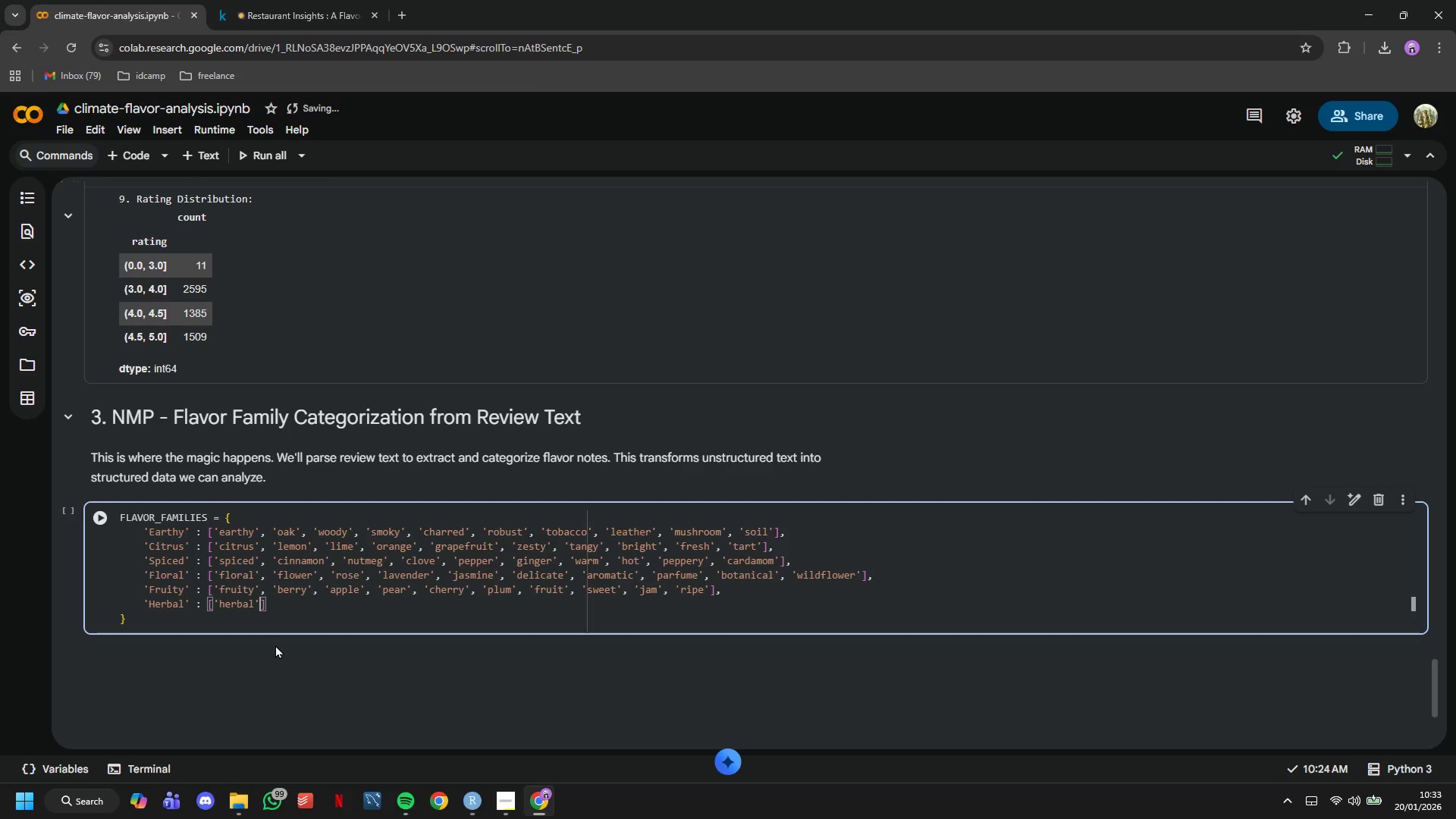 
 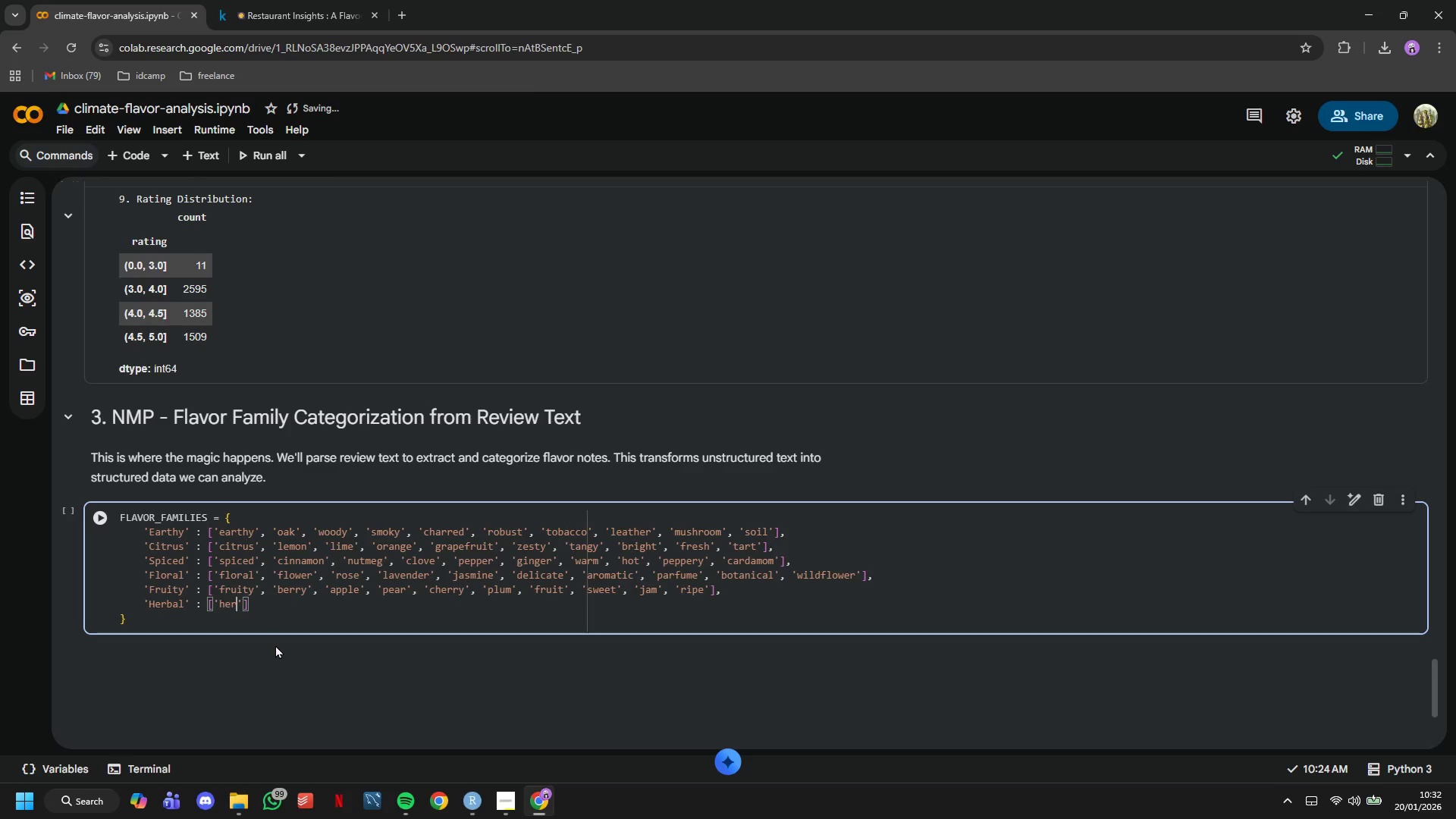 
key(ArrowRight)
 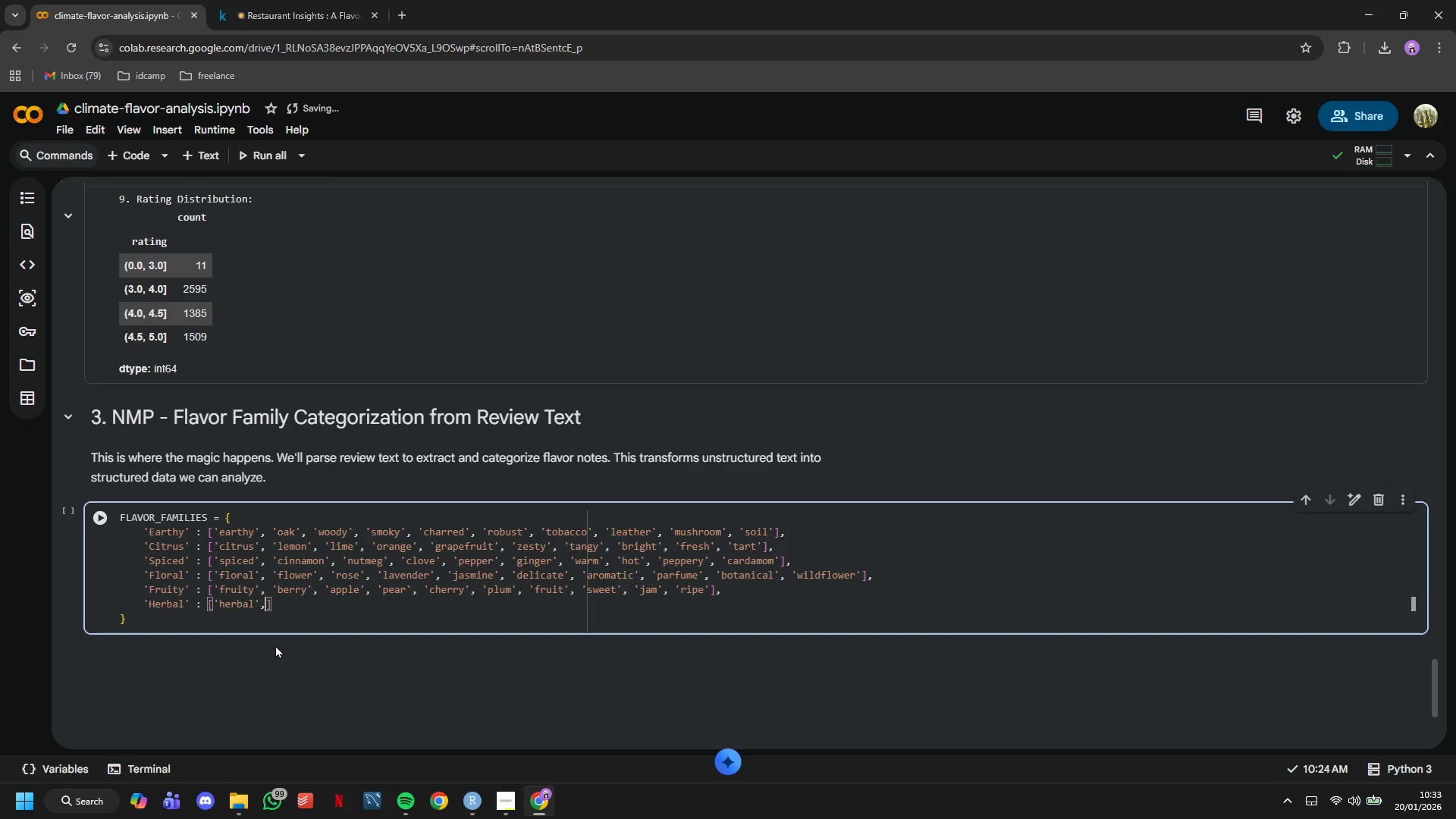 
type(, 'mint)
 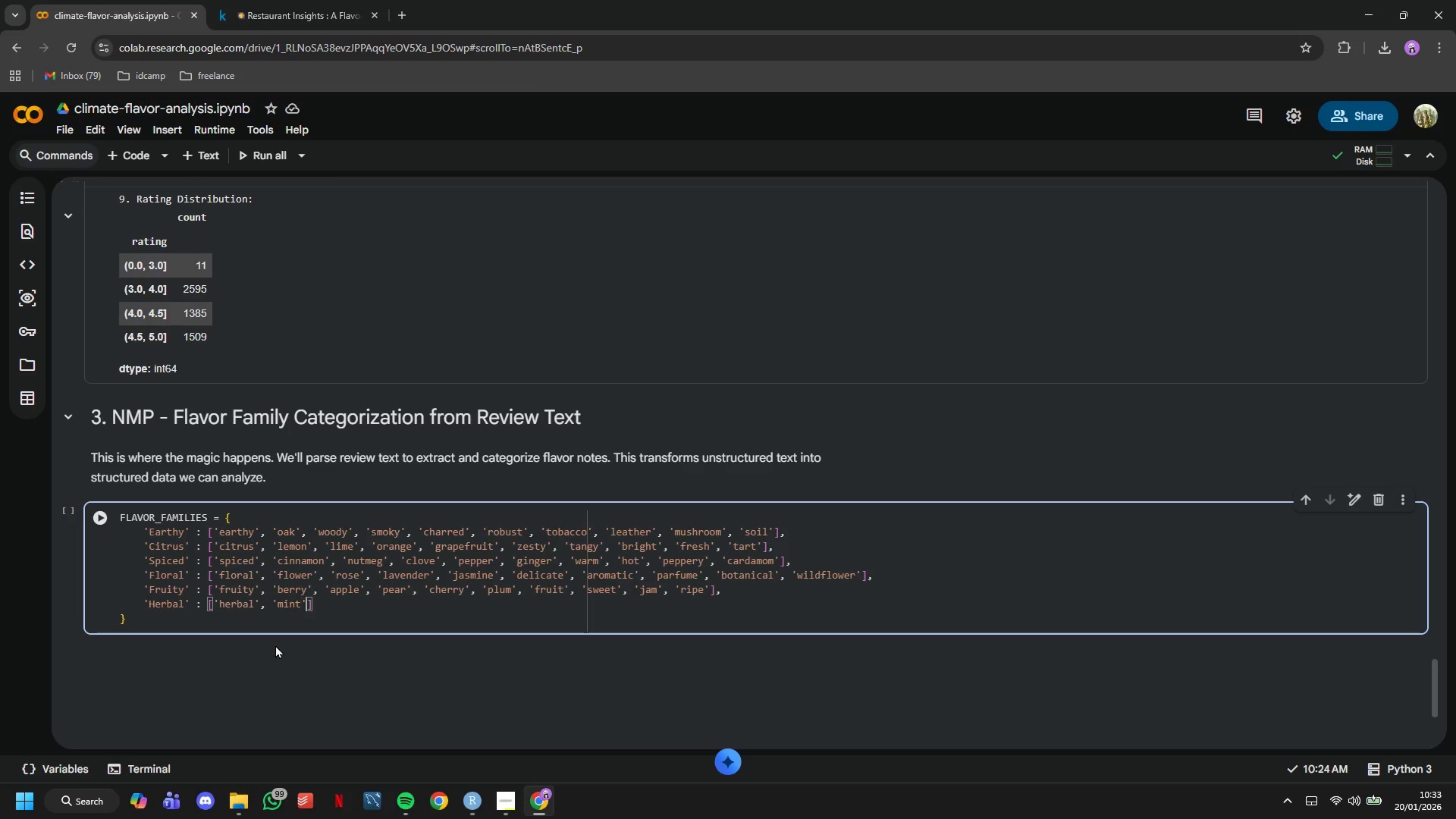 
key(ArrowRight)
 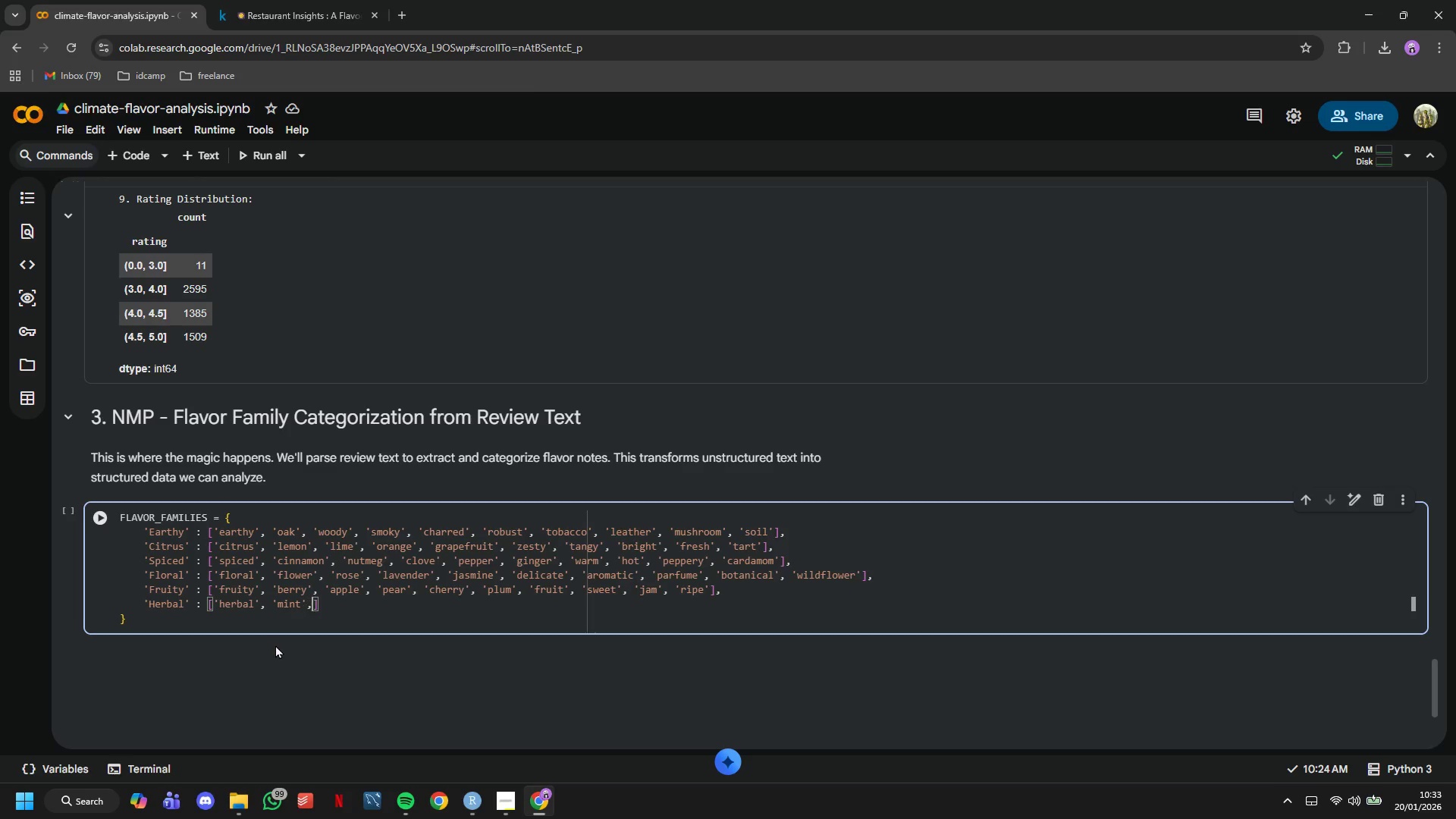 
type(, 'basi;)
 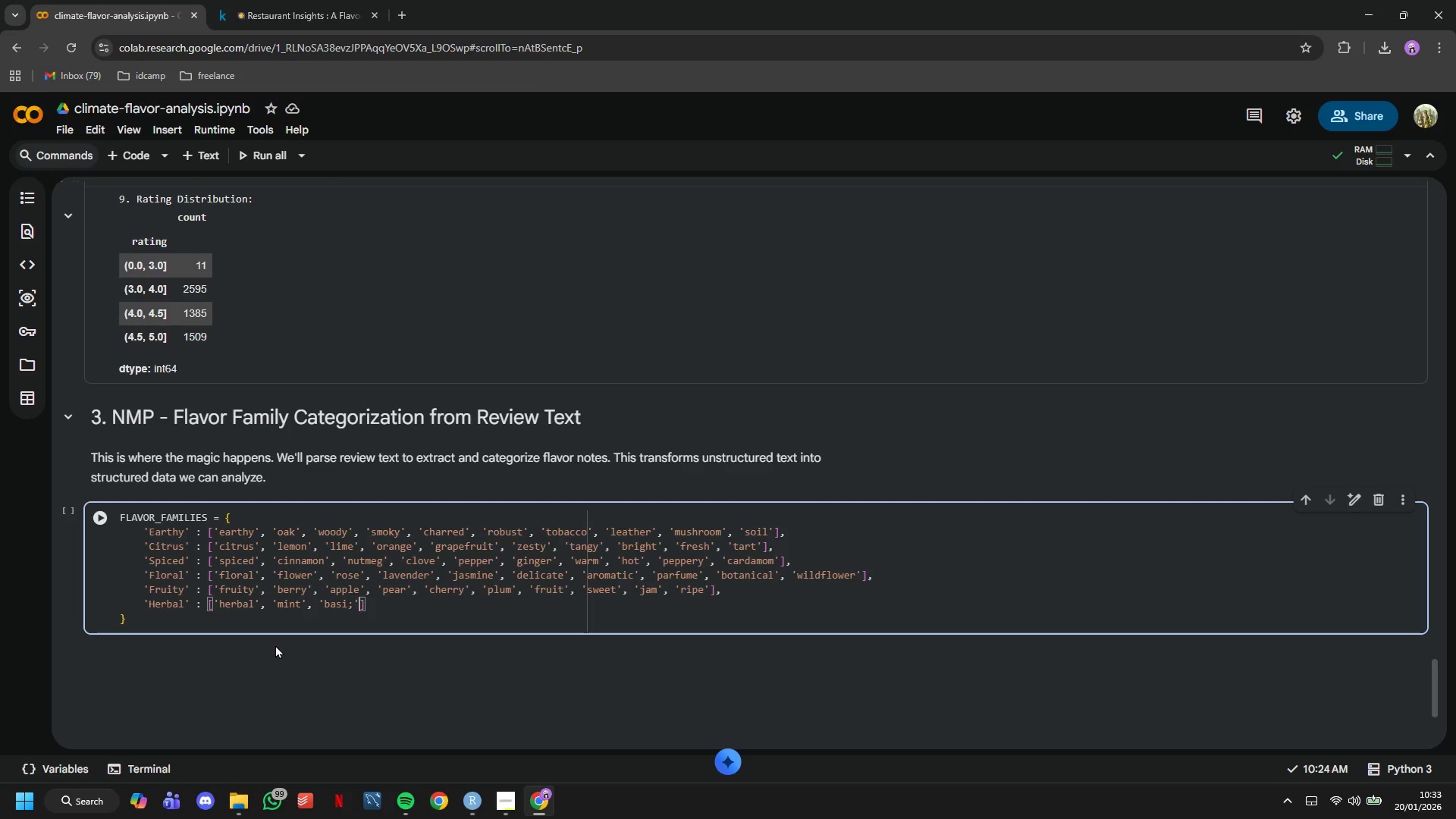 
key(ArrowRight)
 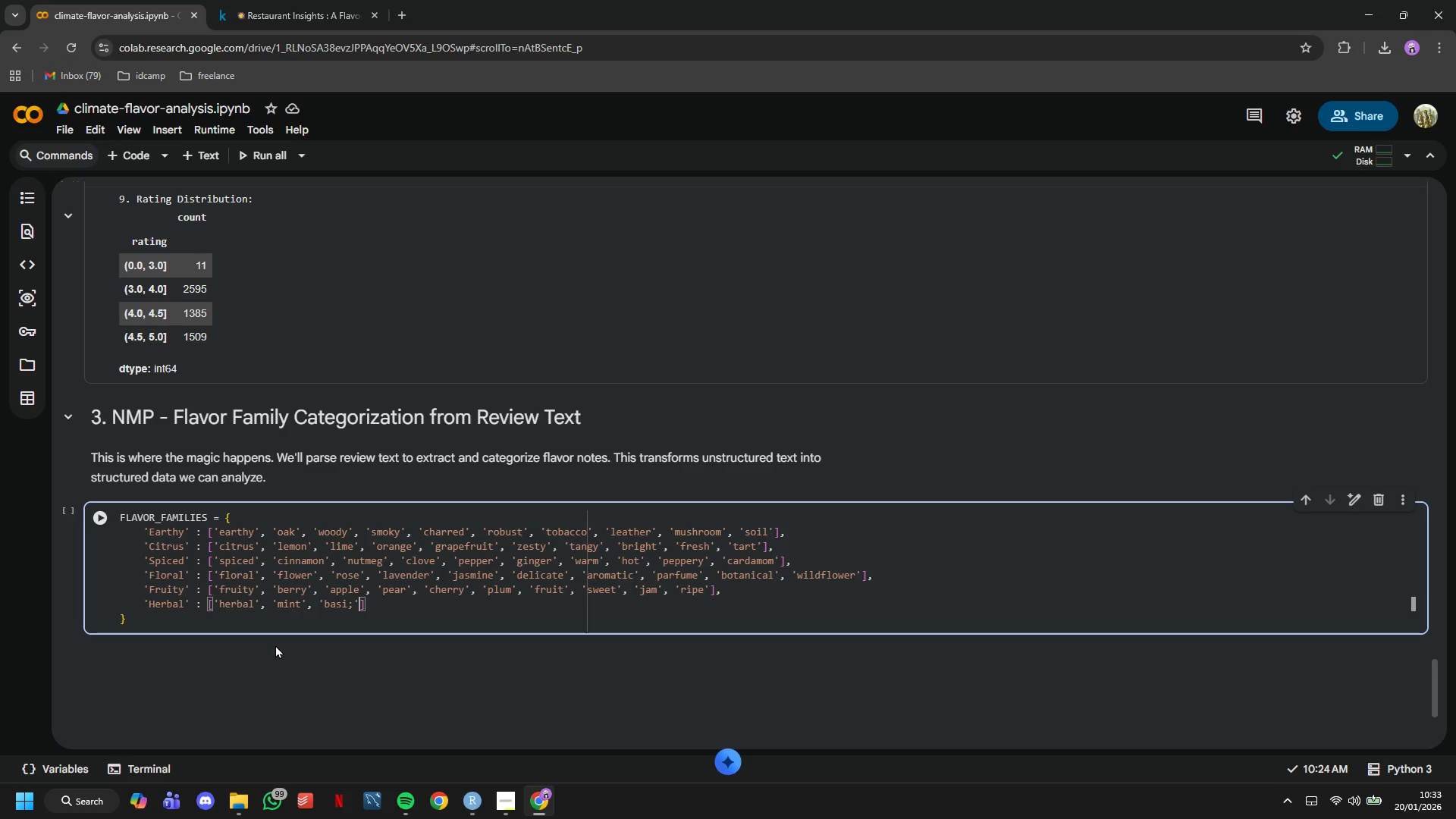 
key(ArrowLeft)
 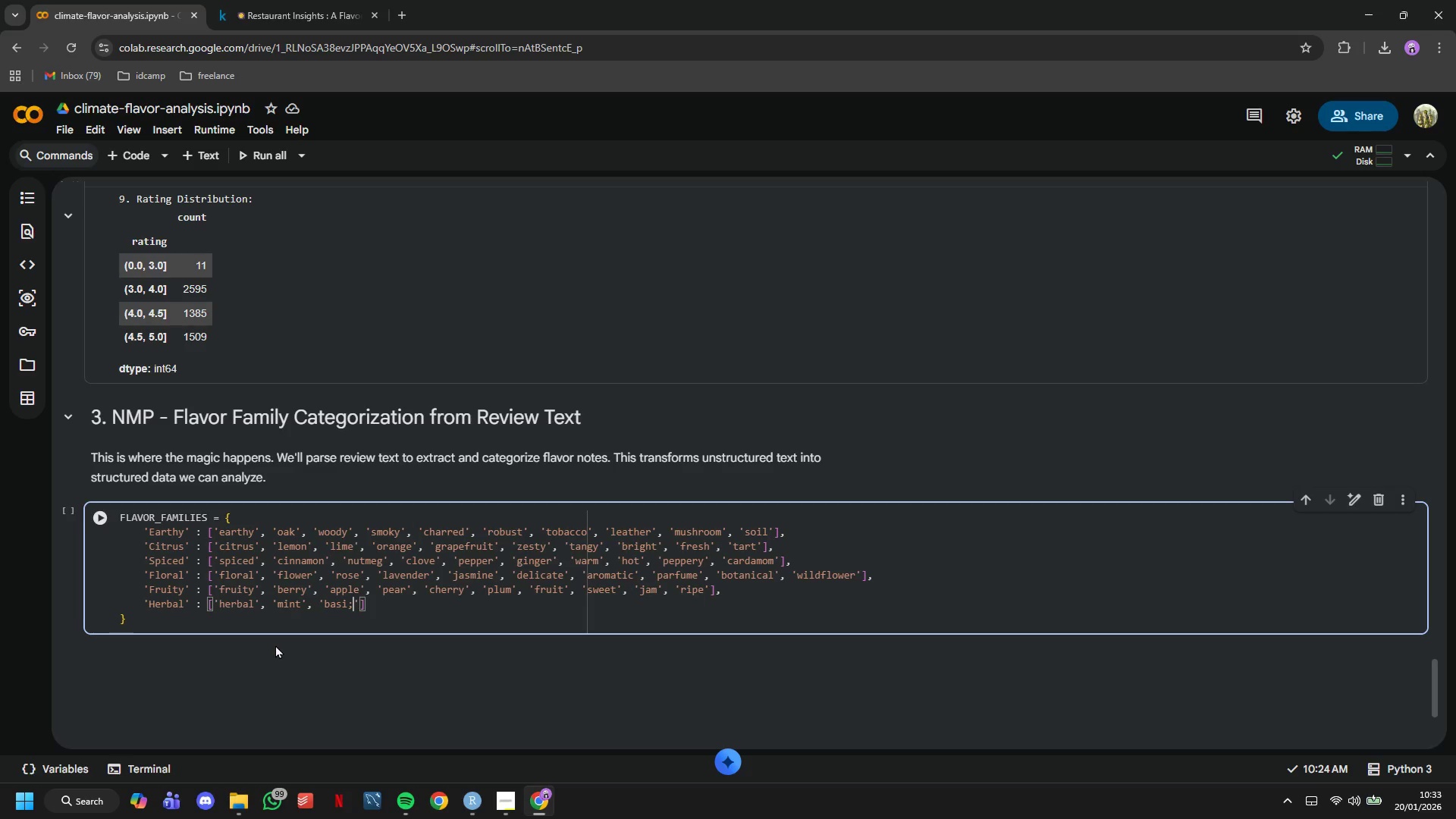 
key(Backspace)
 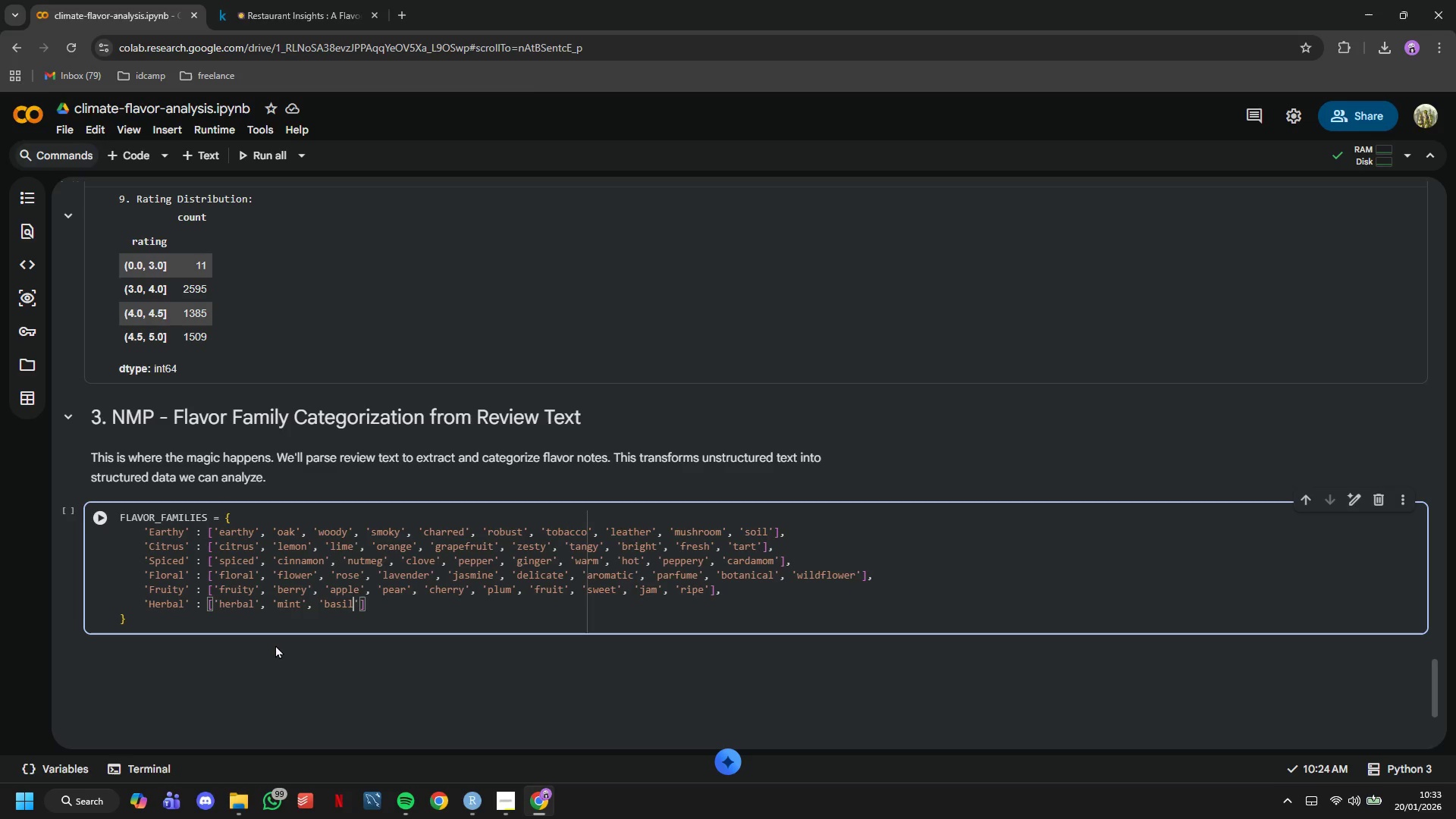 
key(L)
 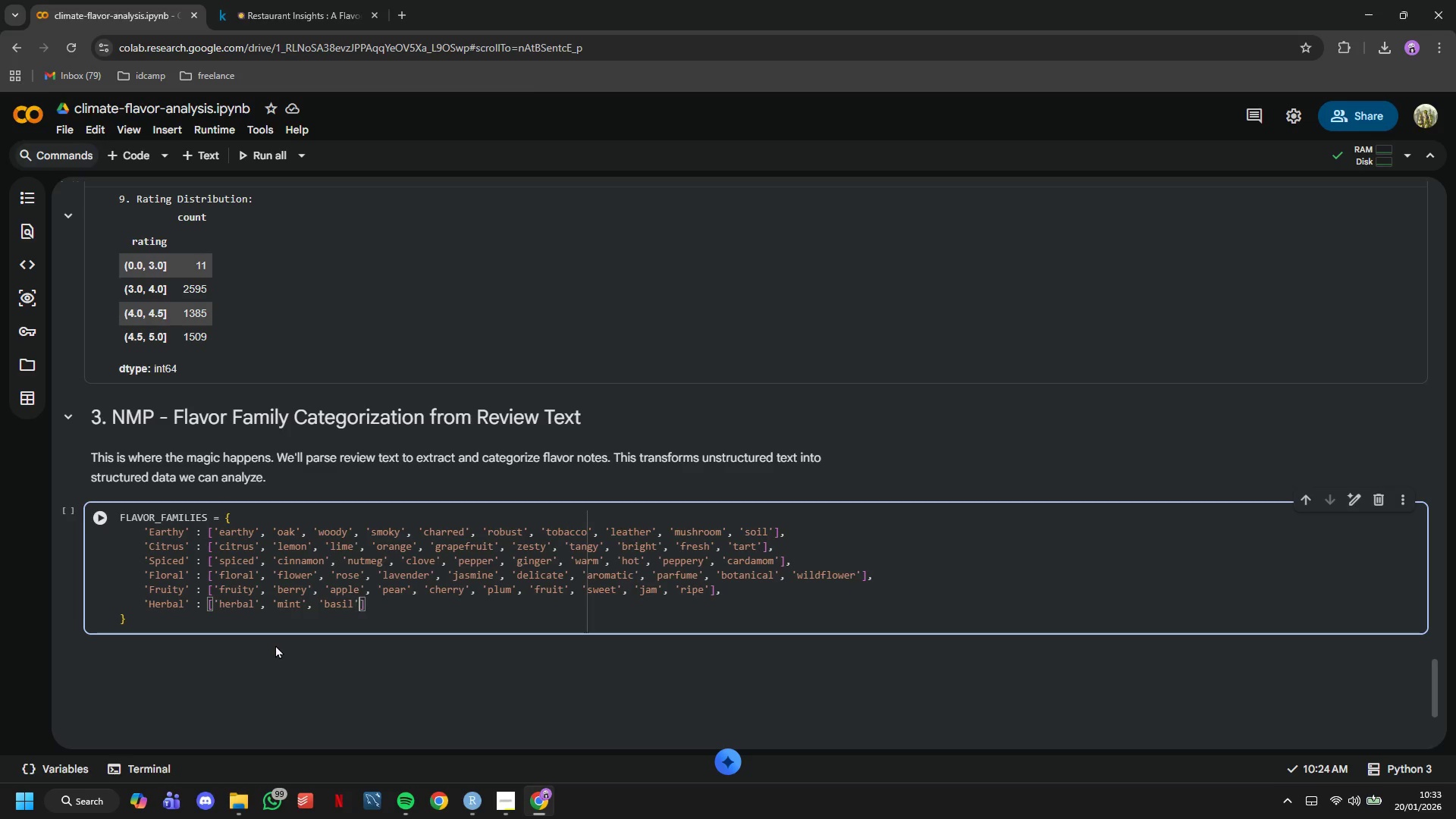 
key(ArrowRight)
 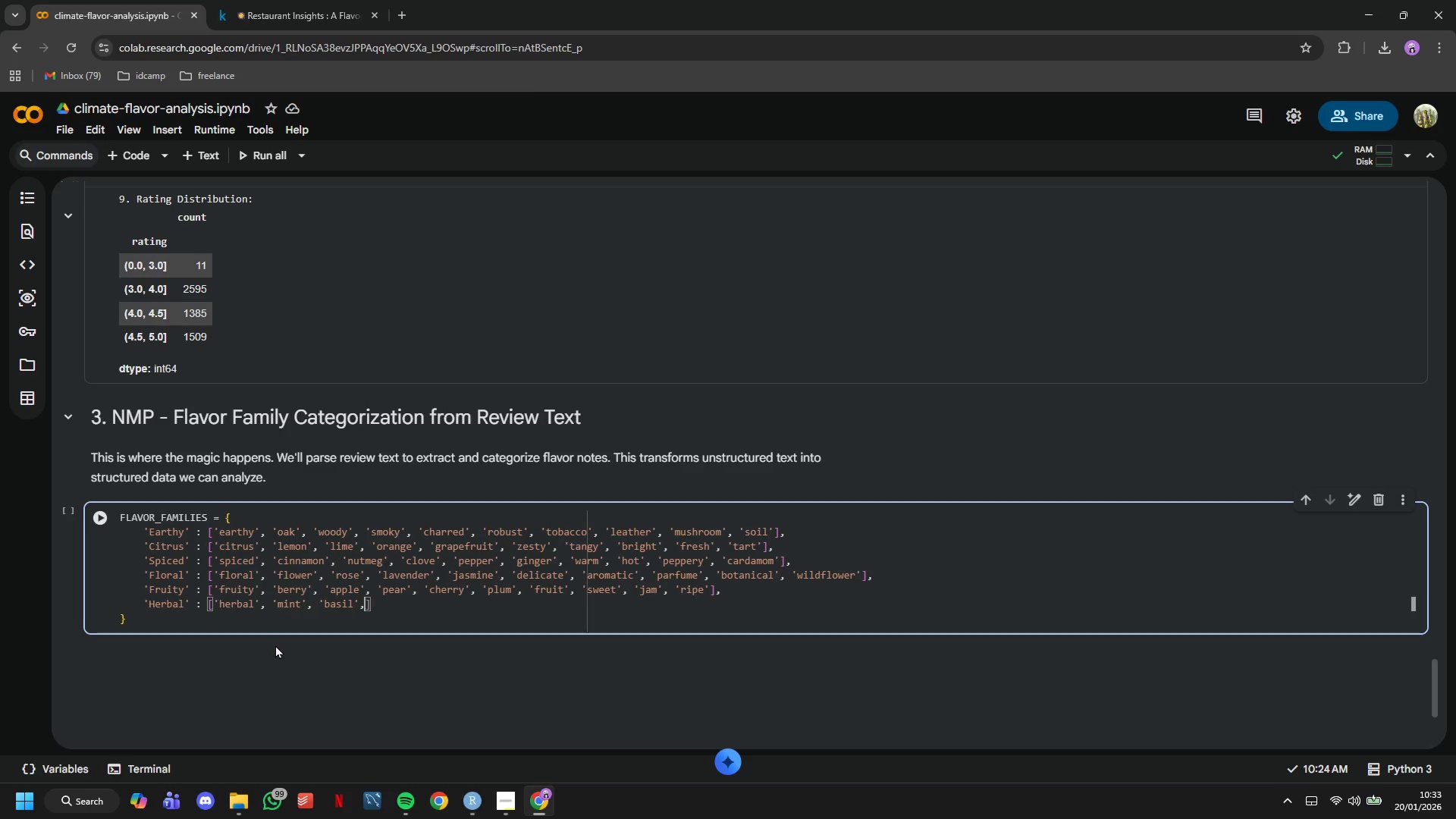 
type(, 'sage)
 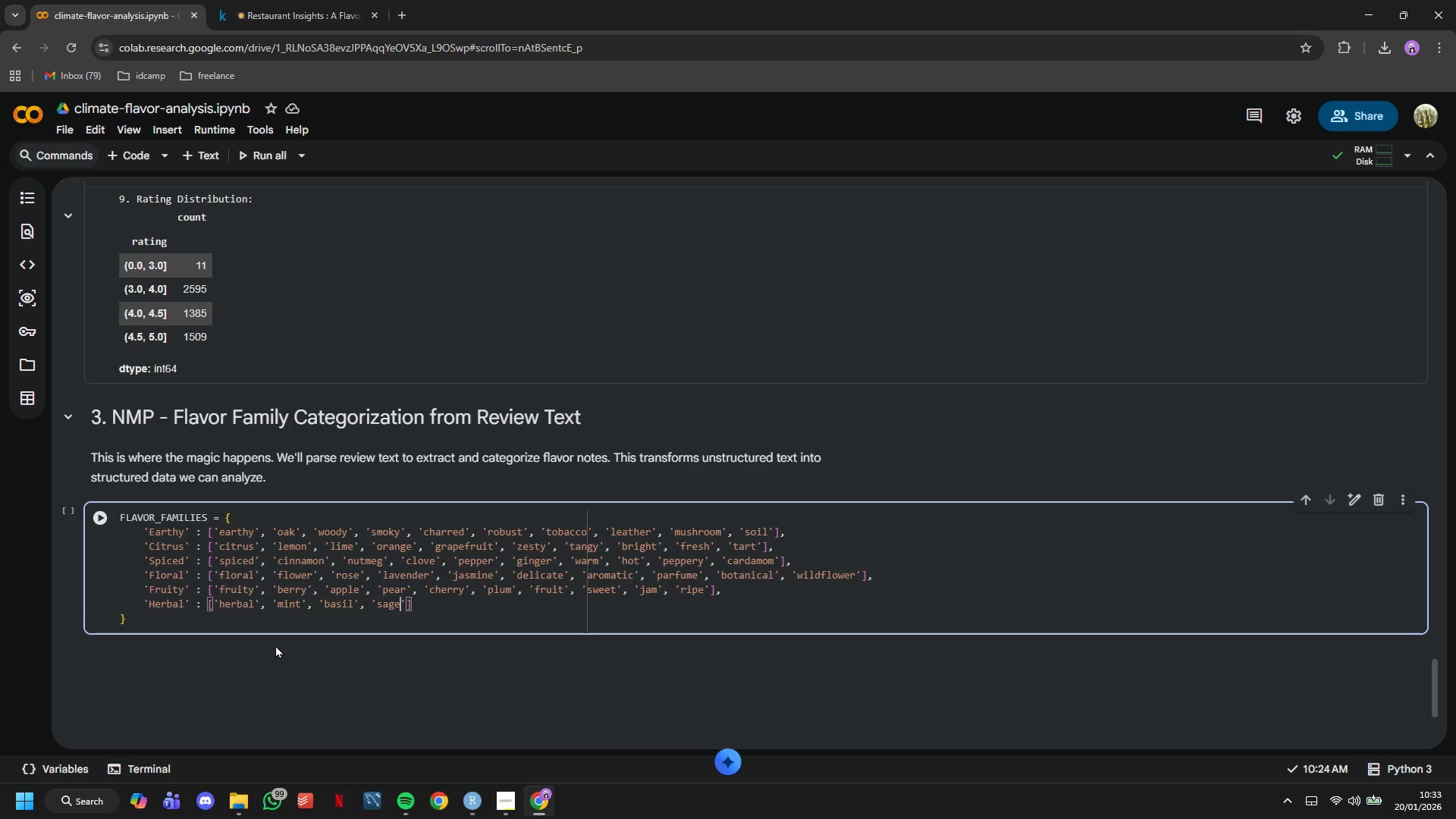 
key(ArrowRight)
 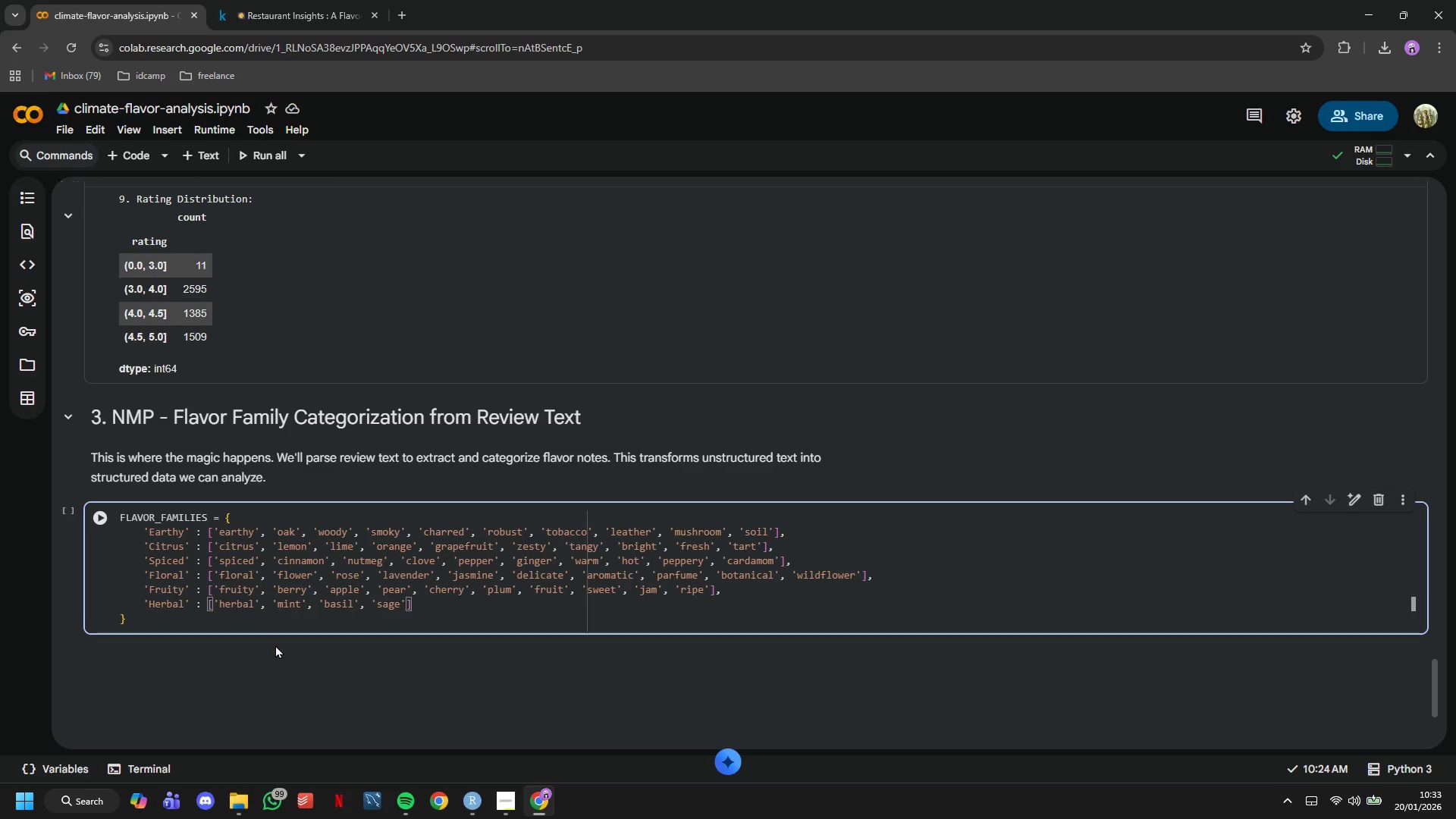 
type(, 'thyme)
 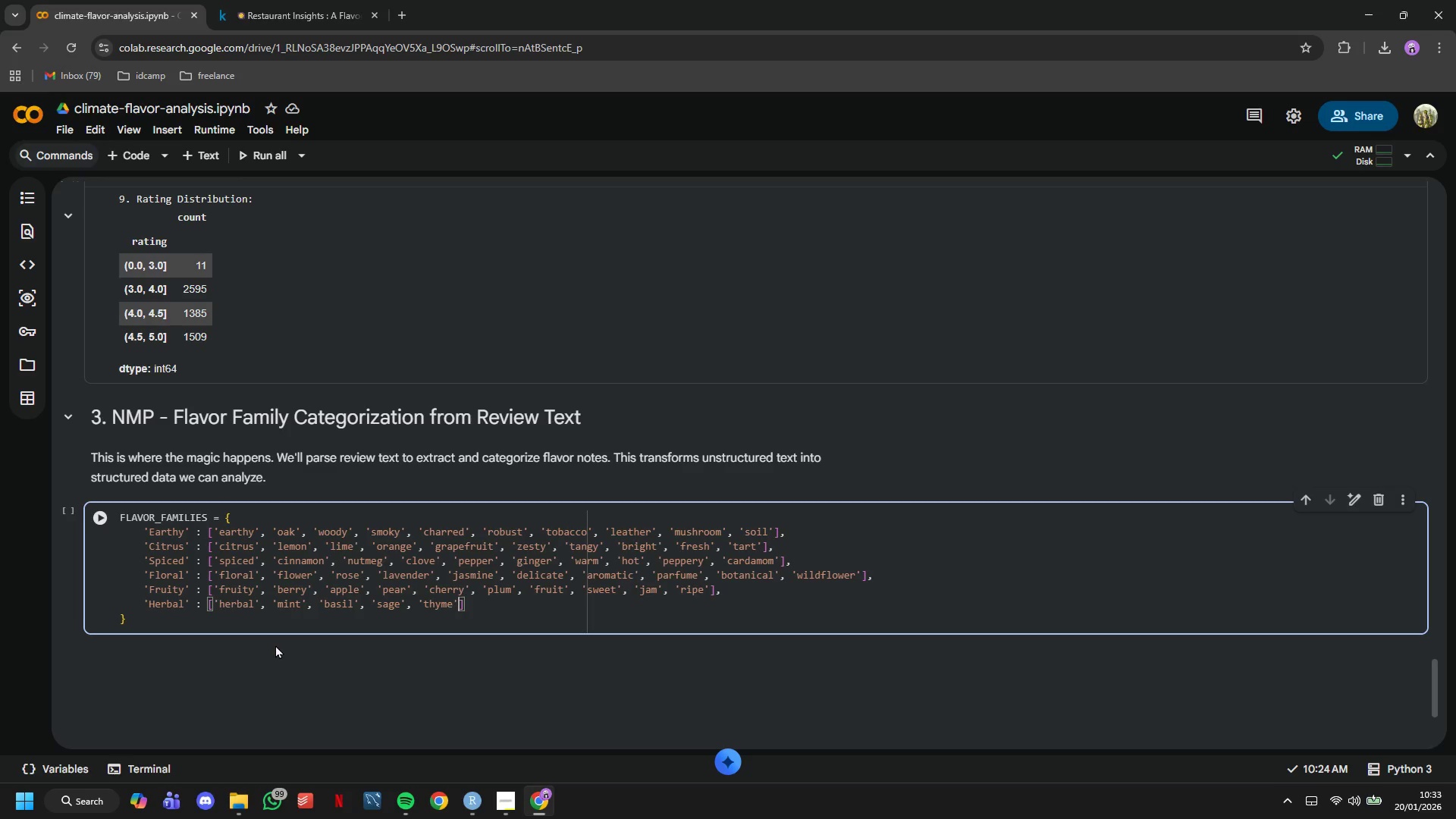 
key(ArrowRight)
 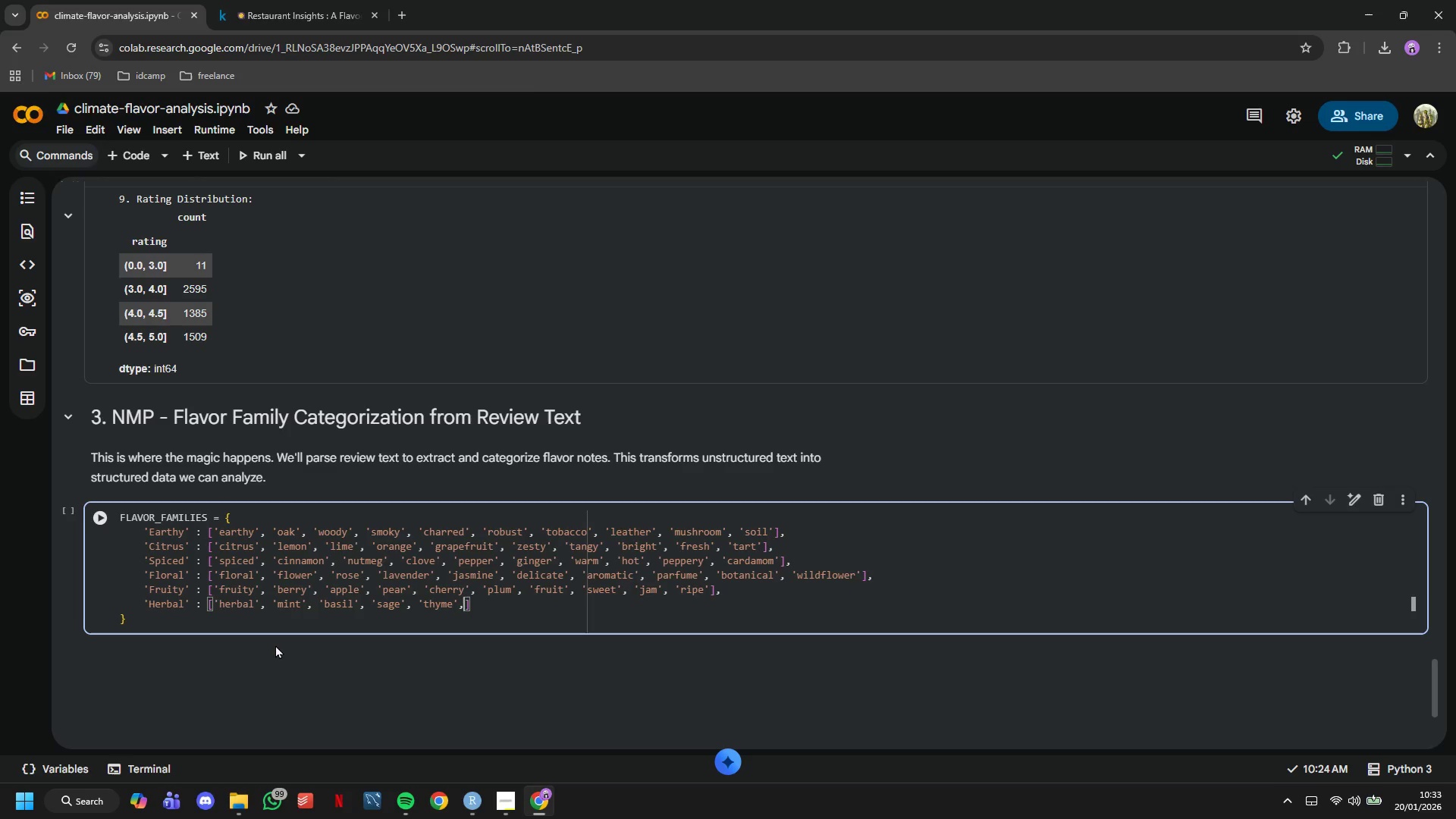 
type(, 'grass)
 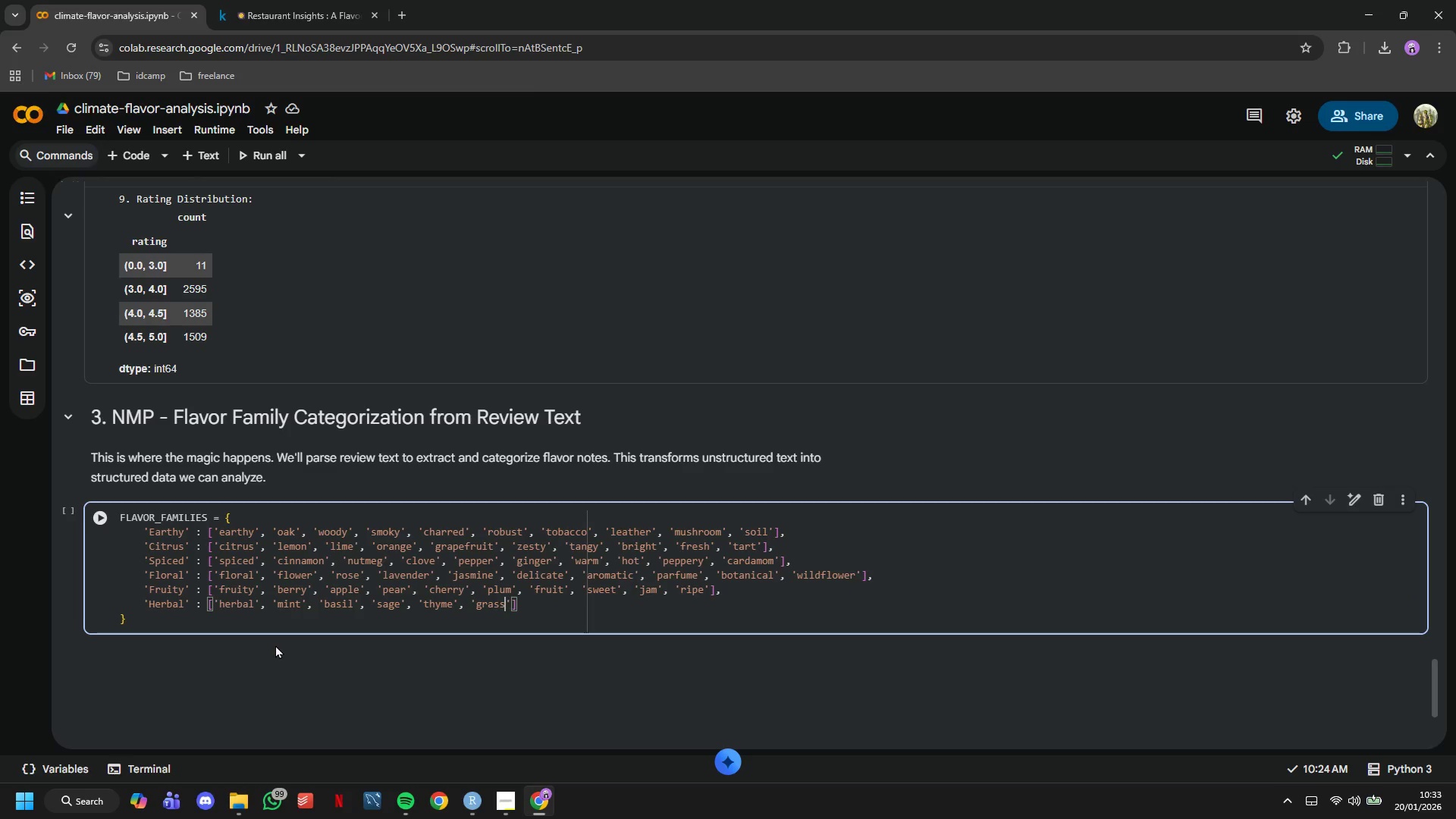 
key(ArrowRight)
 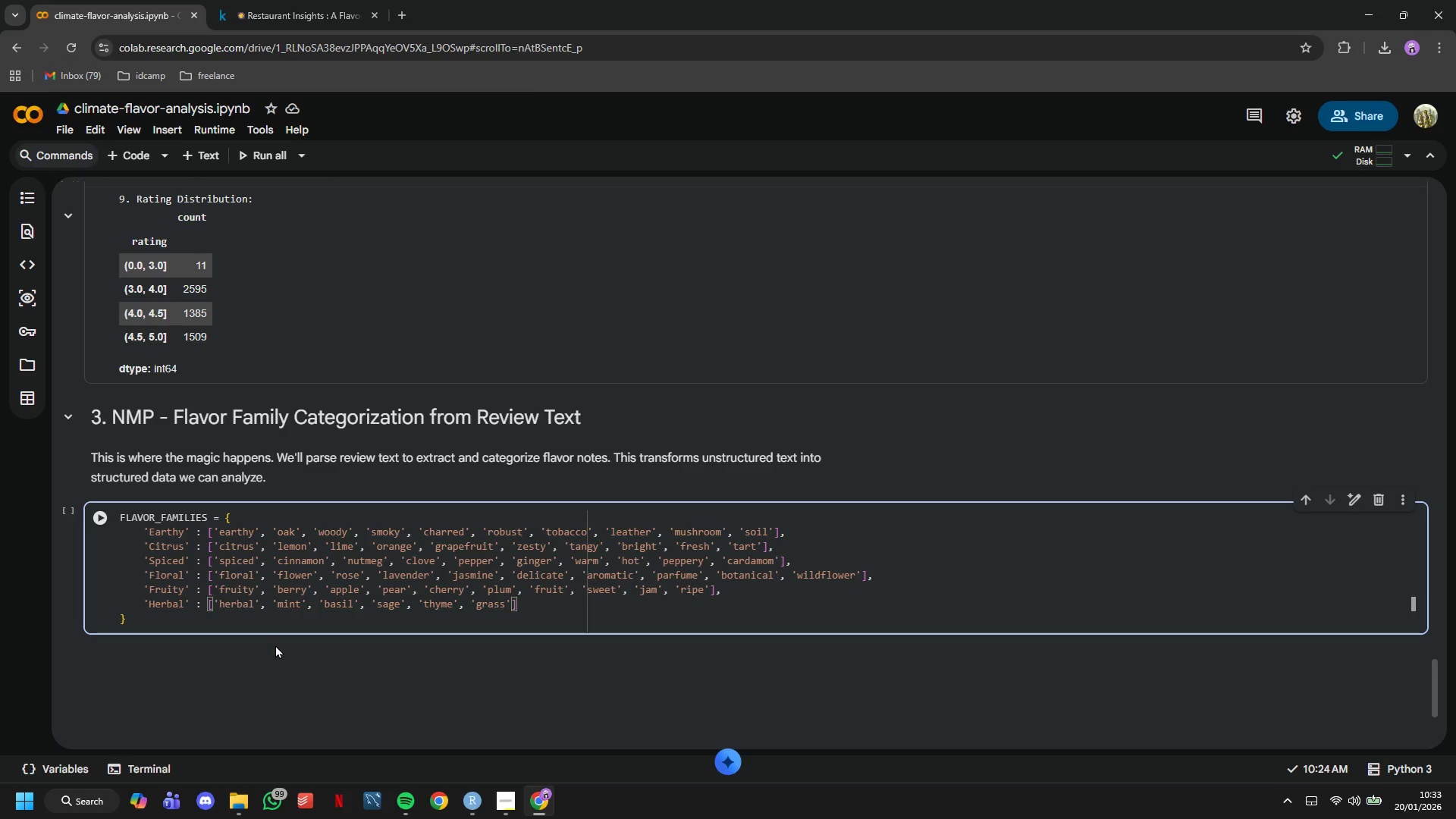 
type(, 'green)
 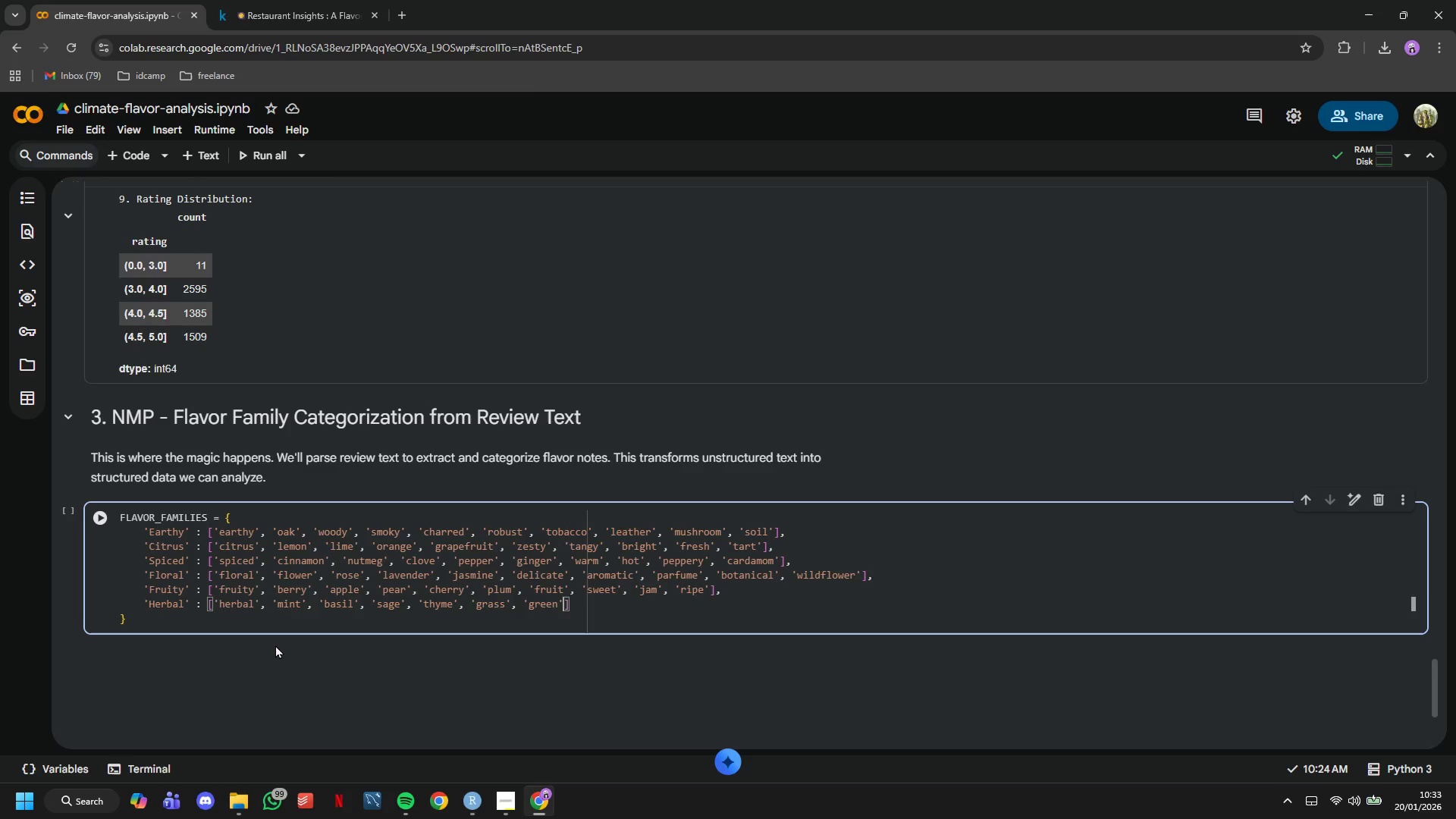 
key(ArrowRight)
 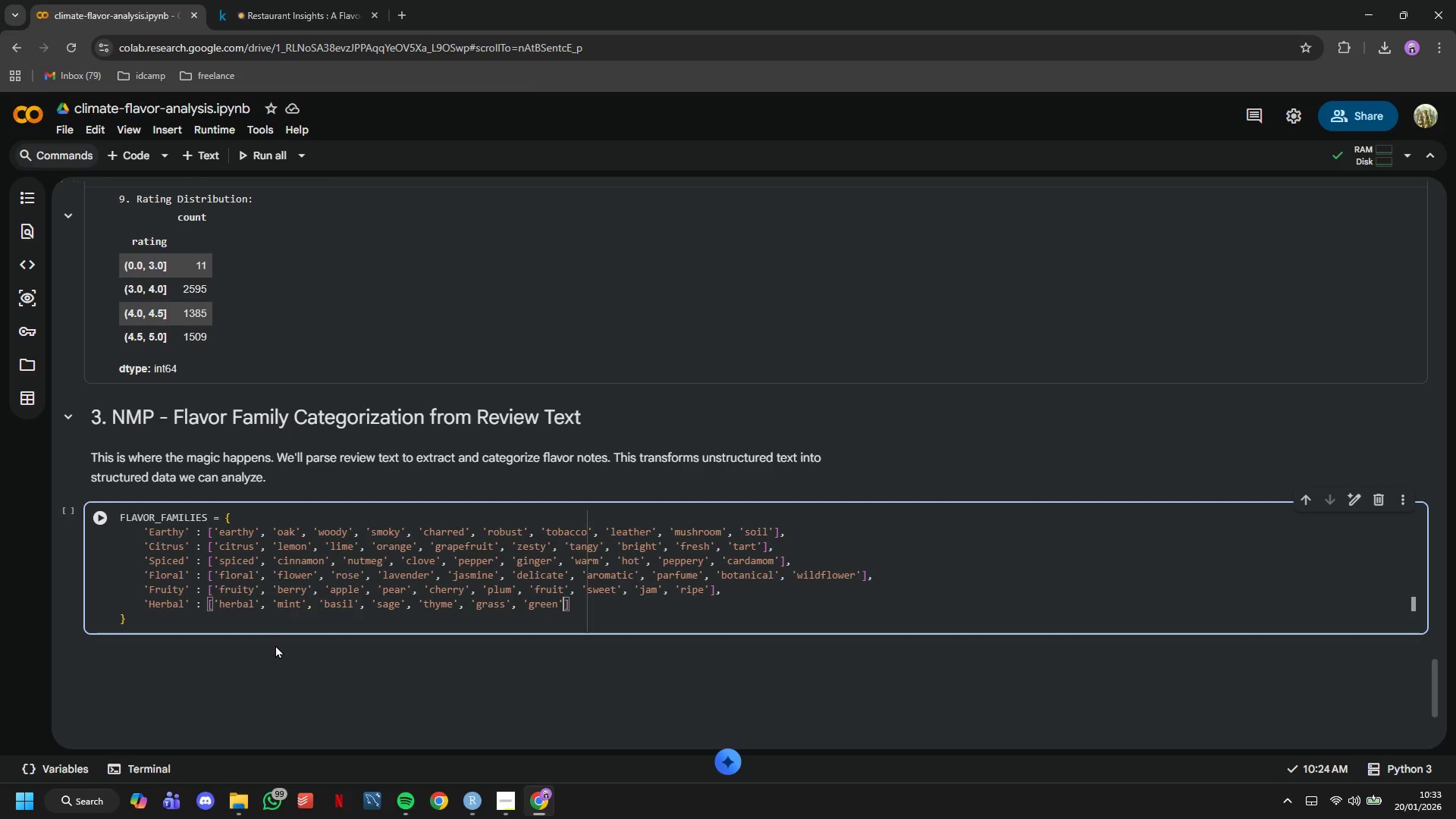 
type(, 'vegetal)
 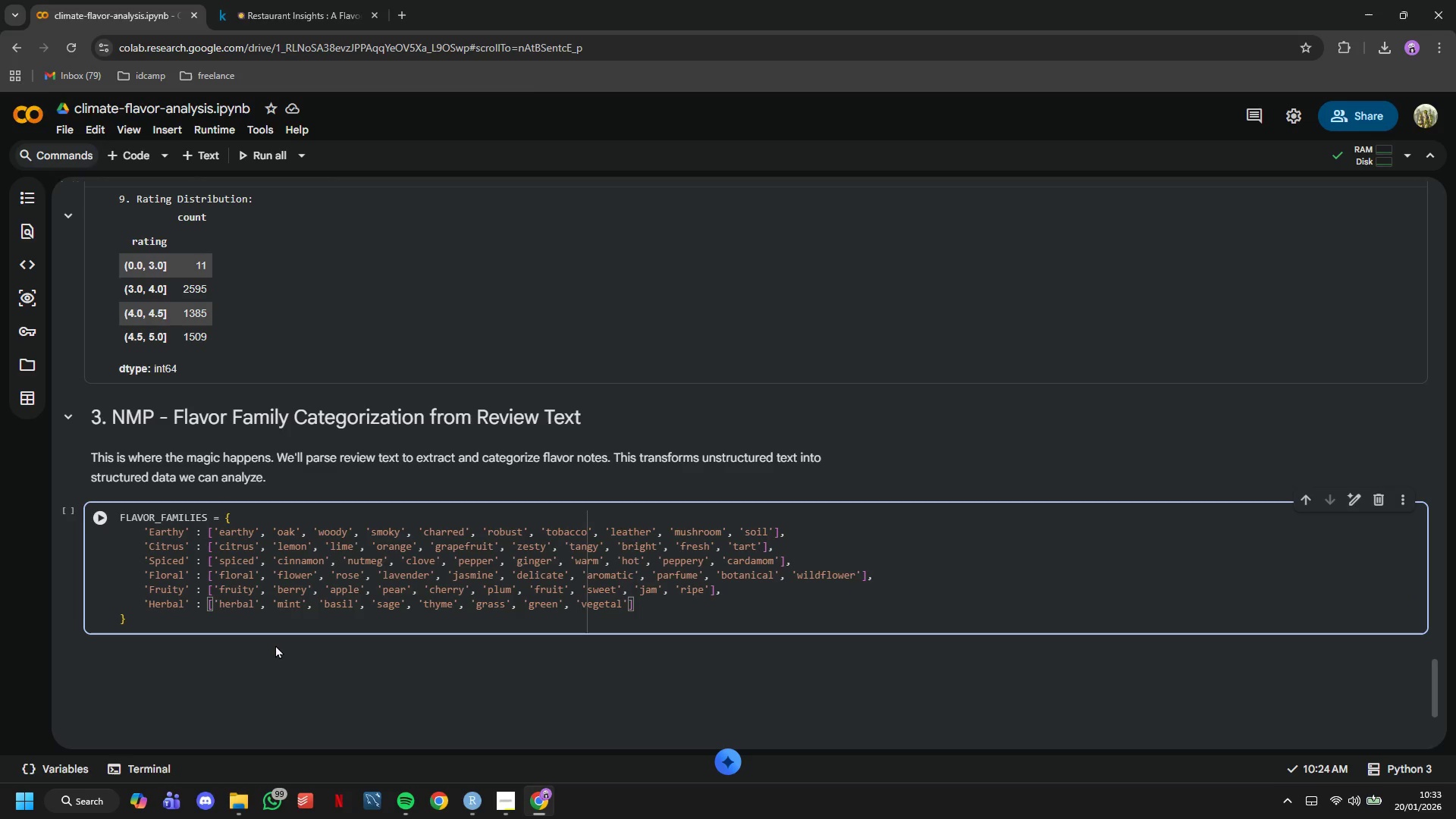 
key(ArrowRight)
 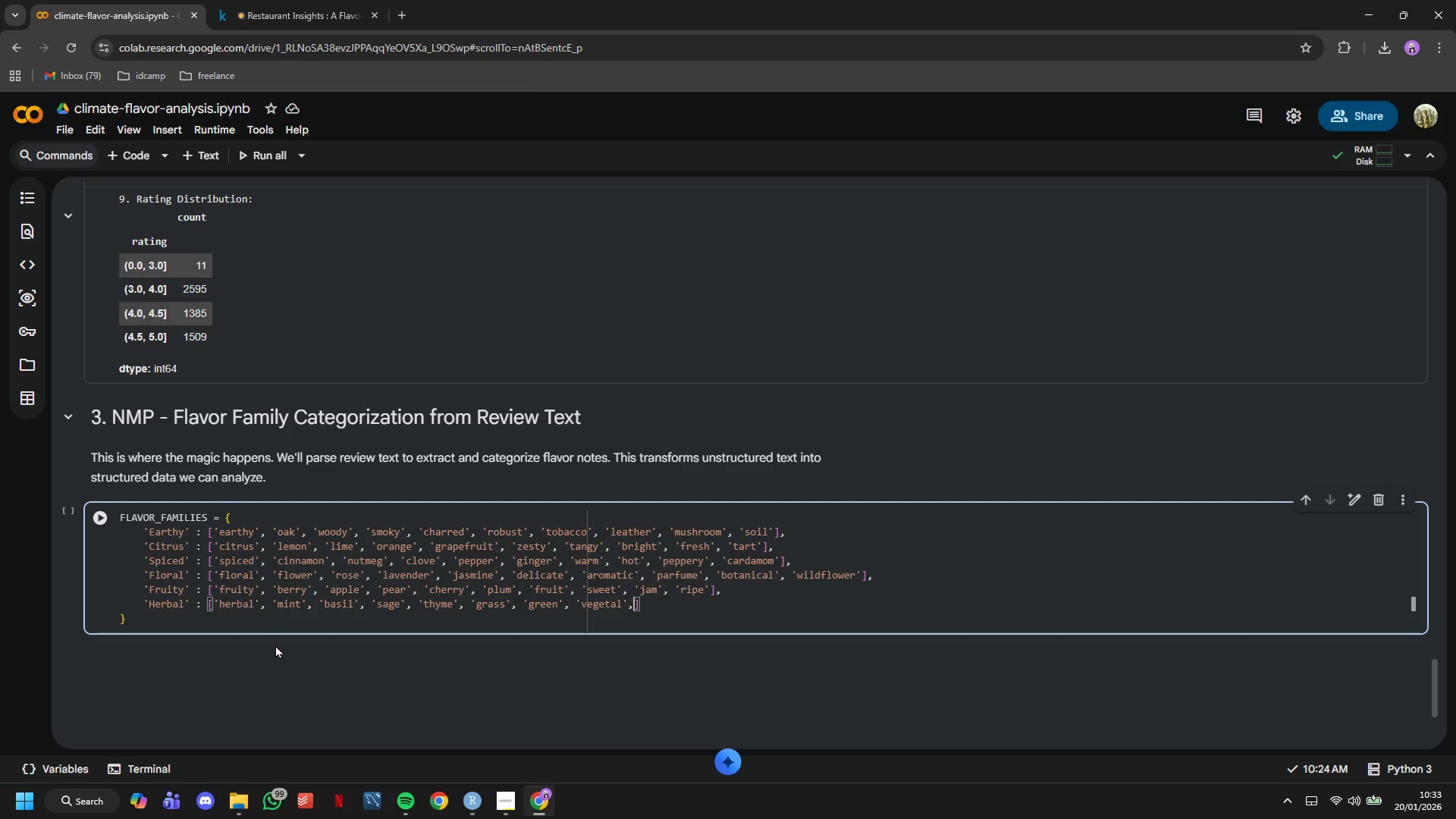 
type(, 'herb)
 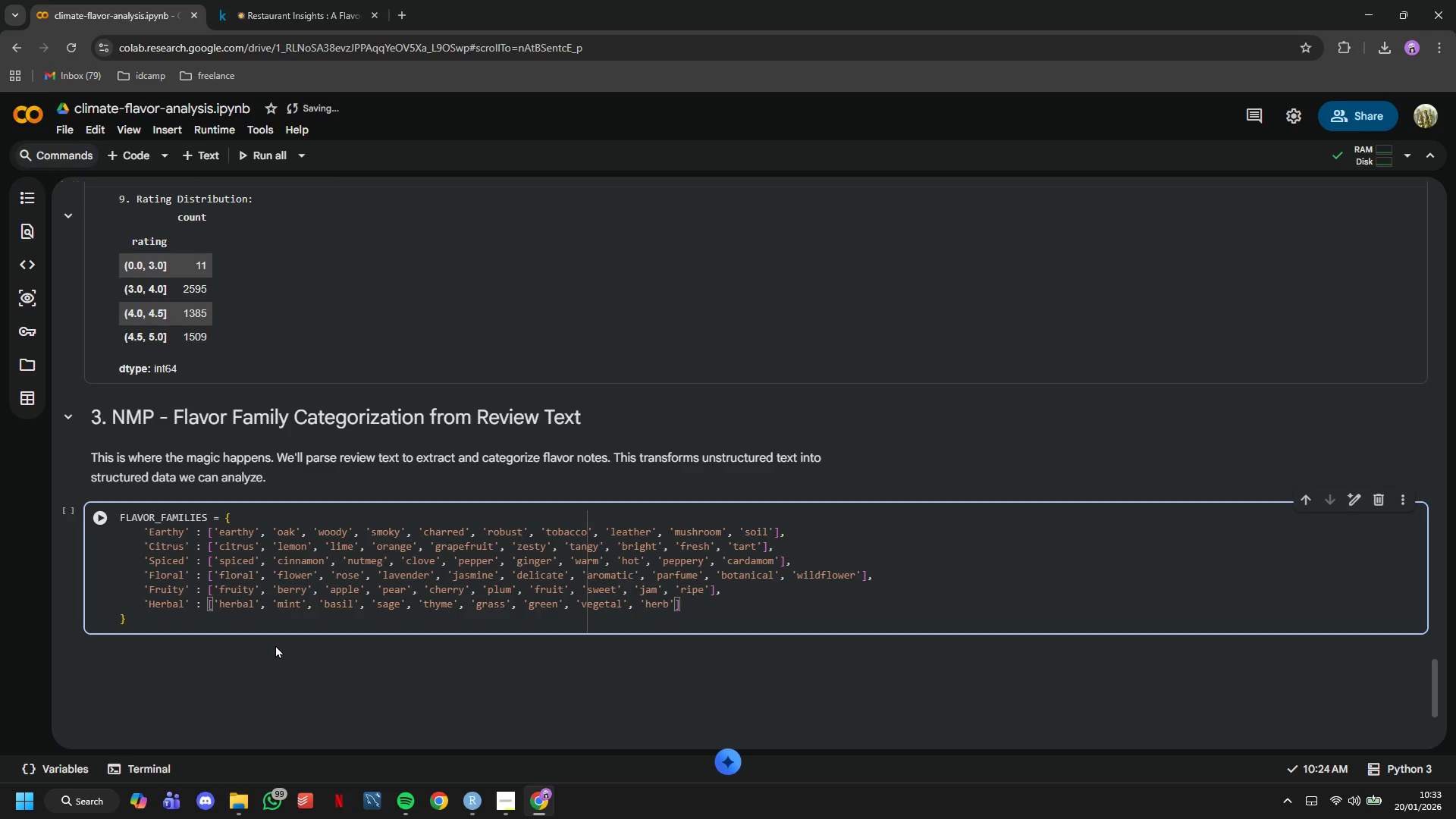 
key(ArrowRight)
 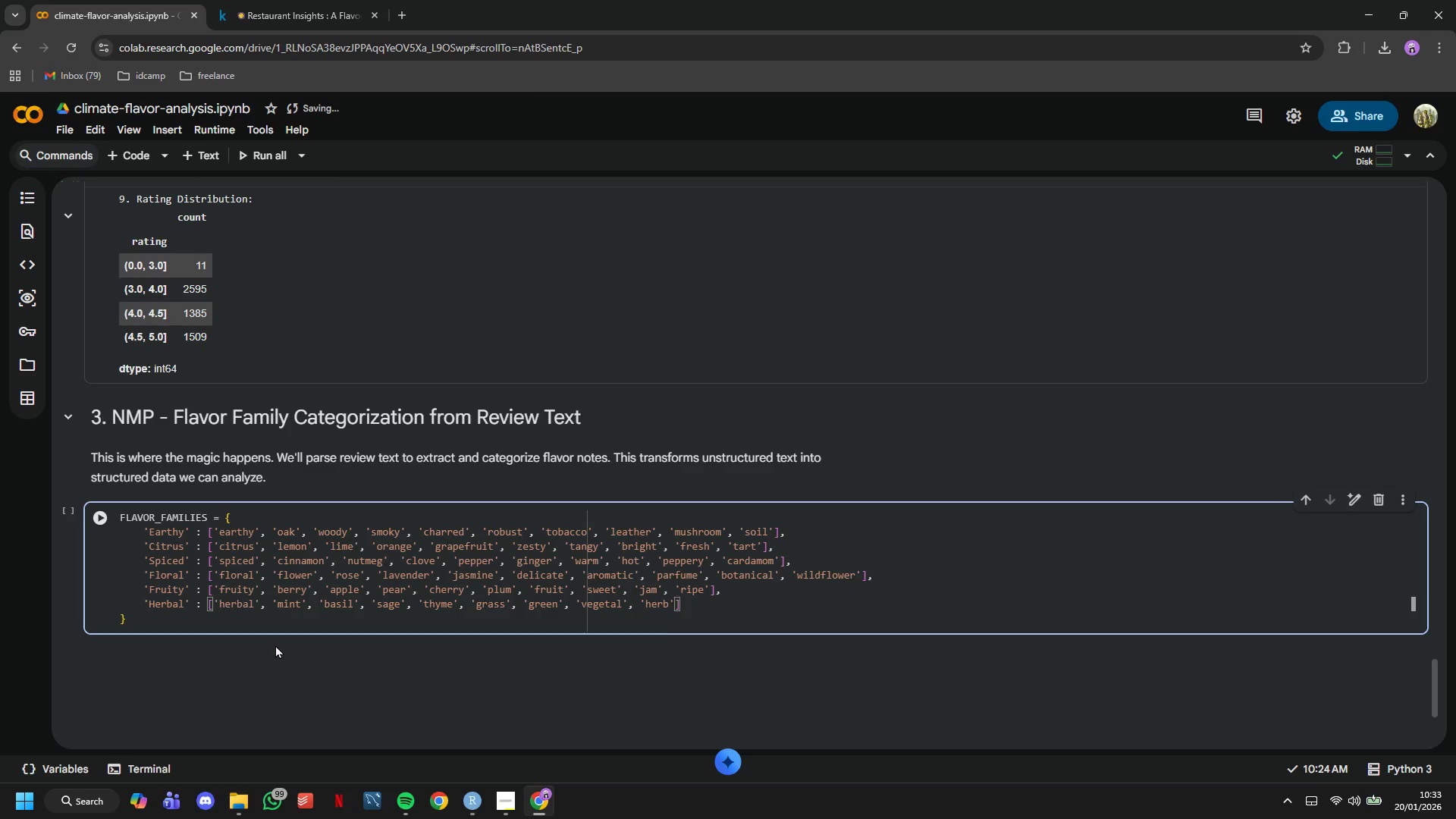 
type(, 'tea)
 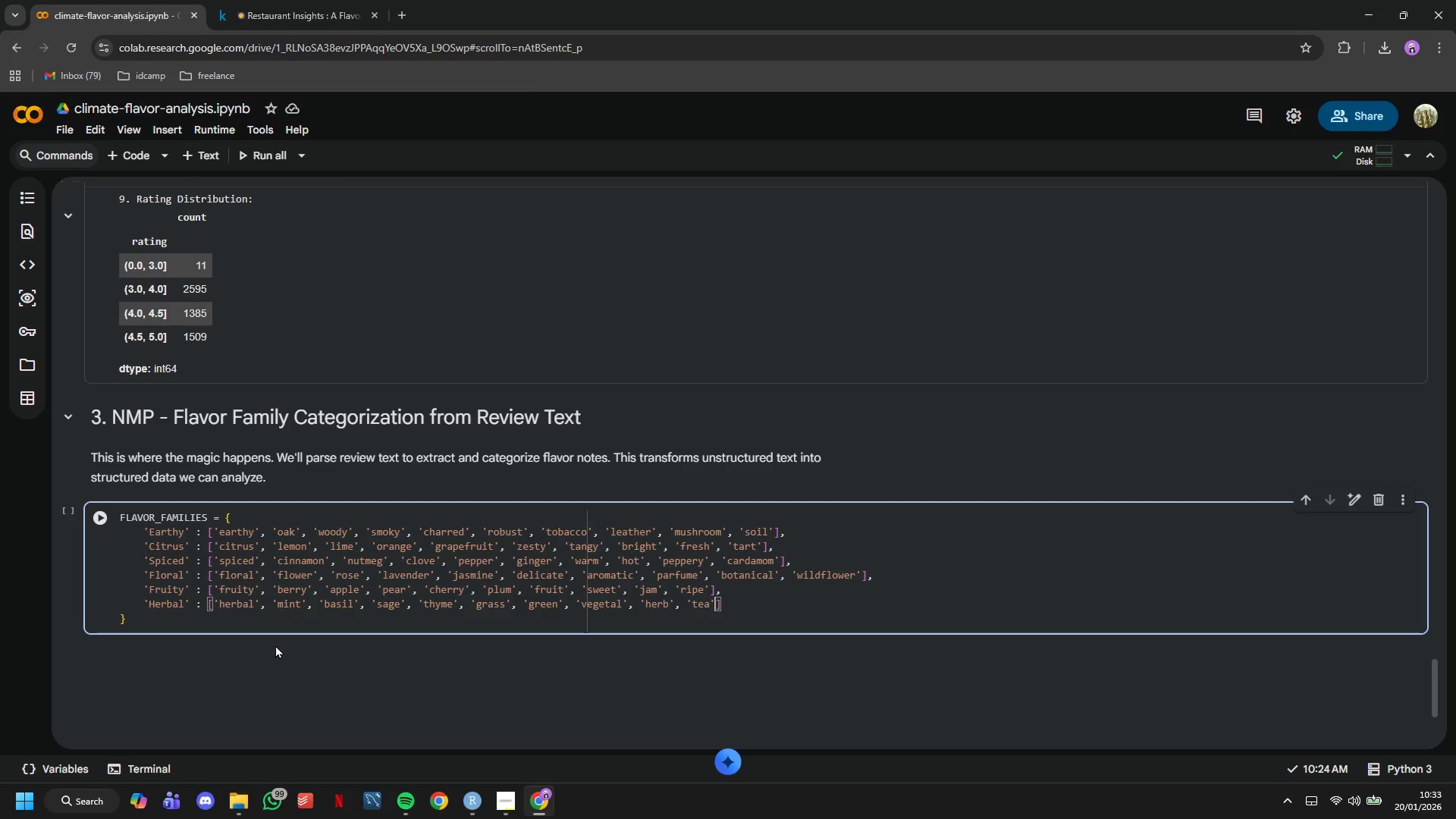 
key(ArrowRight)
 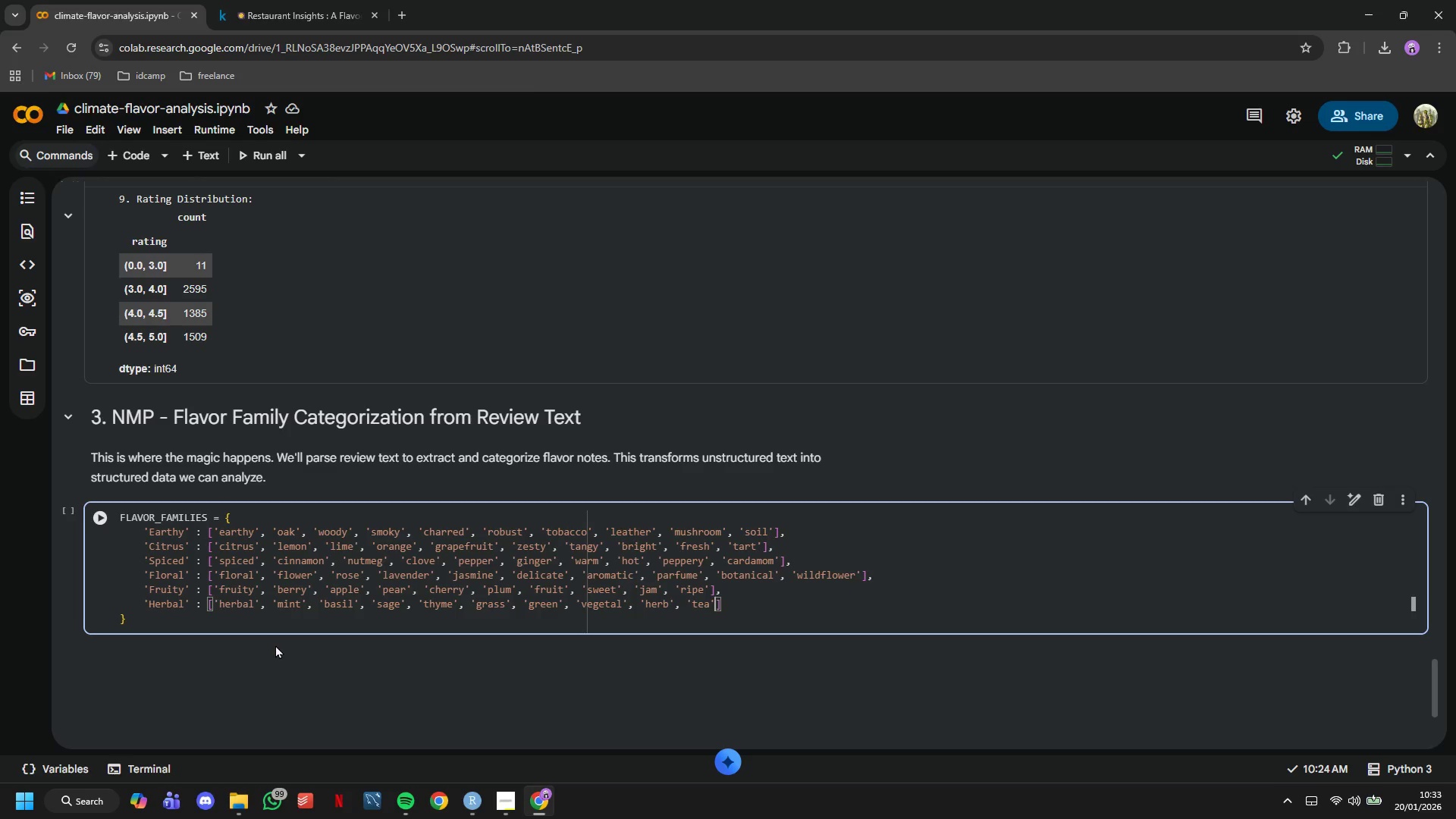 
key(ArrowRight)
 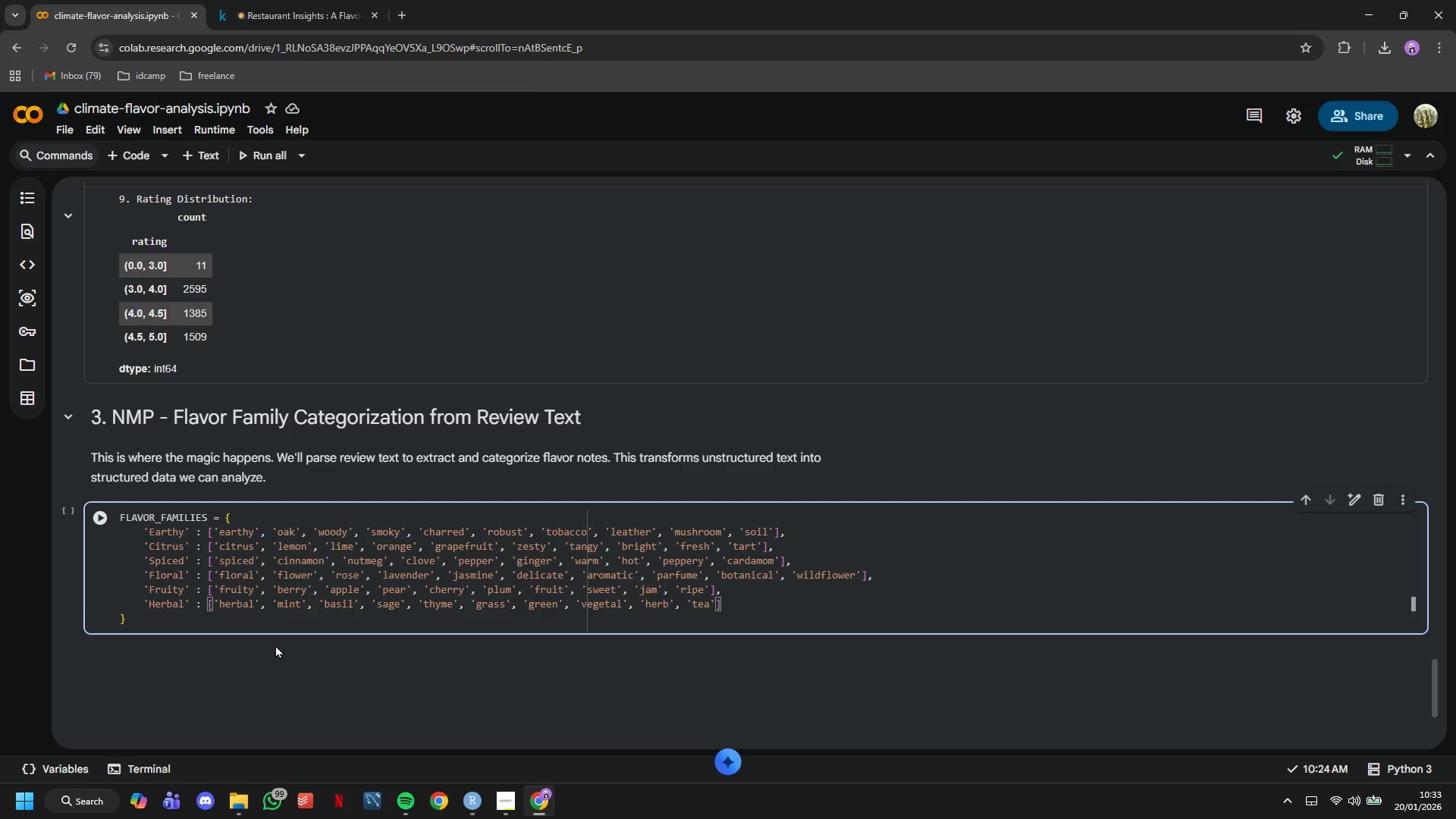 
key(Comma)
 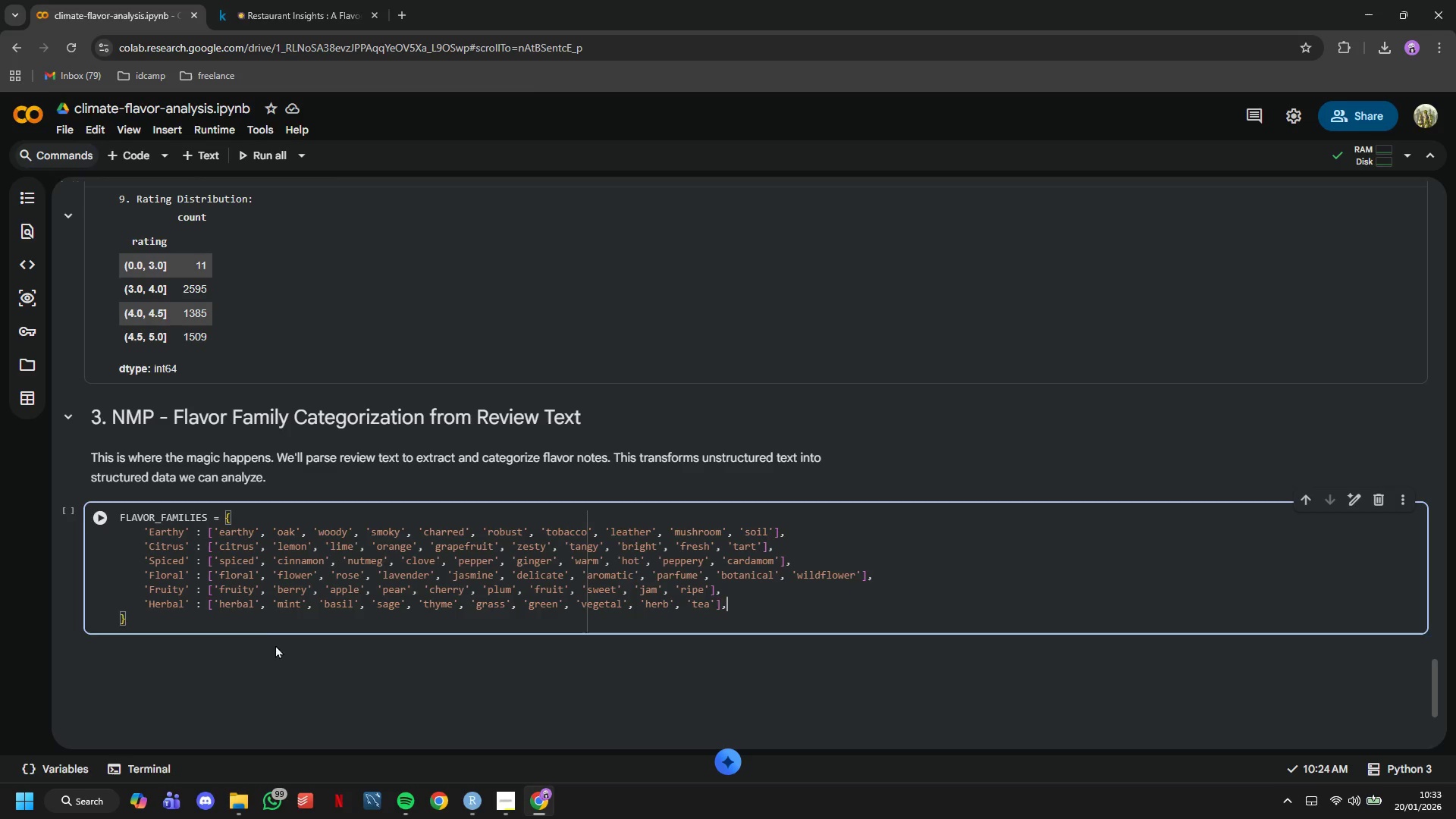 
key(Enter)
 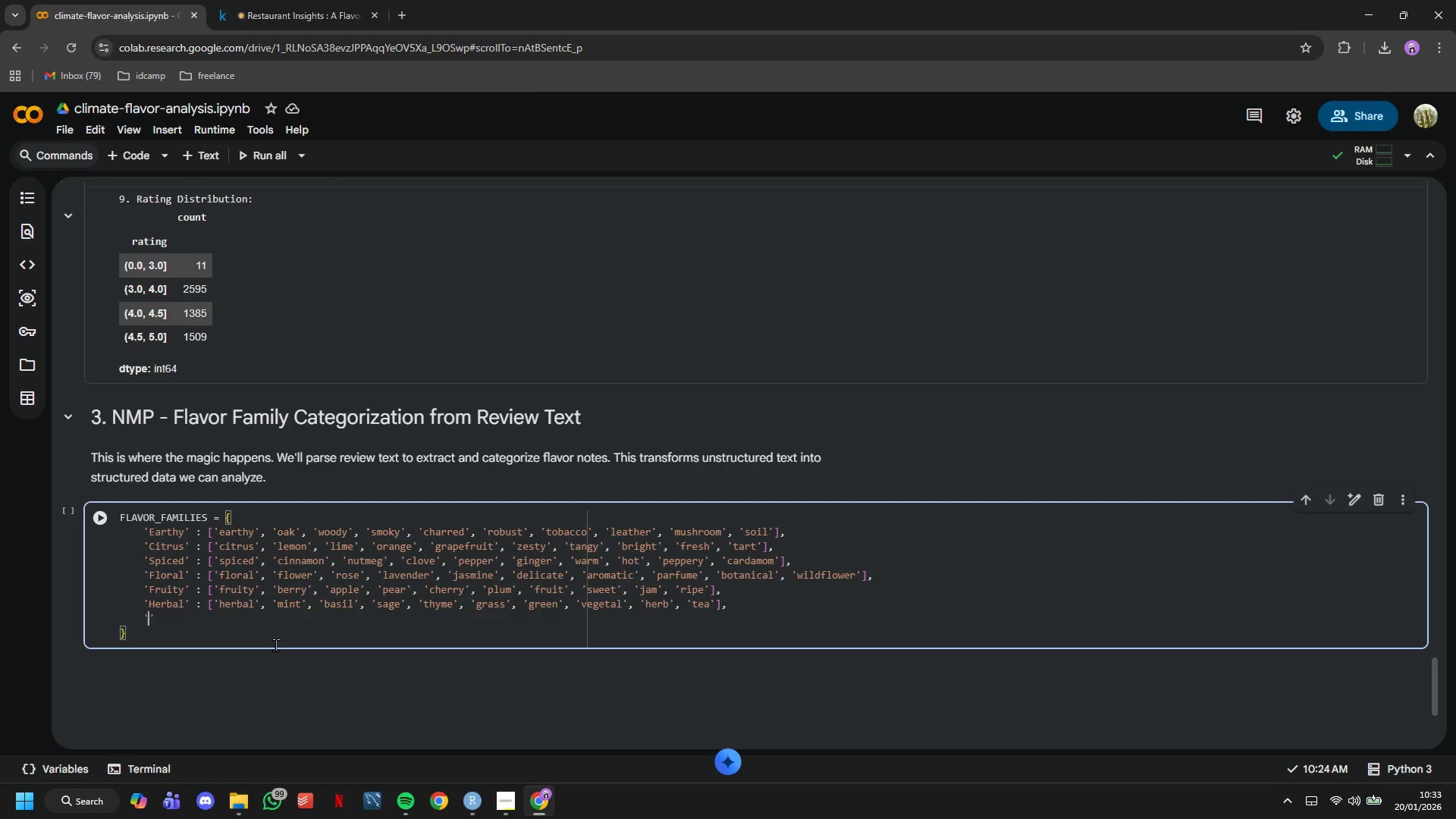 
type('Sweet)
 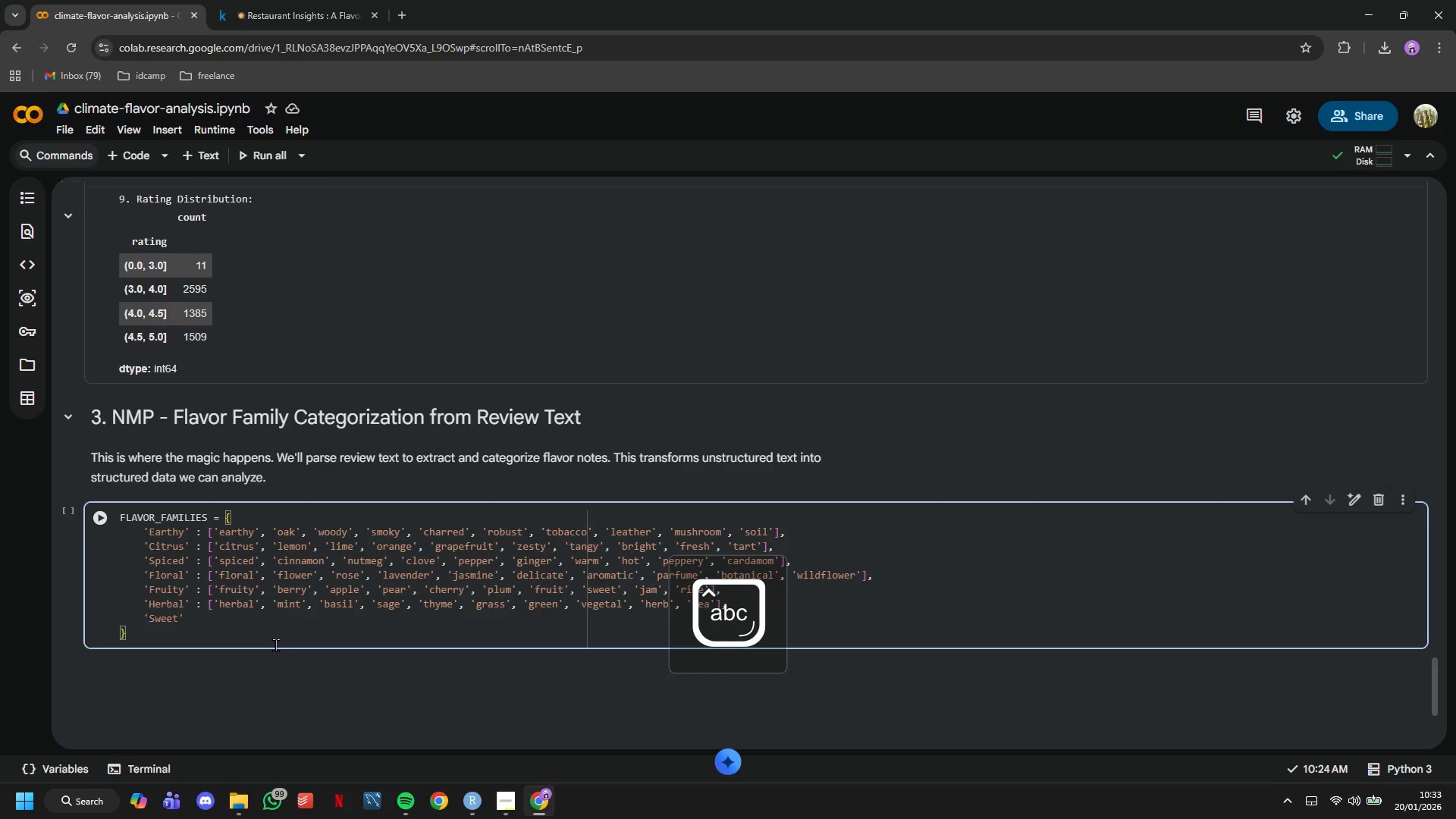 
key(ArrowRight)
 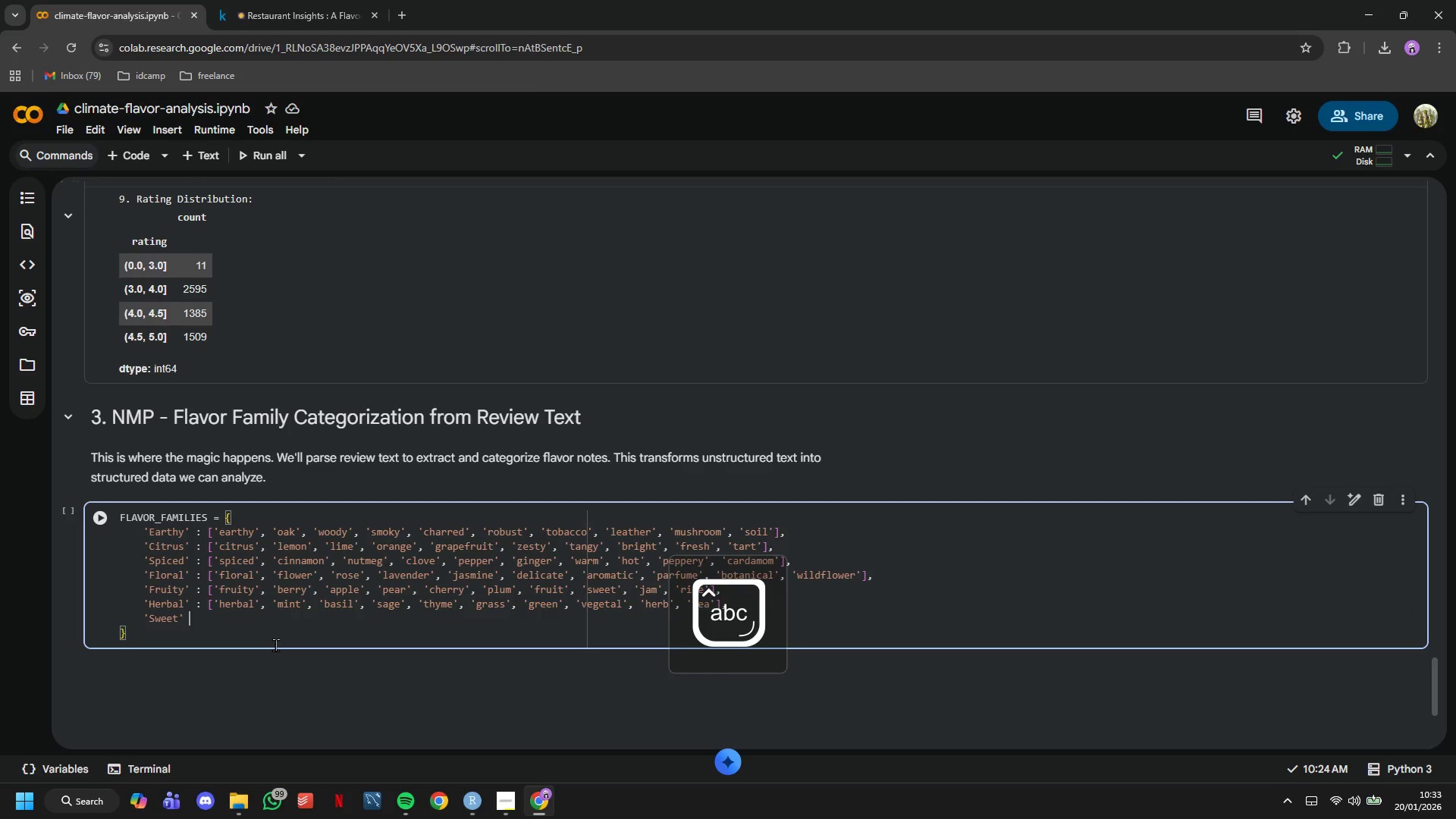 
type( : ['honey)
 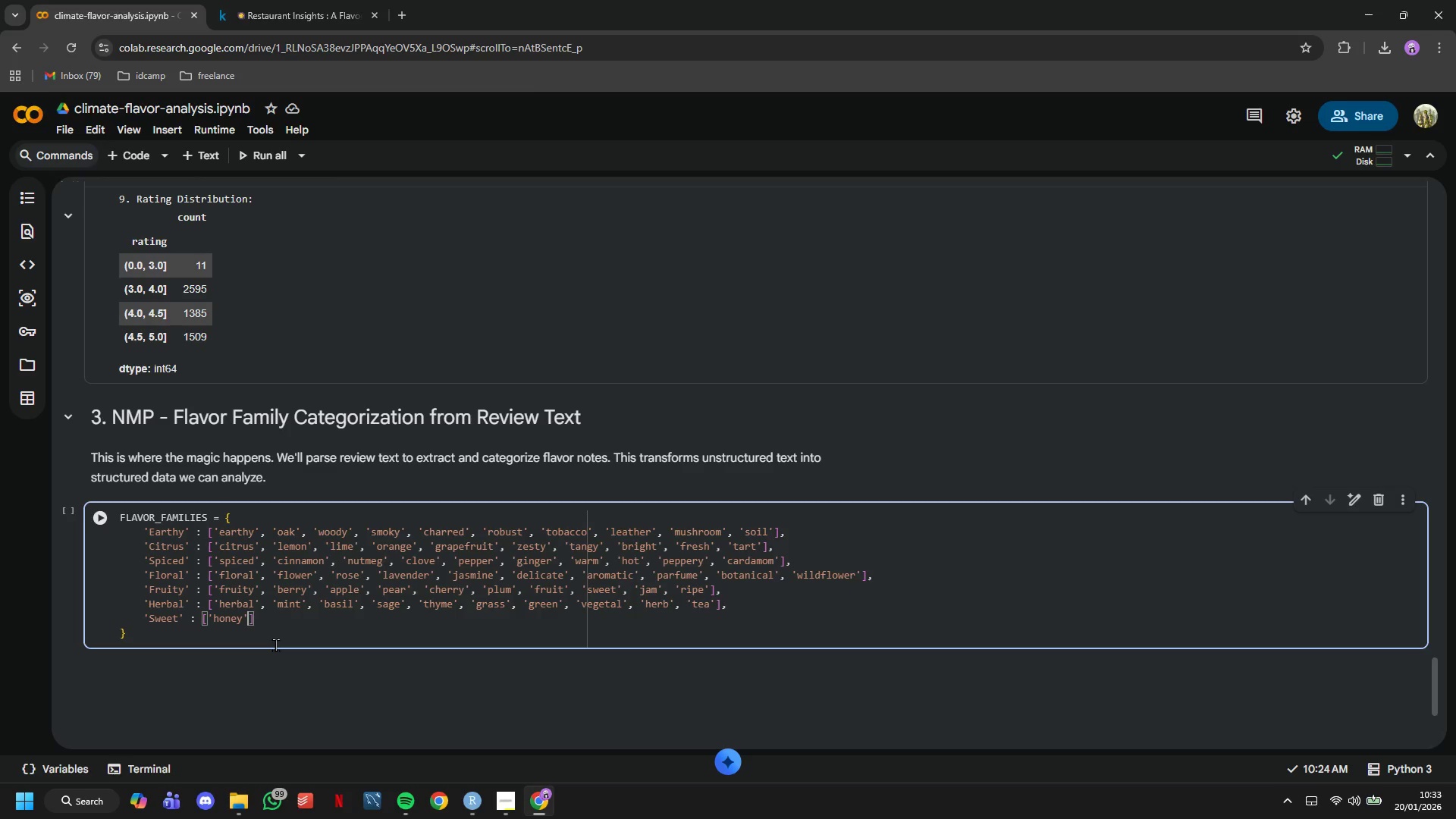 
 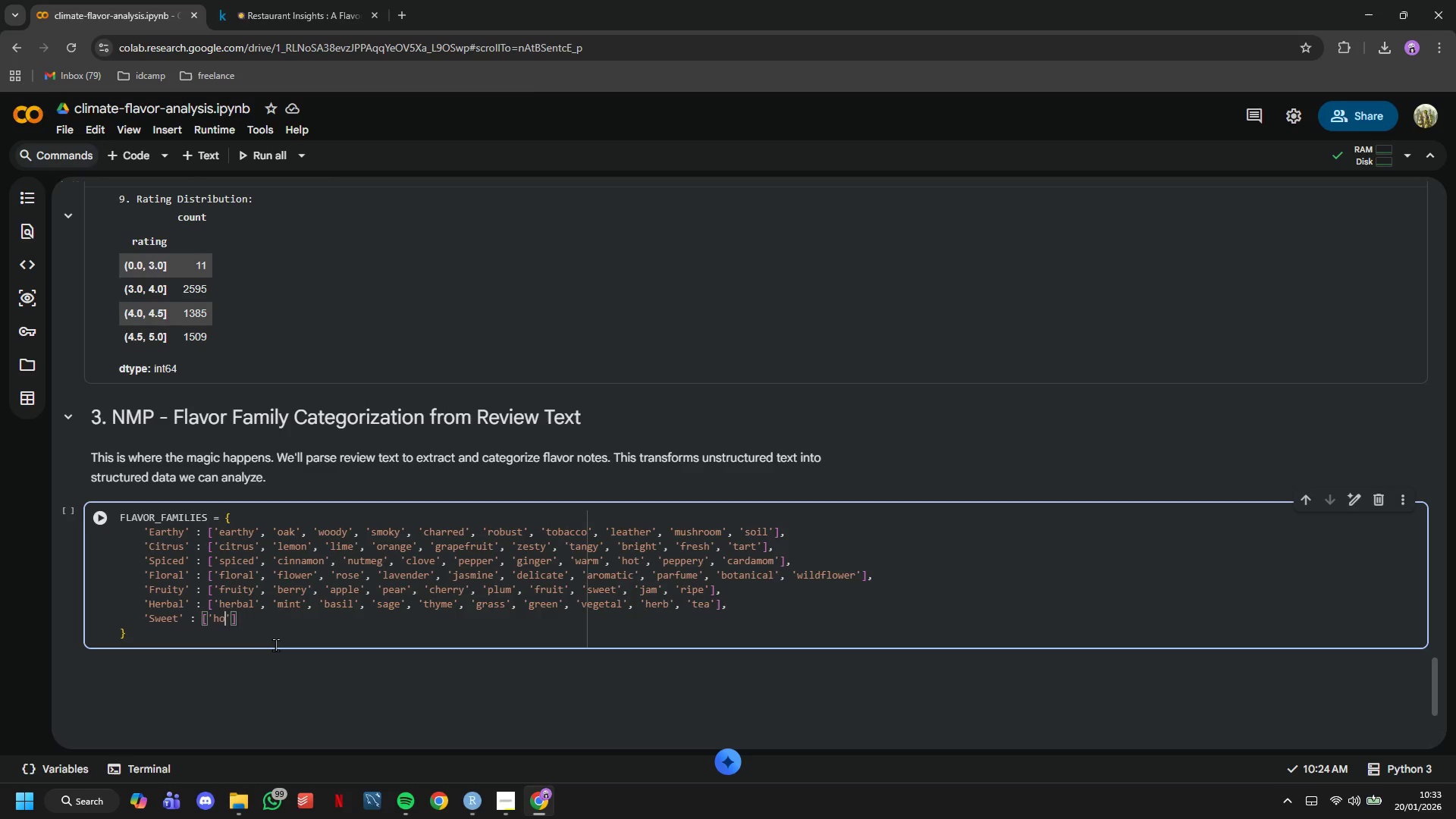 
key(ArrowRight)
 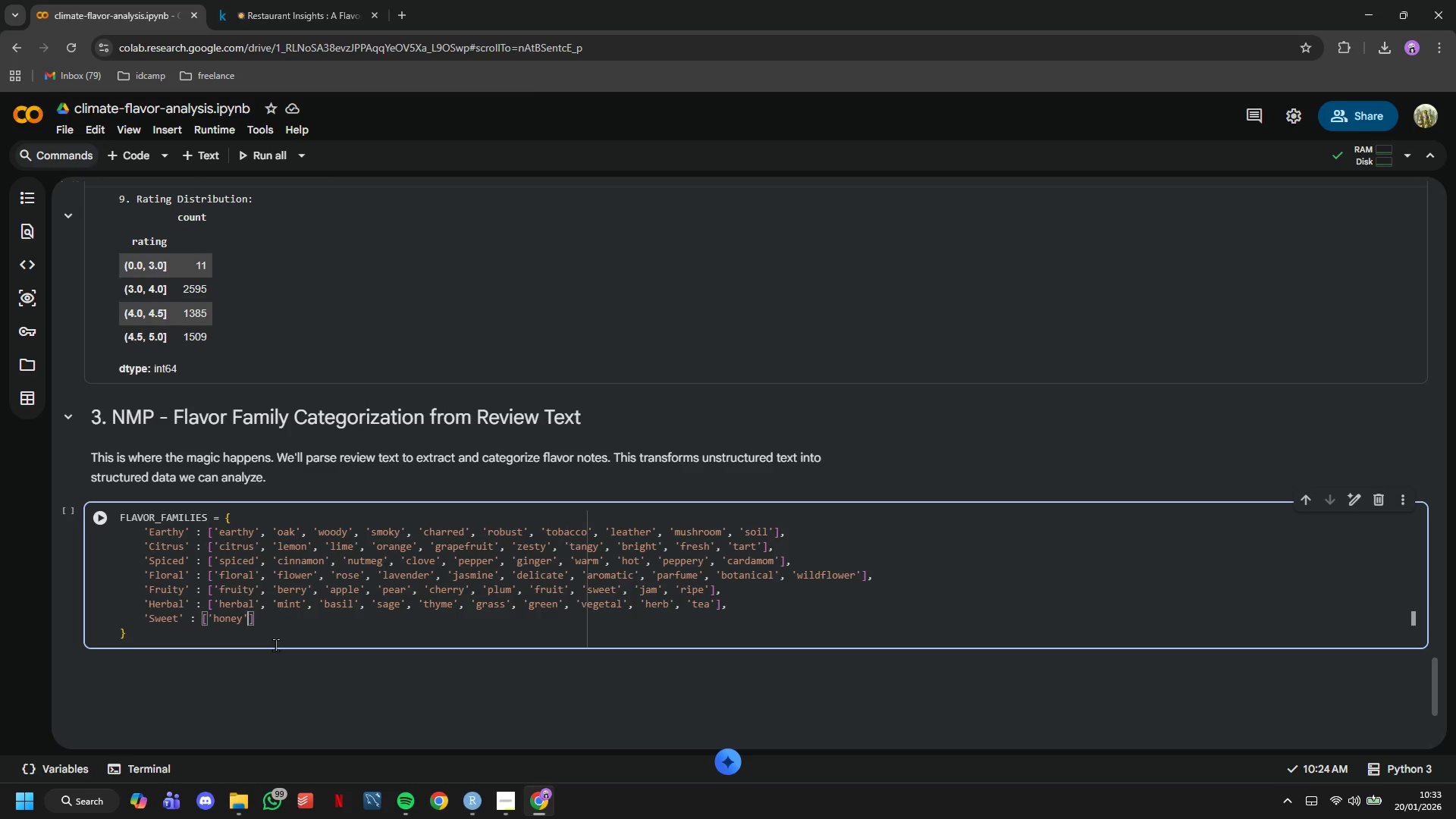 
key(Comma)
 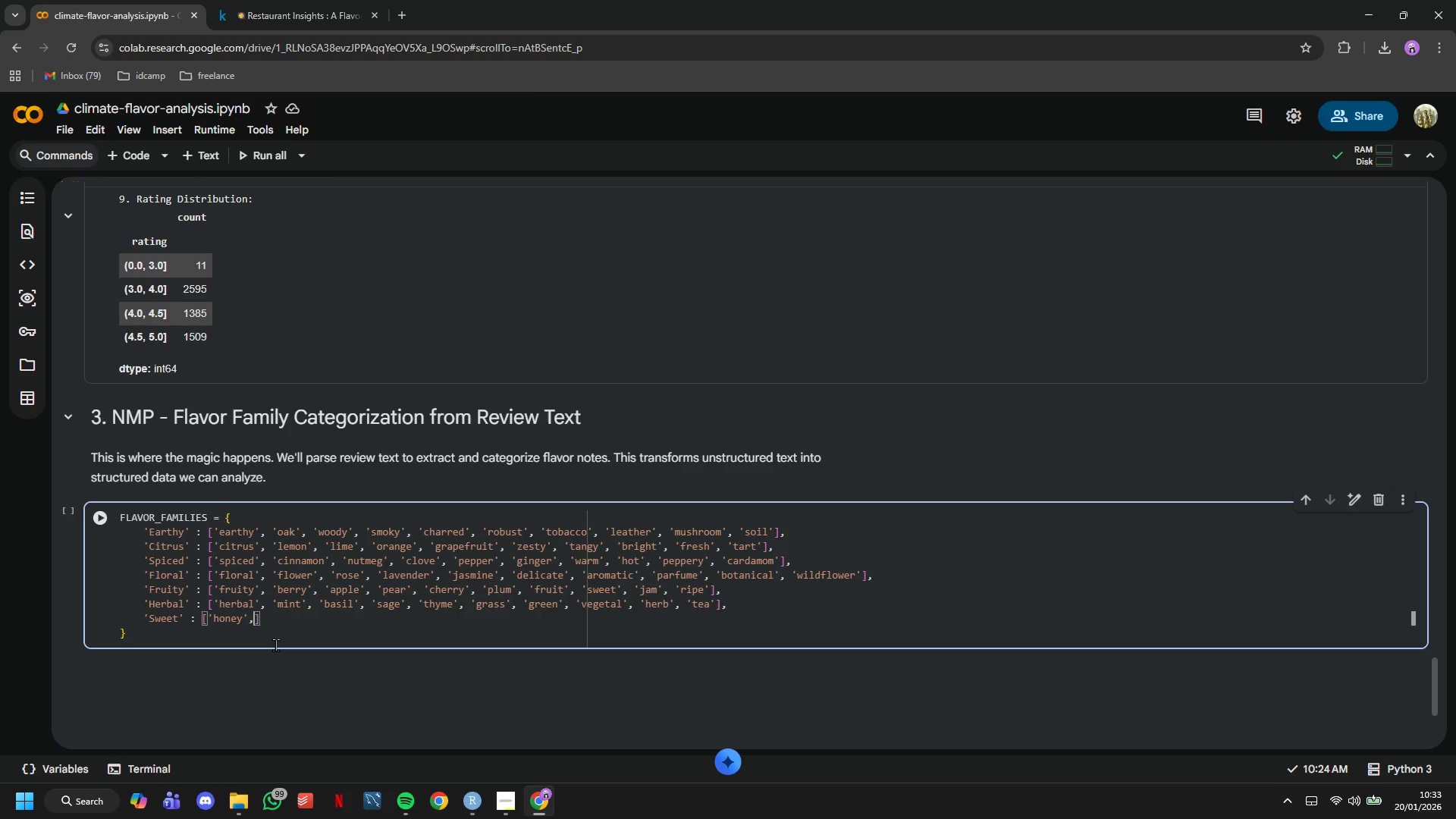 
key(Space)
 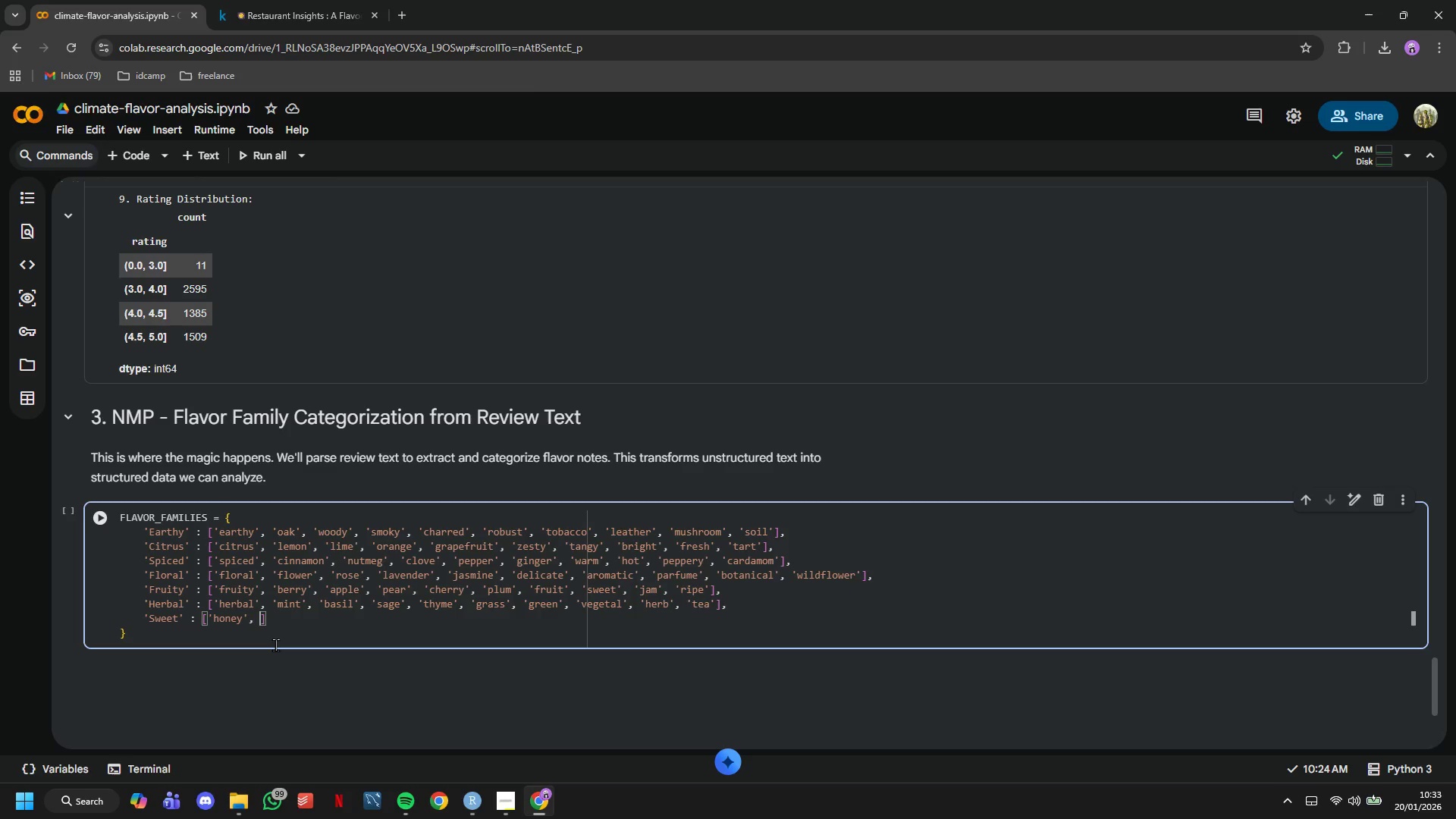 
hold_key(key=ArrowLeft, duration=0.83)
 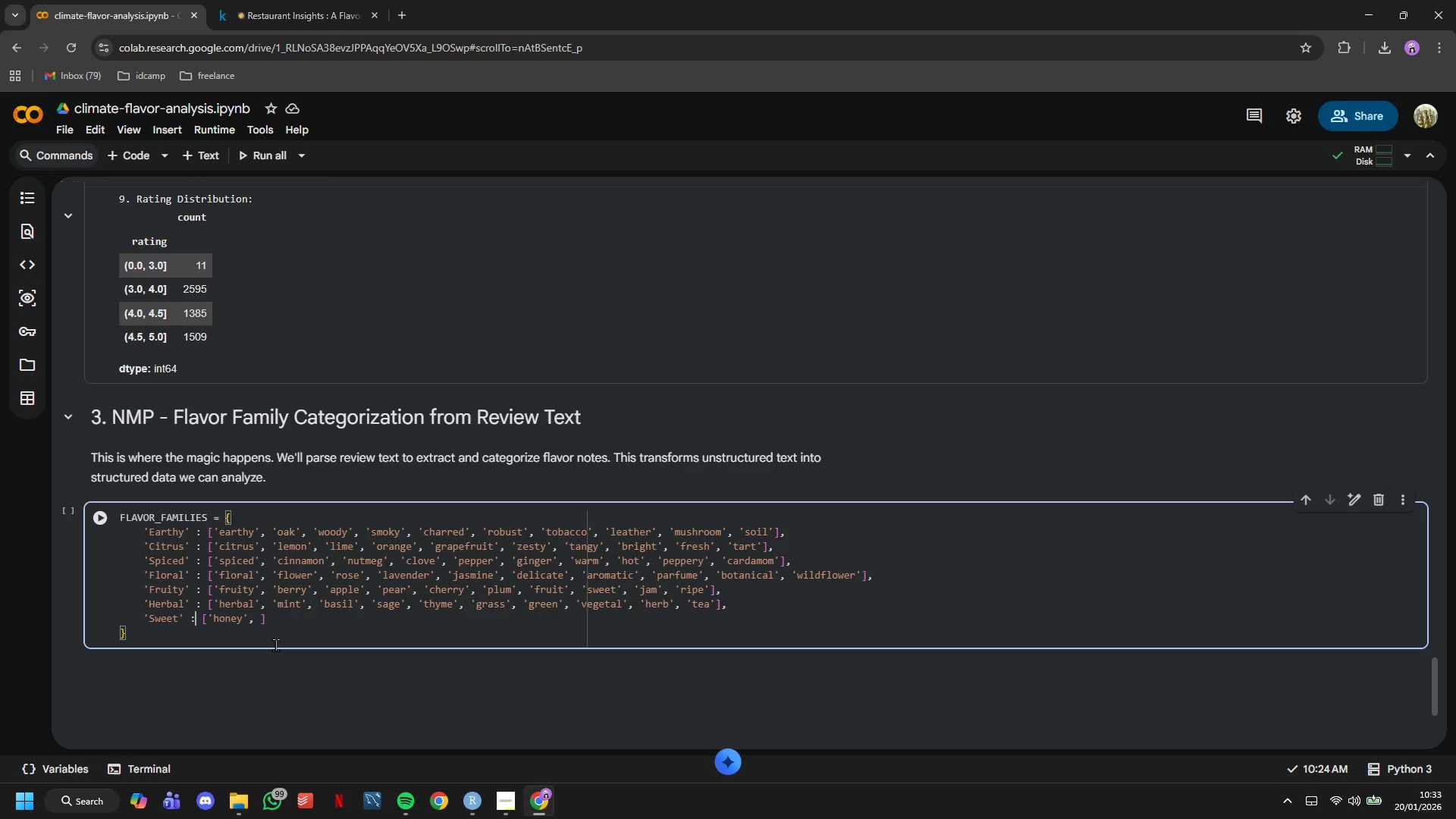 
hold_key(key=ArrowRight, duration=0.73)
 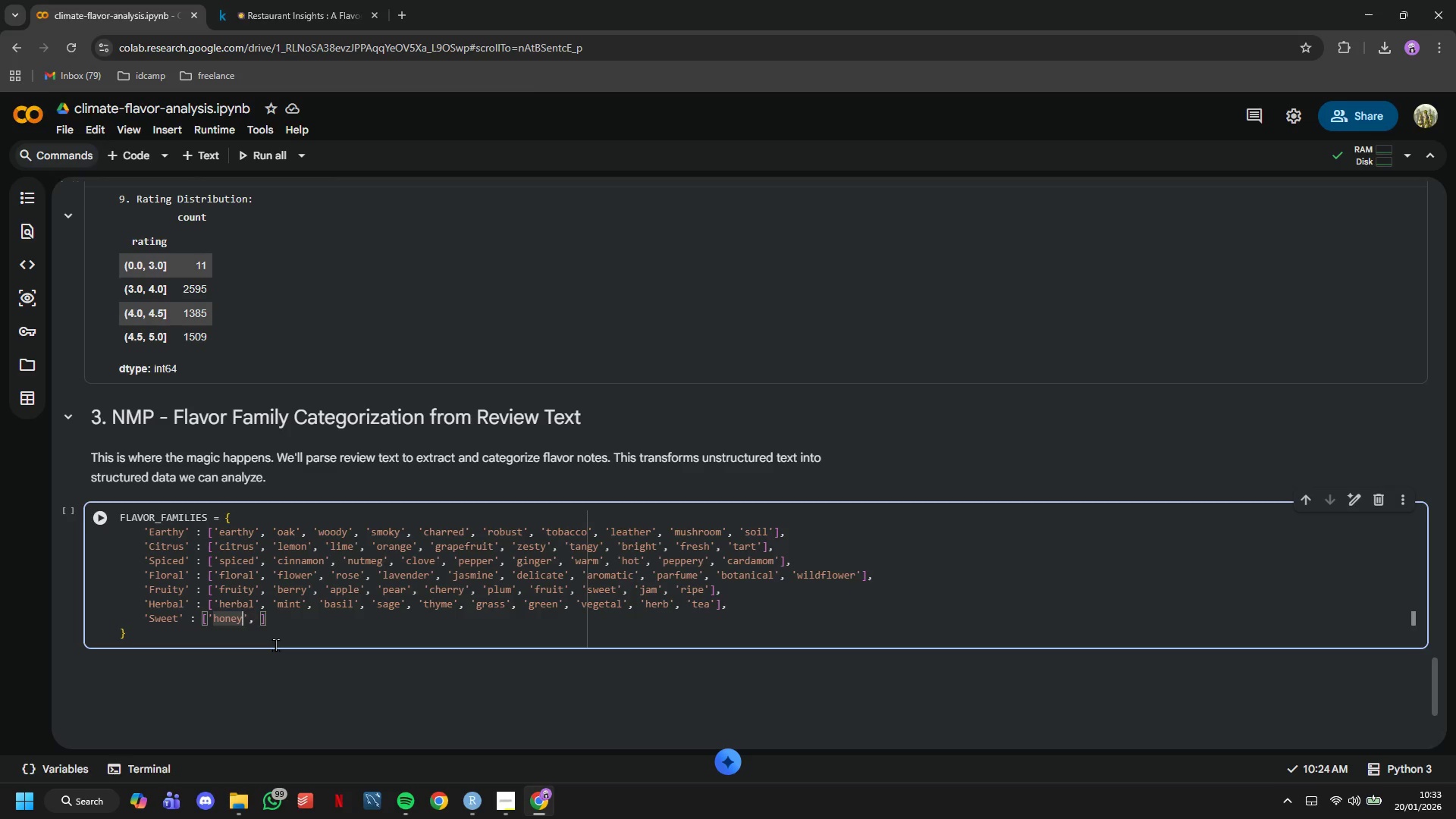 
key(ArrowRight)
 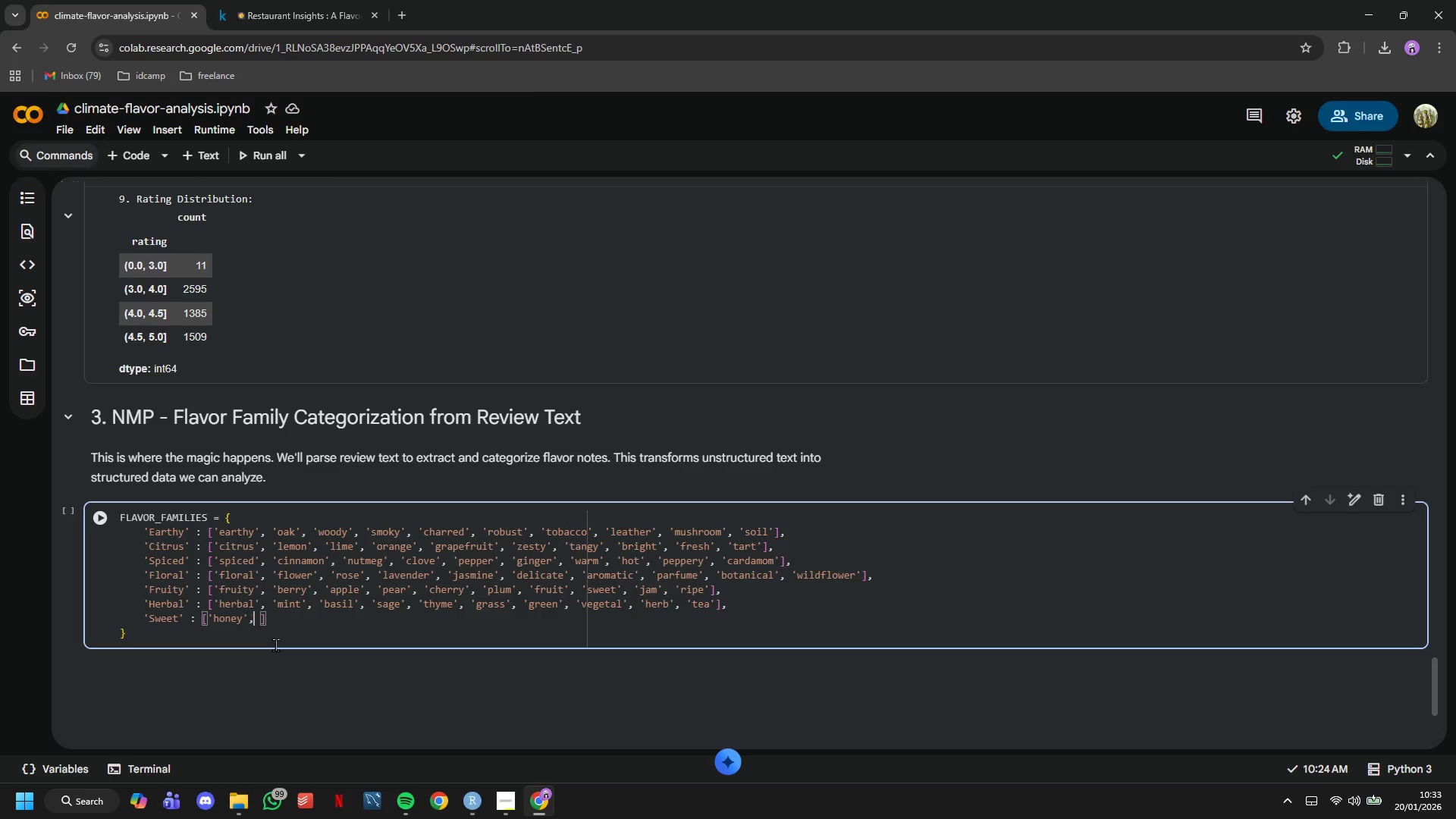 
key(ArrowRight)
 